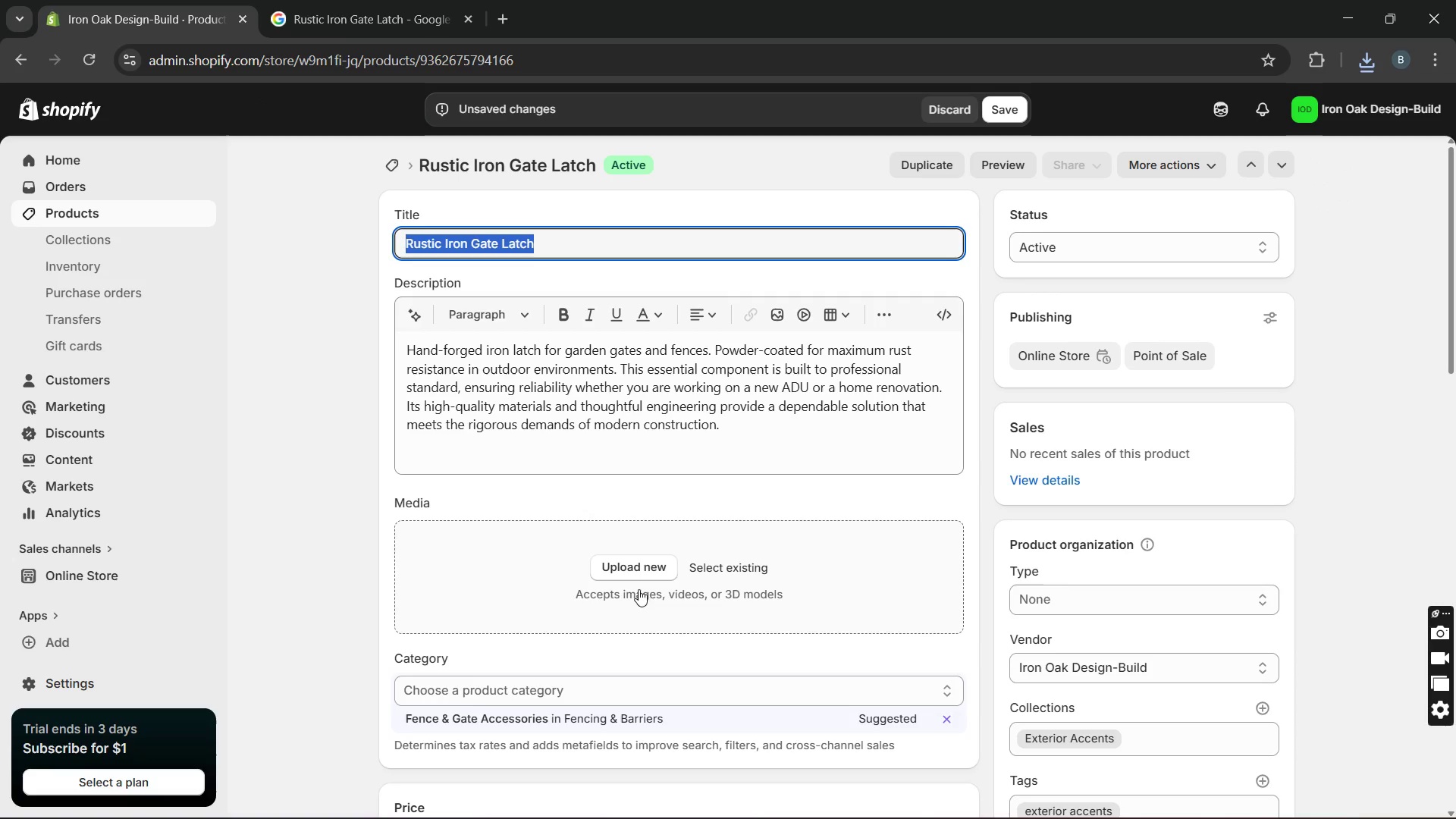 
left_click([639, 576])
 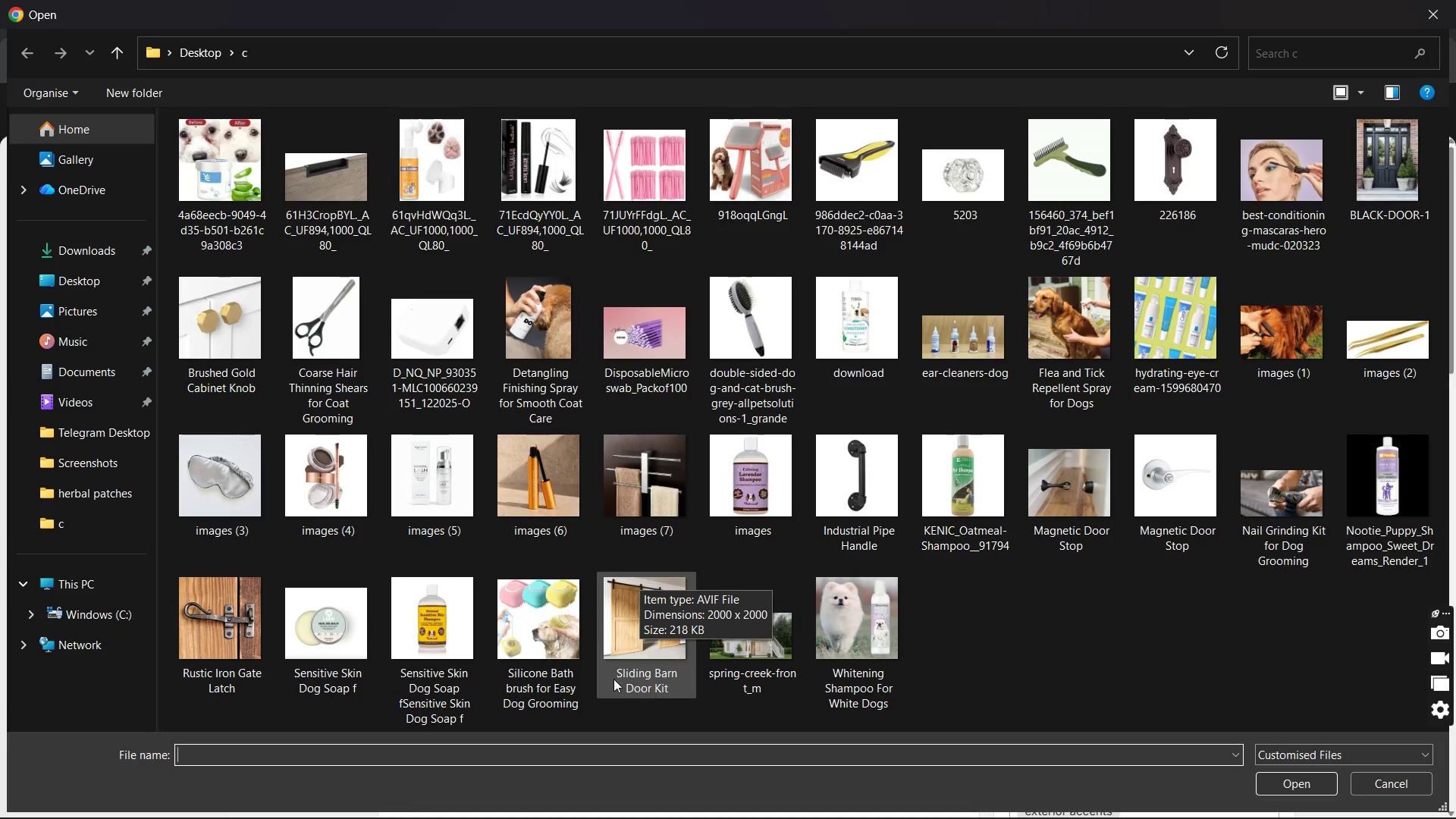 
wait(5.09)
 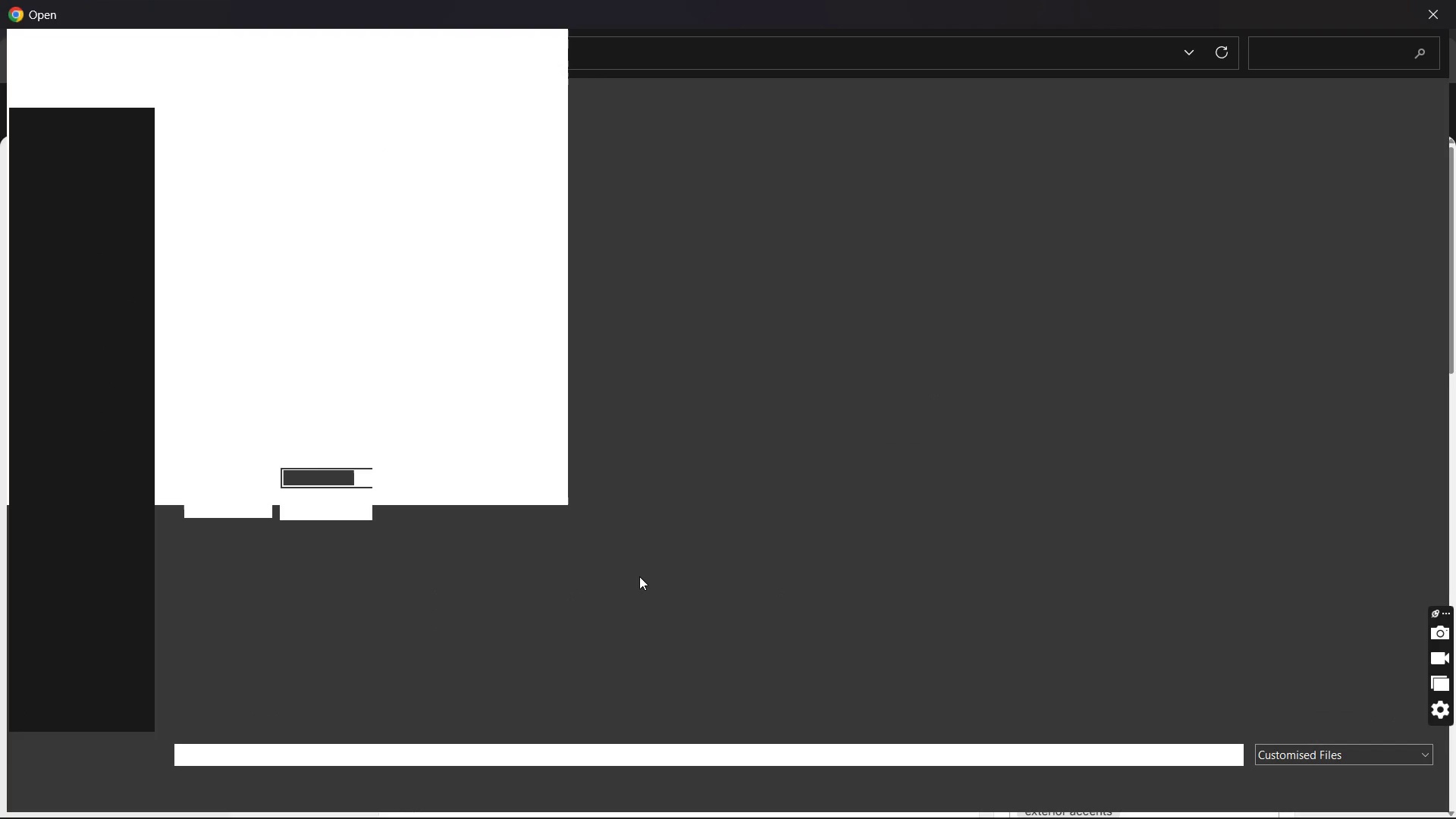 
double_click([234, 652])
 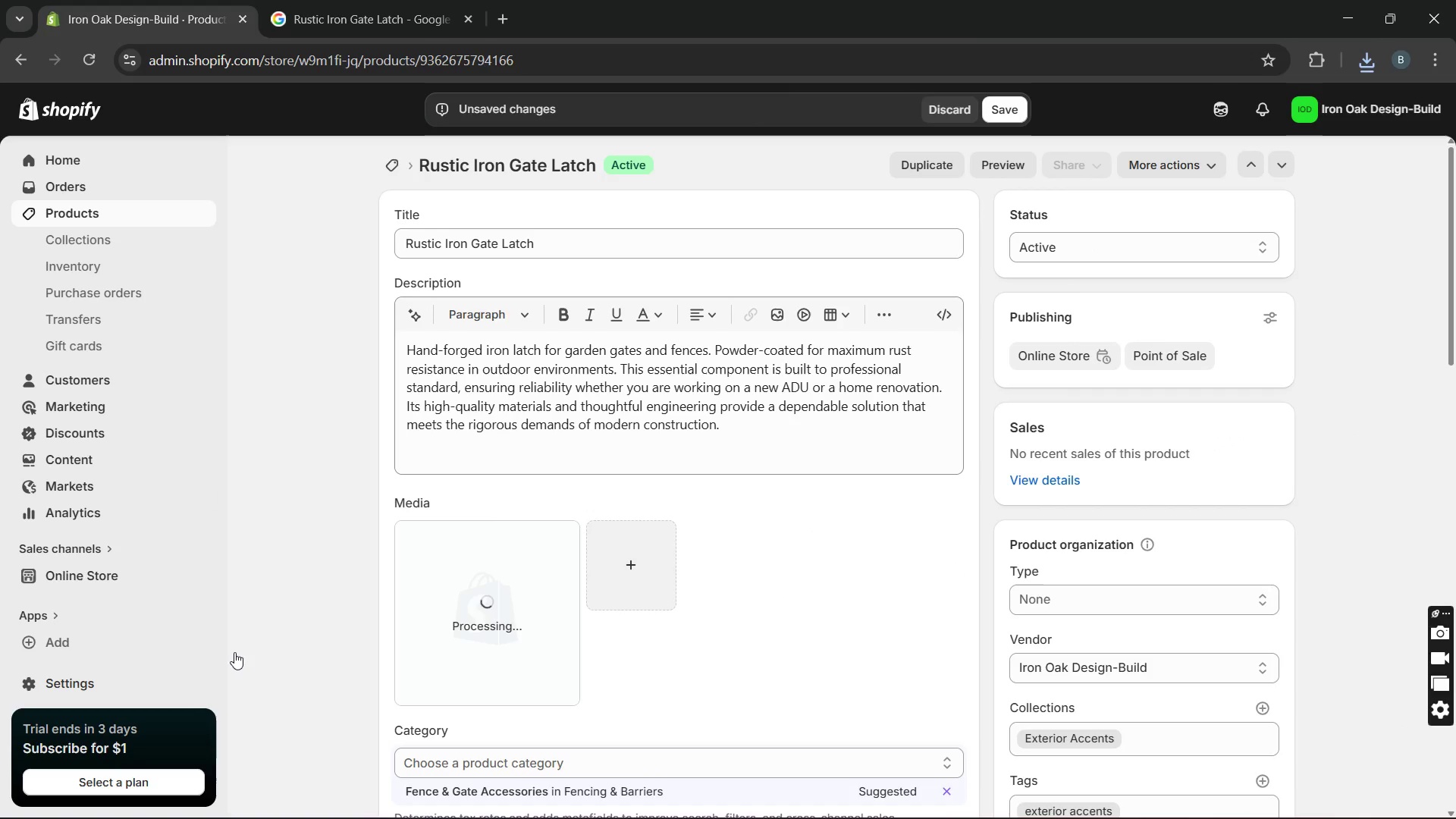 
wait(10.22)
 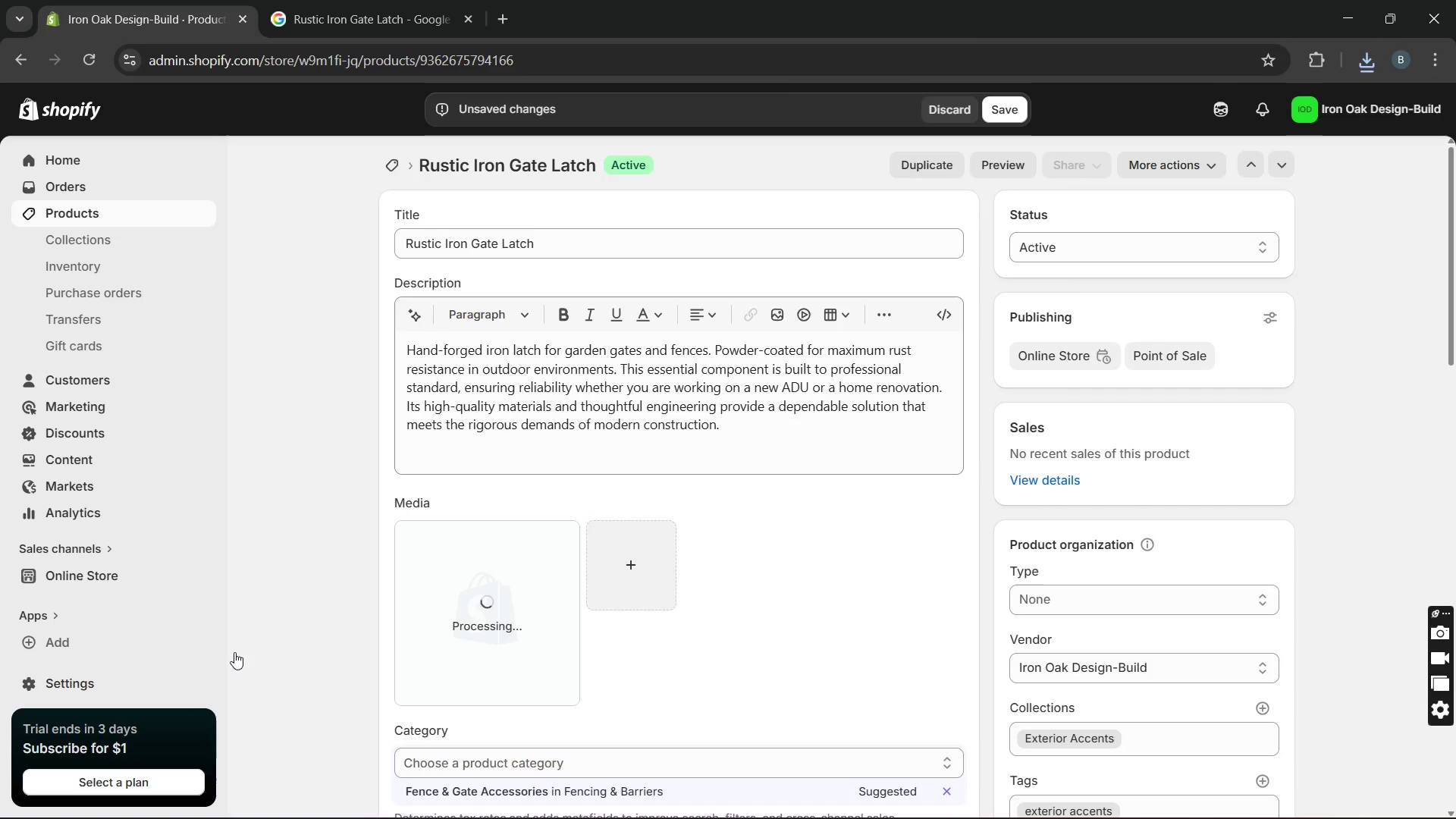 
left_click([498, 627])
 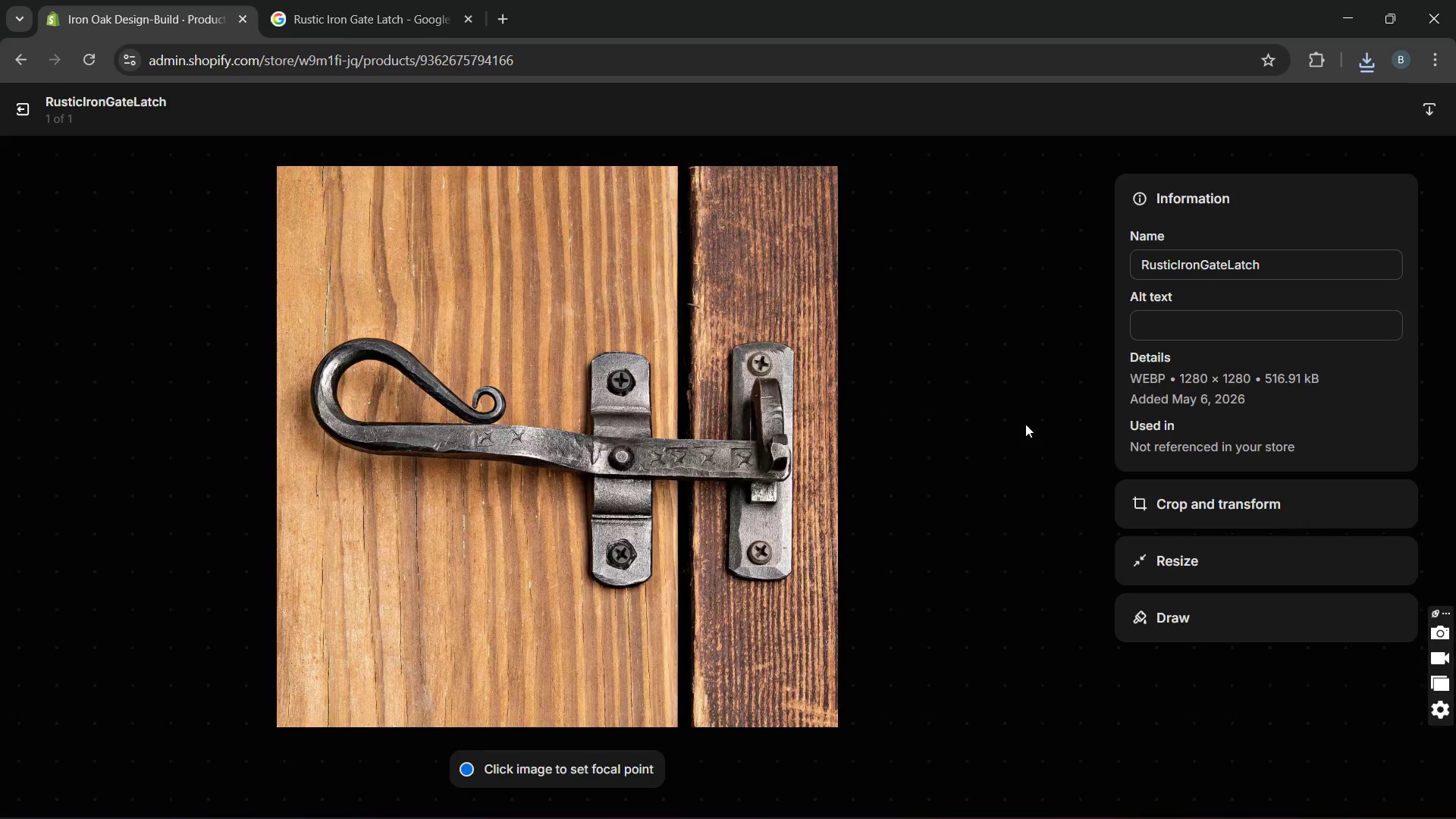 
wait(5.19)
 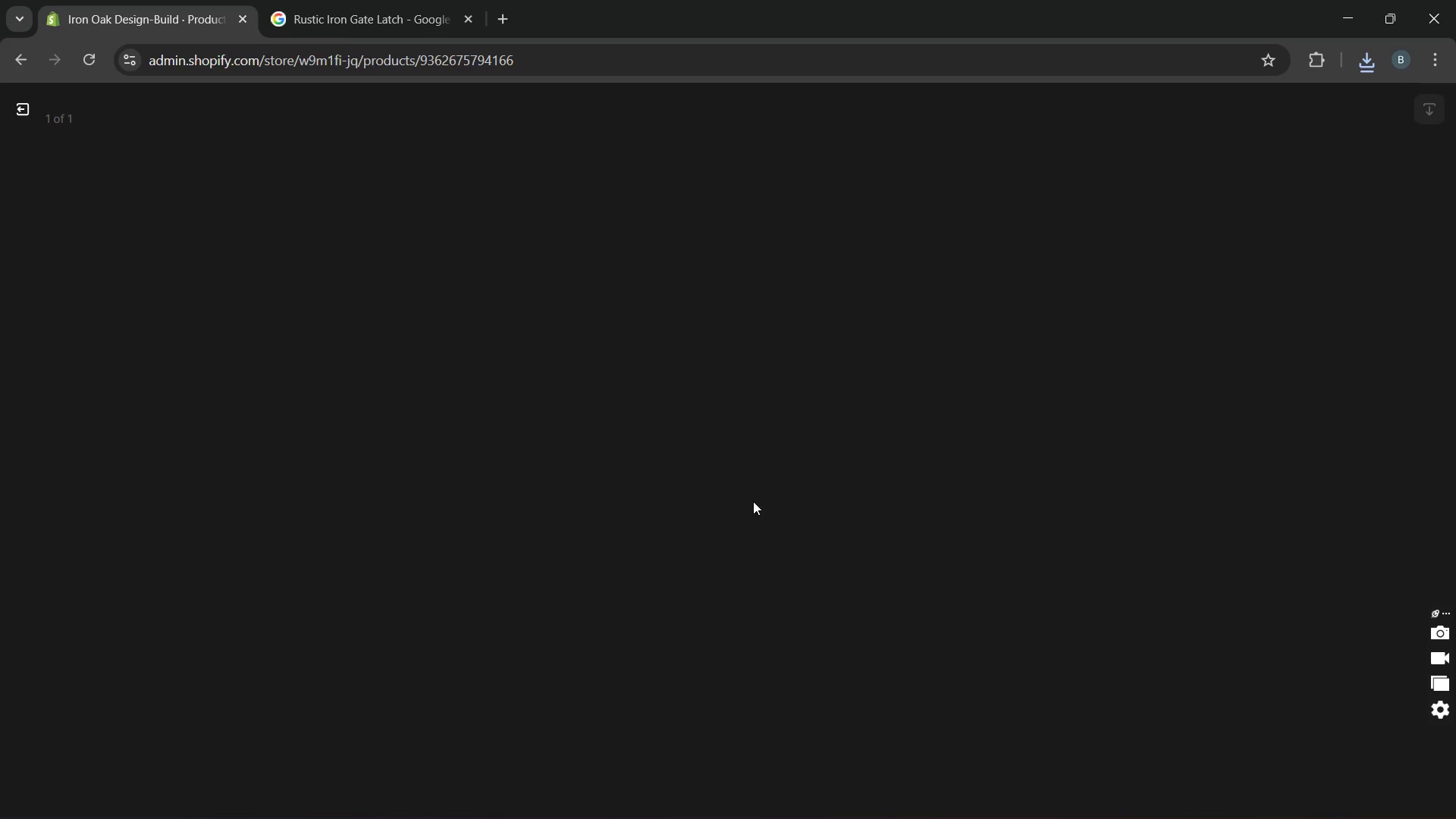 
left_click([1259, 322])
 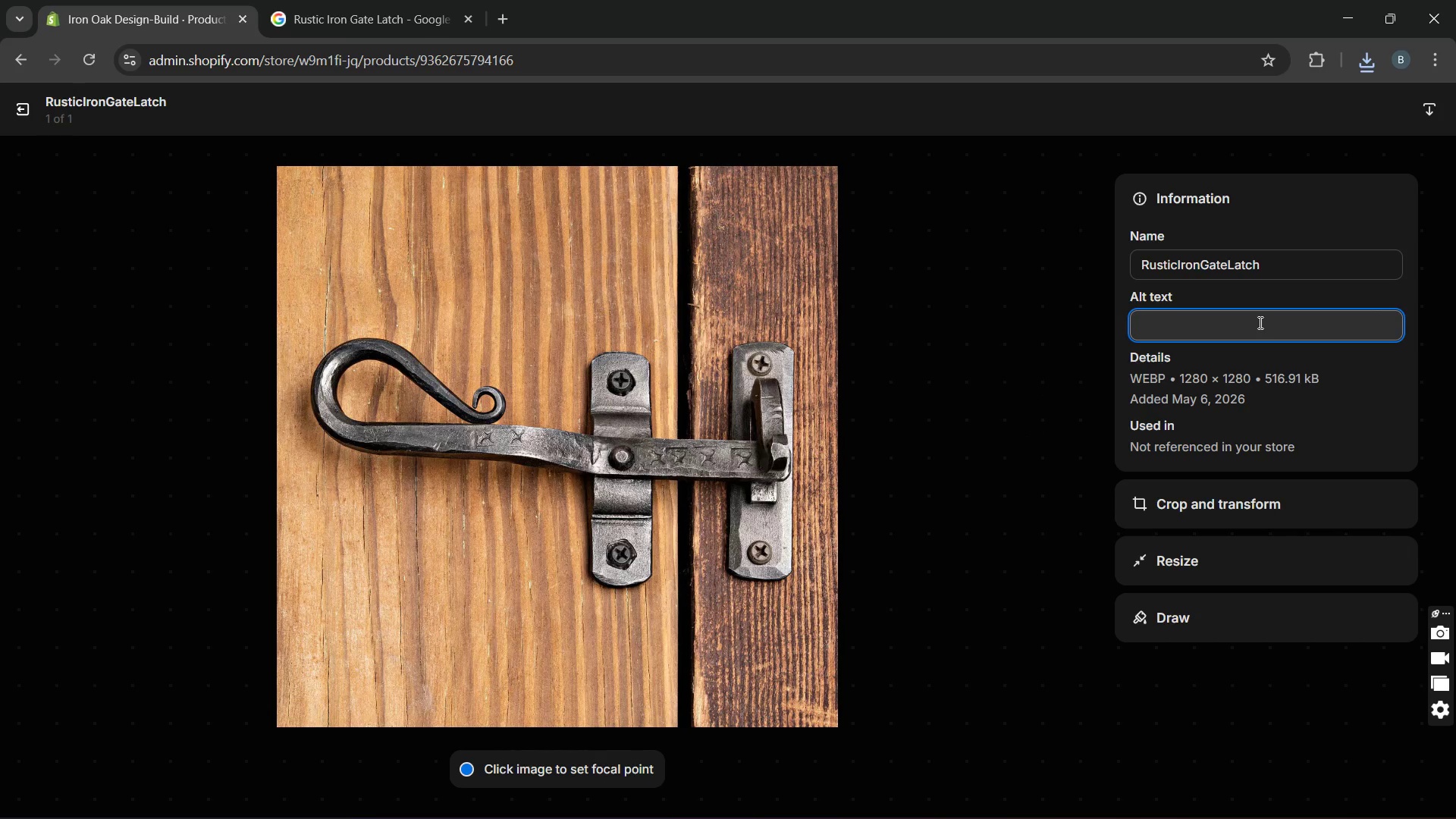 
type(hand forged iron latch )
 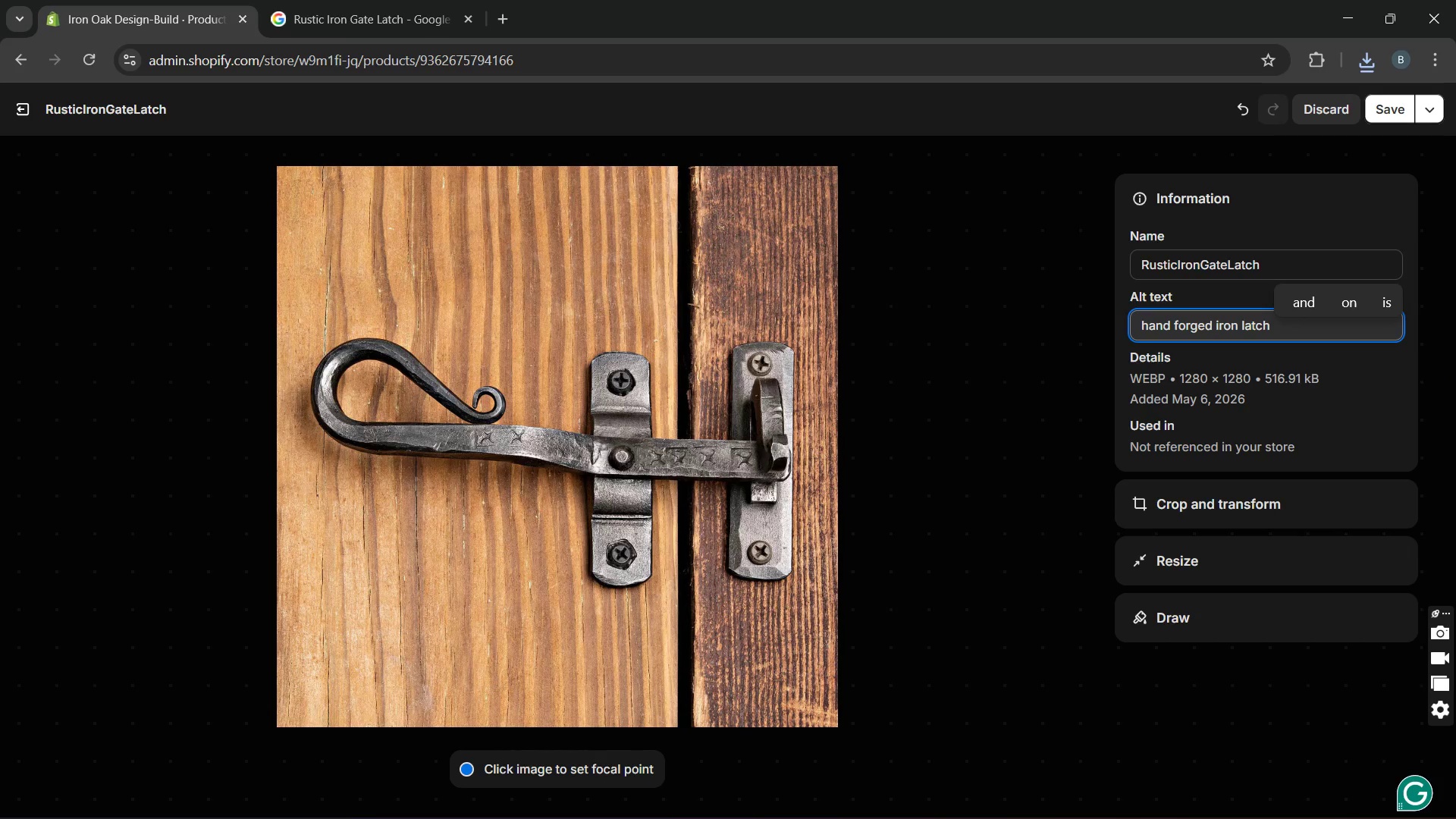 
wait(6.33)
 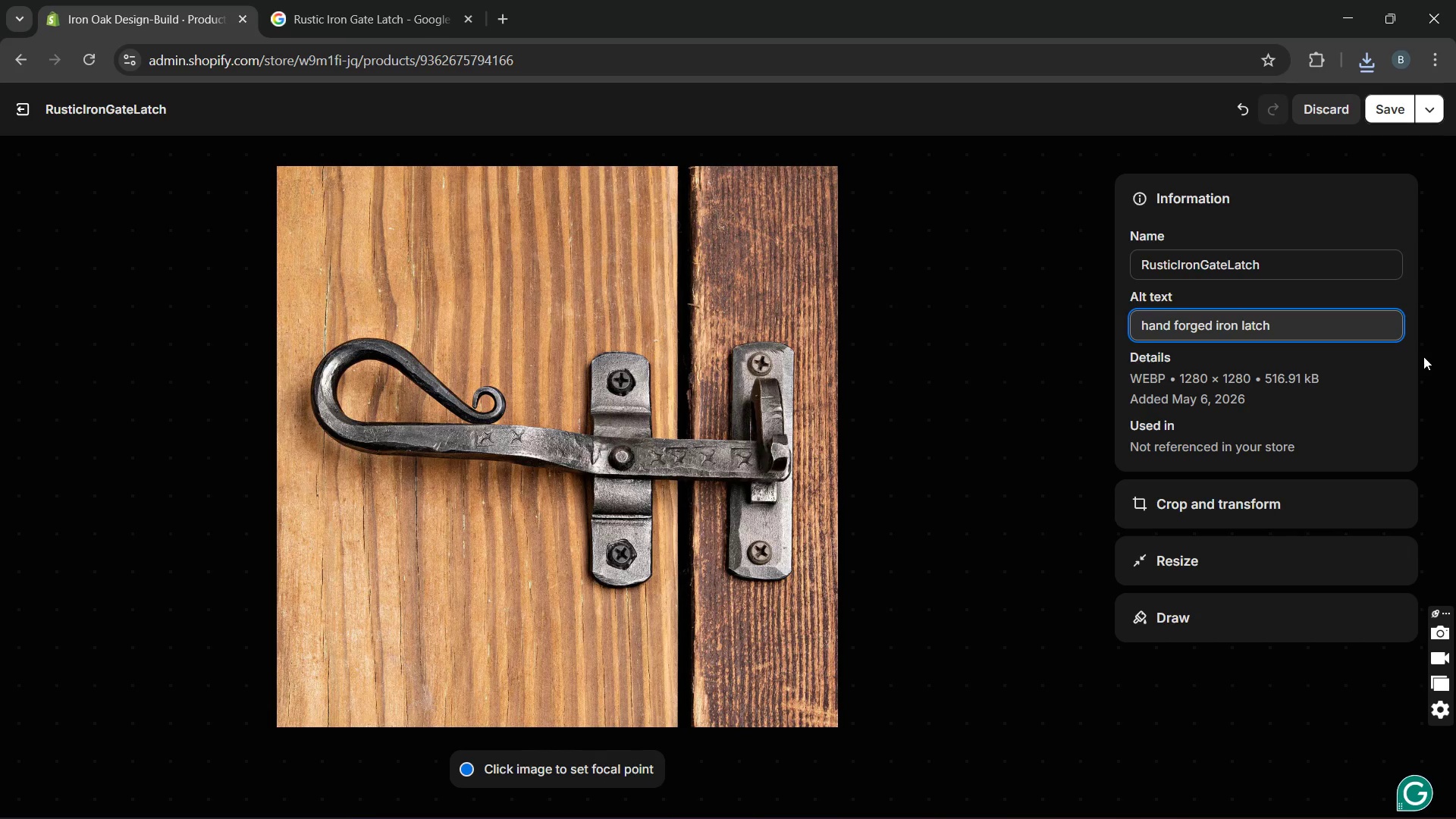 
type(securing a woode)
 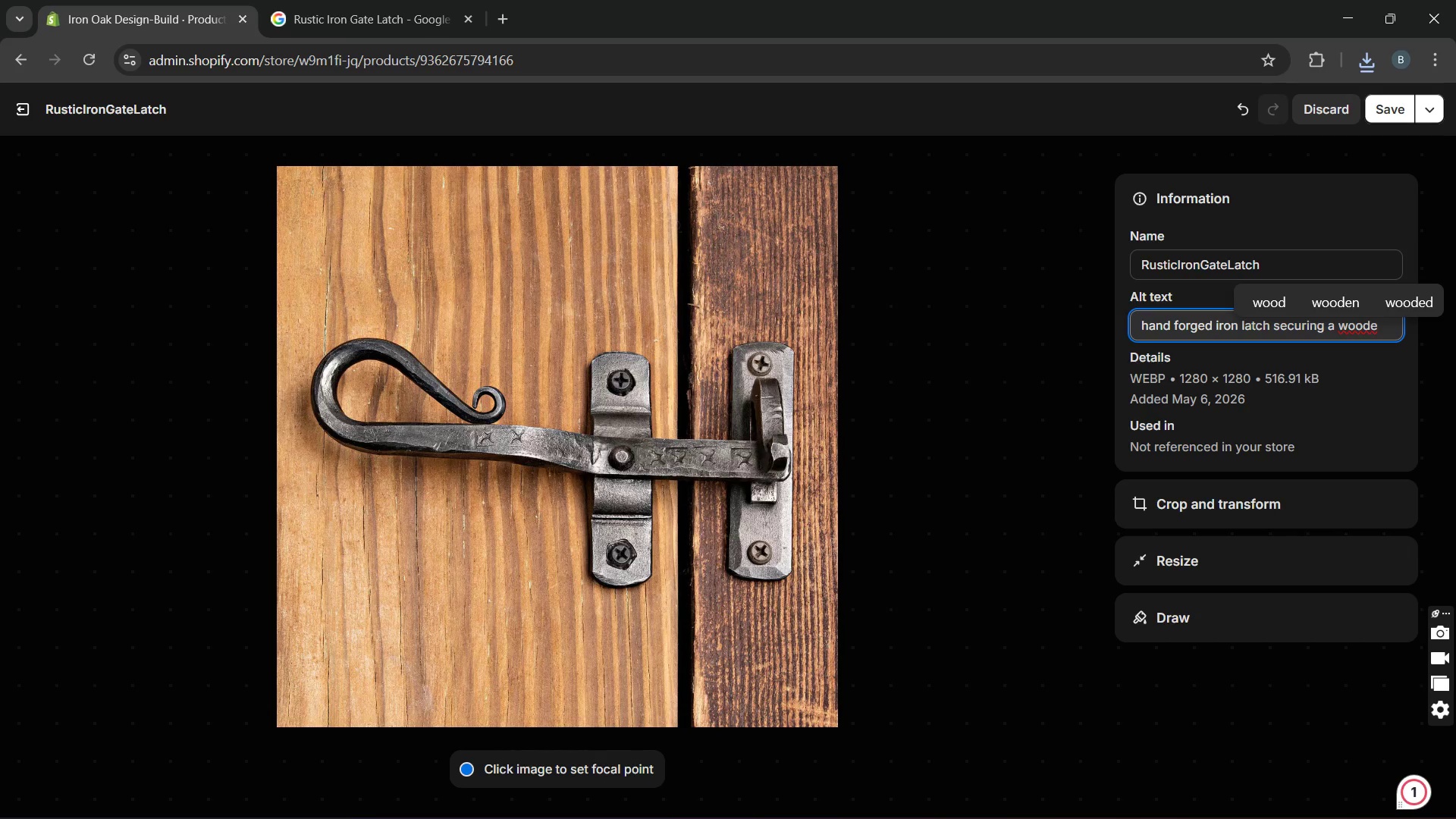 
wait(6.81)
 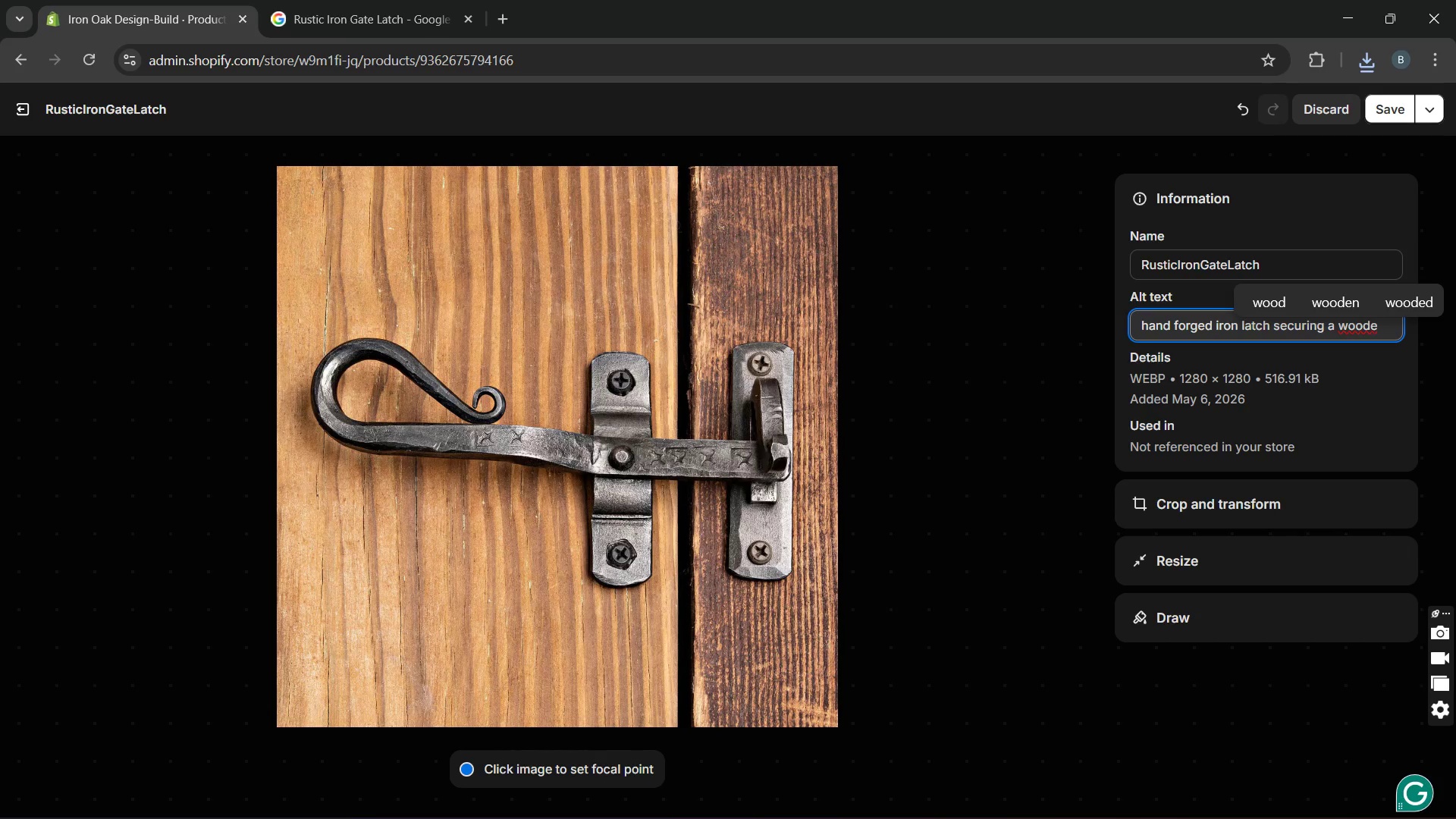 
type(n door)
 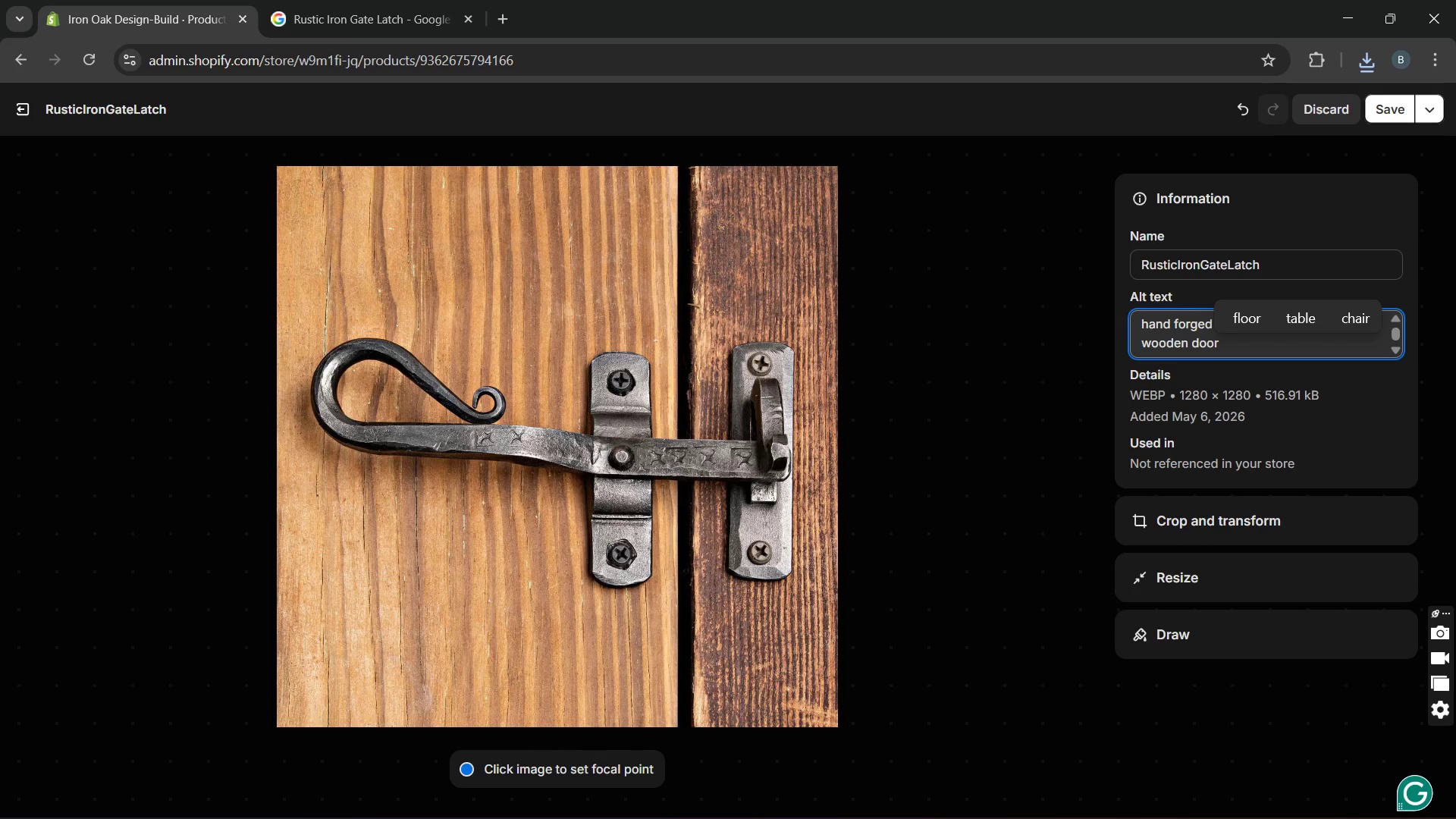 
key(Enter)
 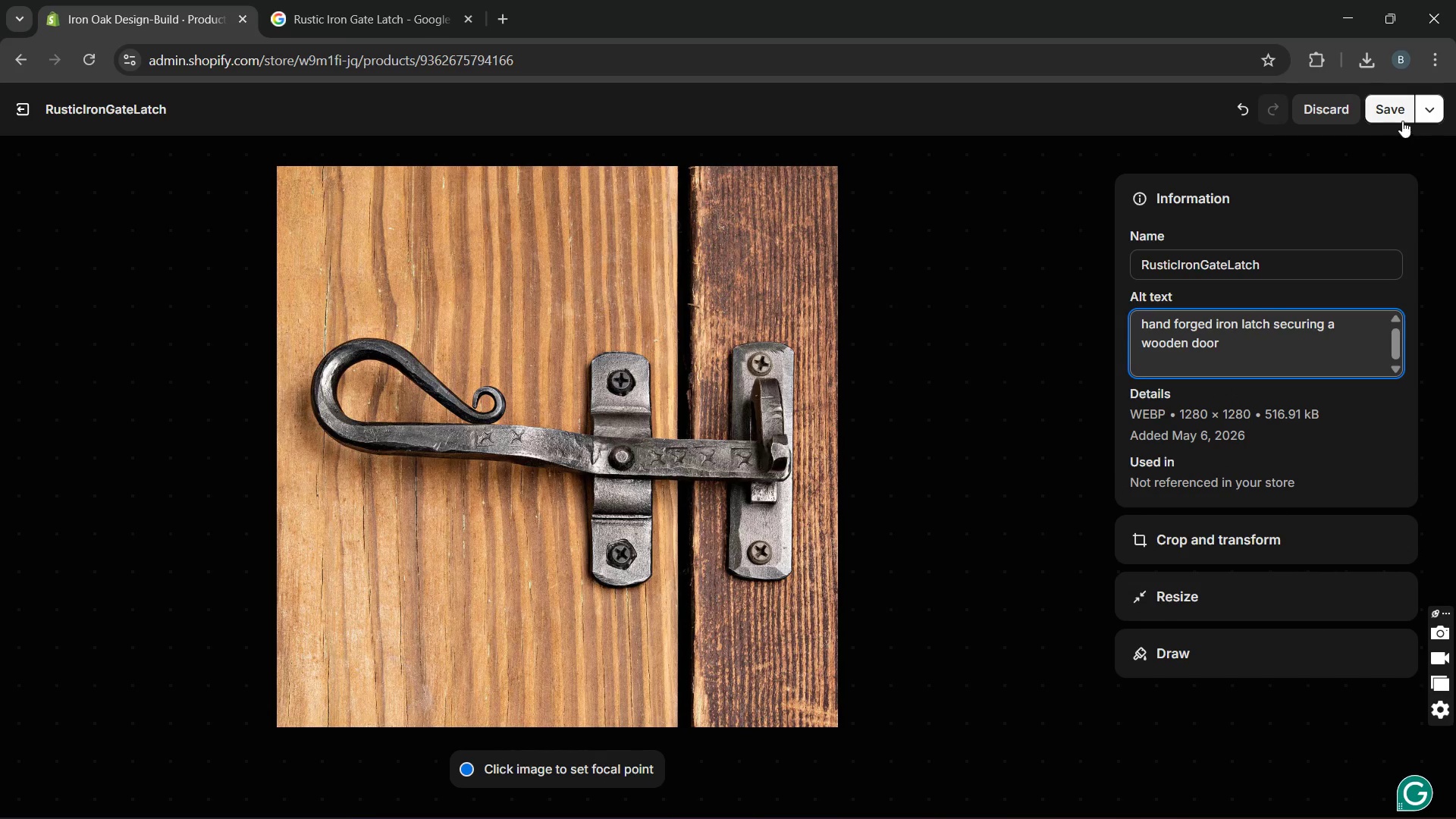 
left_click([1409, 115])
 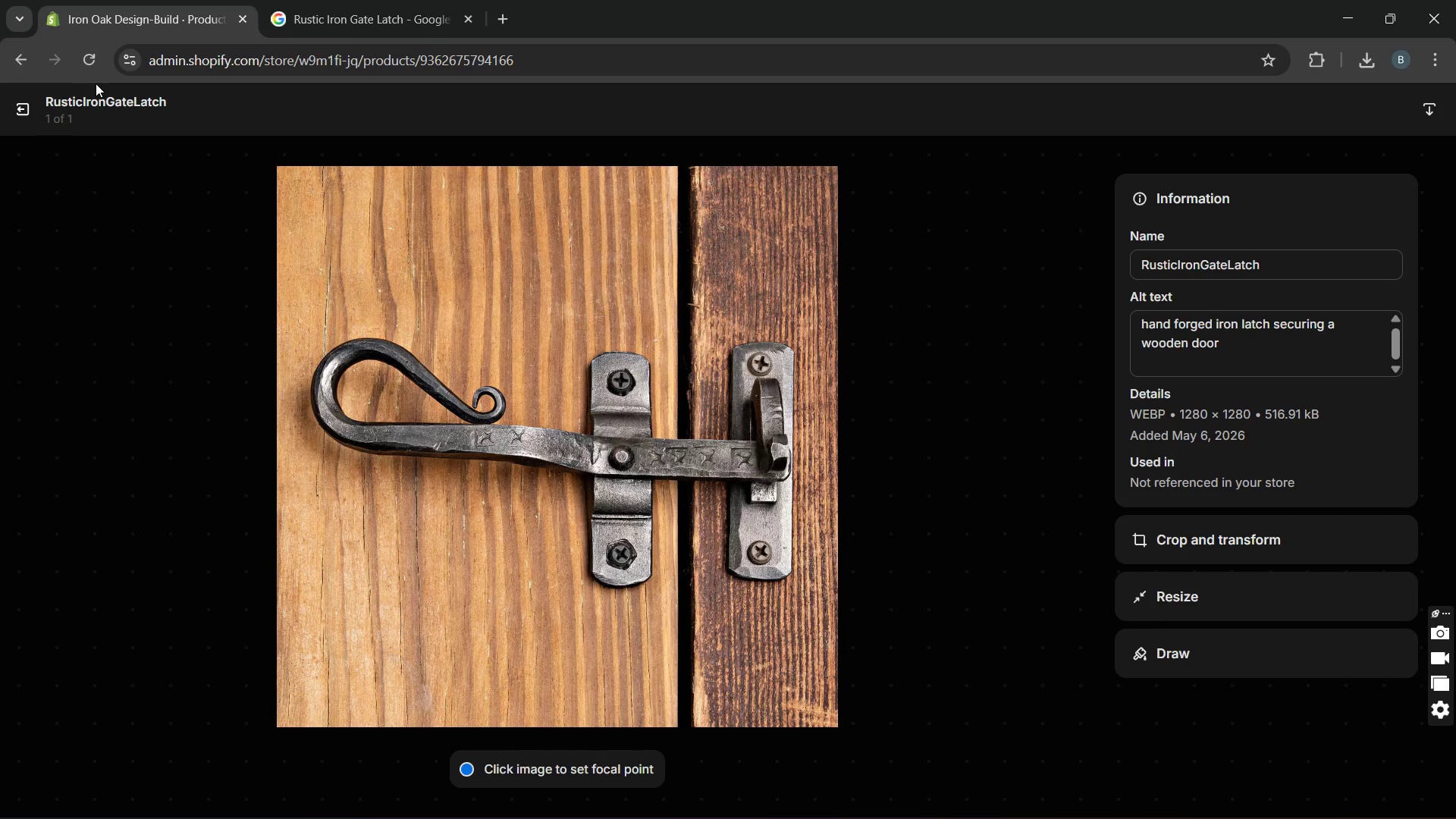 
left_click([24, 111])
 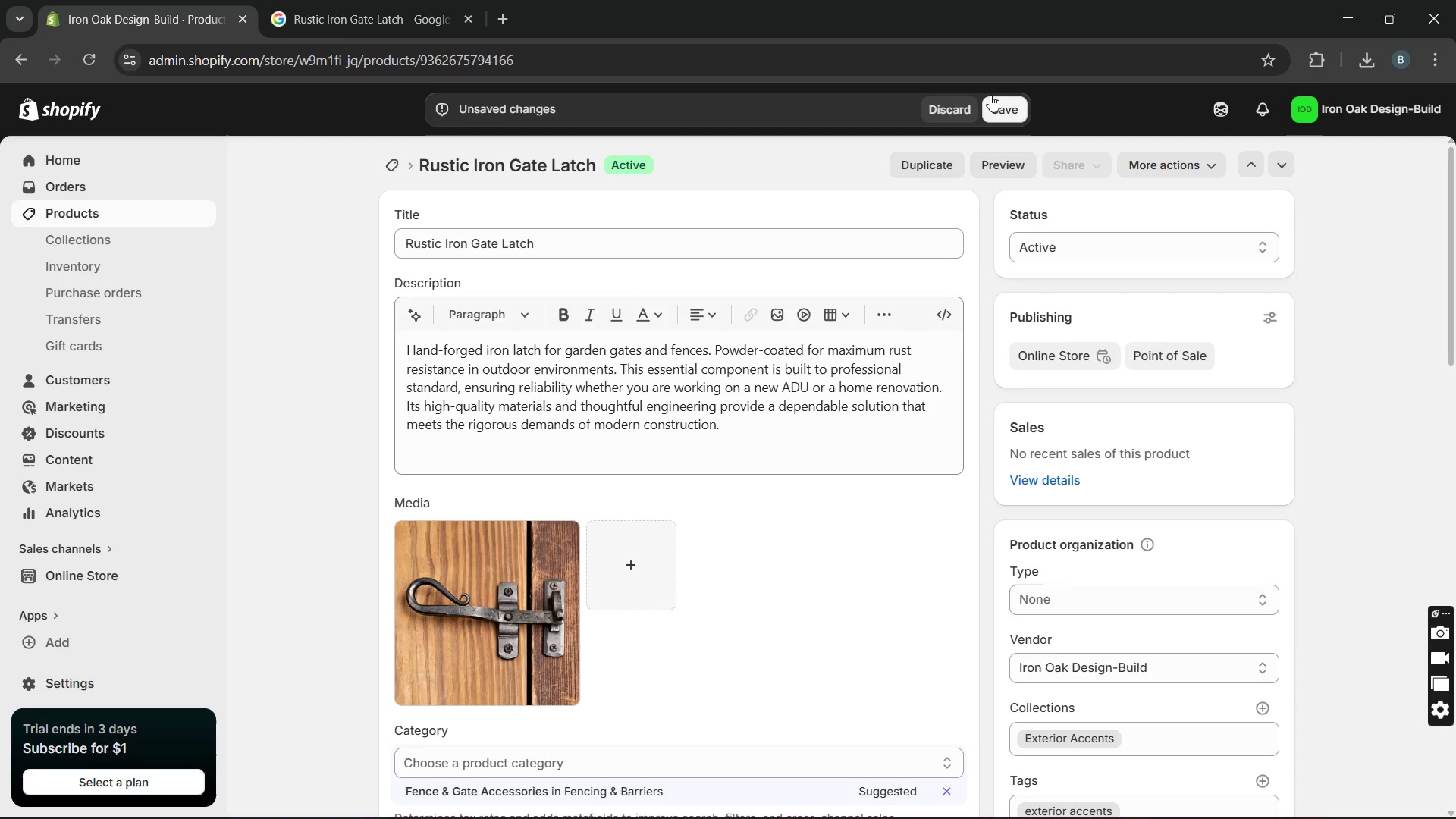 
left_click([996, 102])
 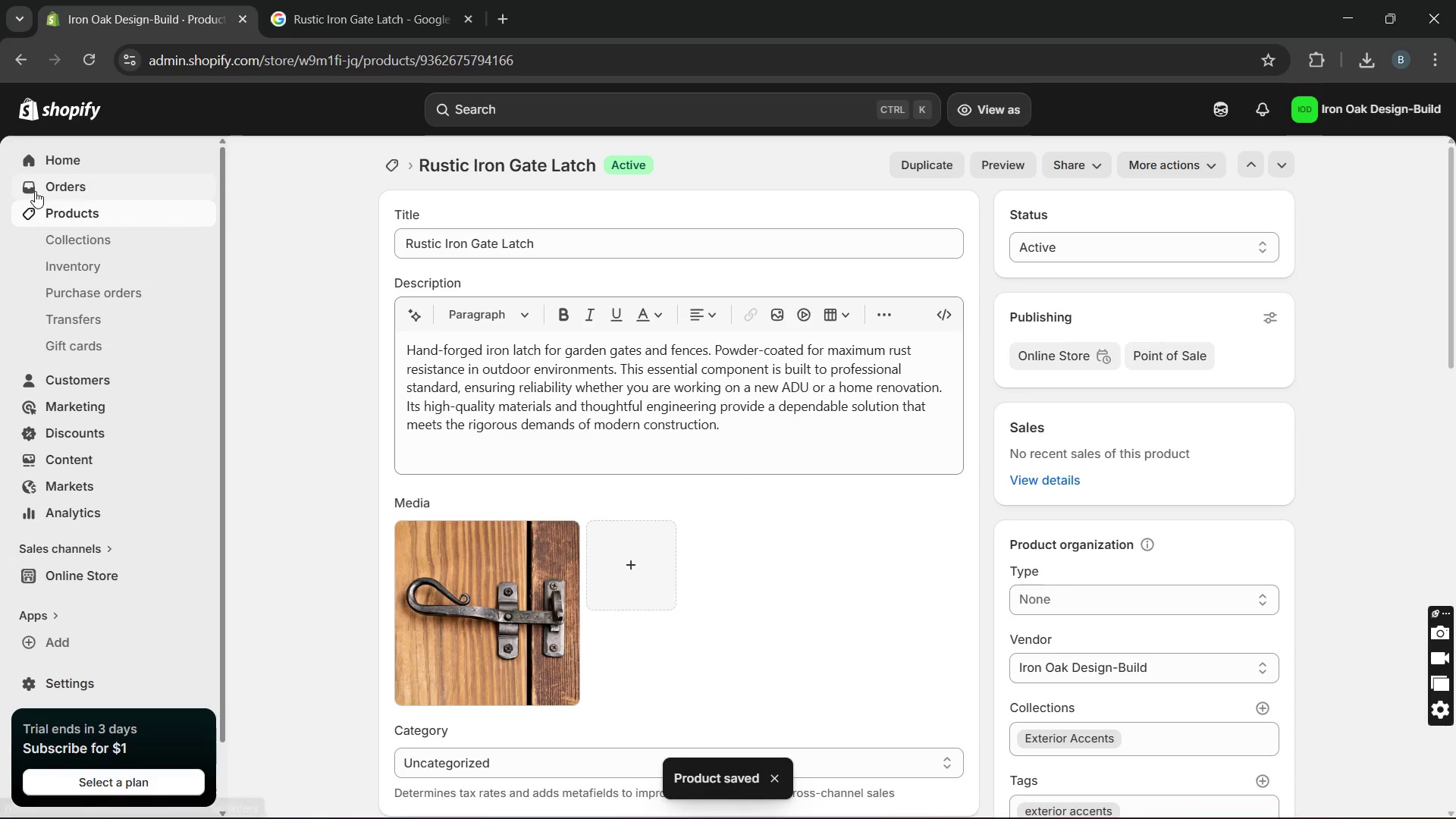 
wait(12.66)
 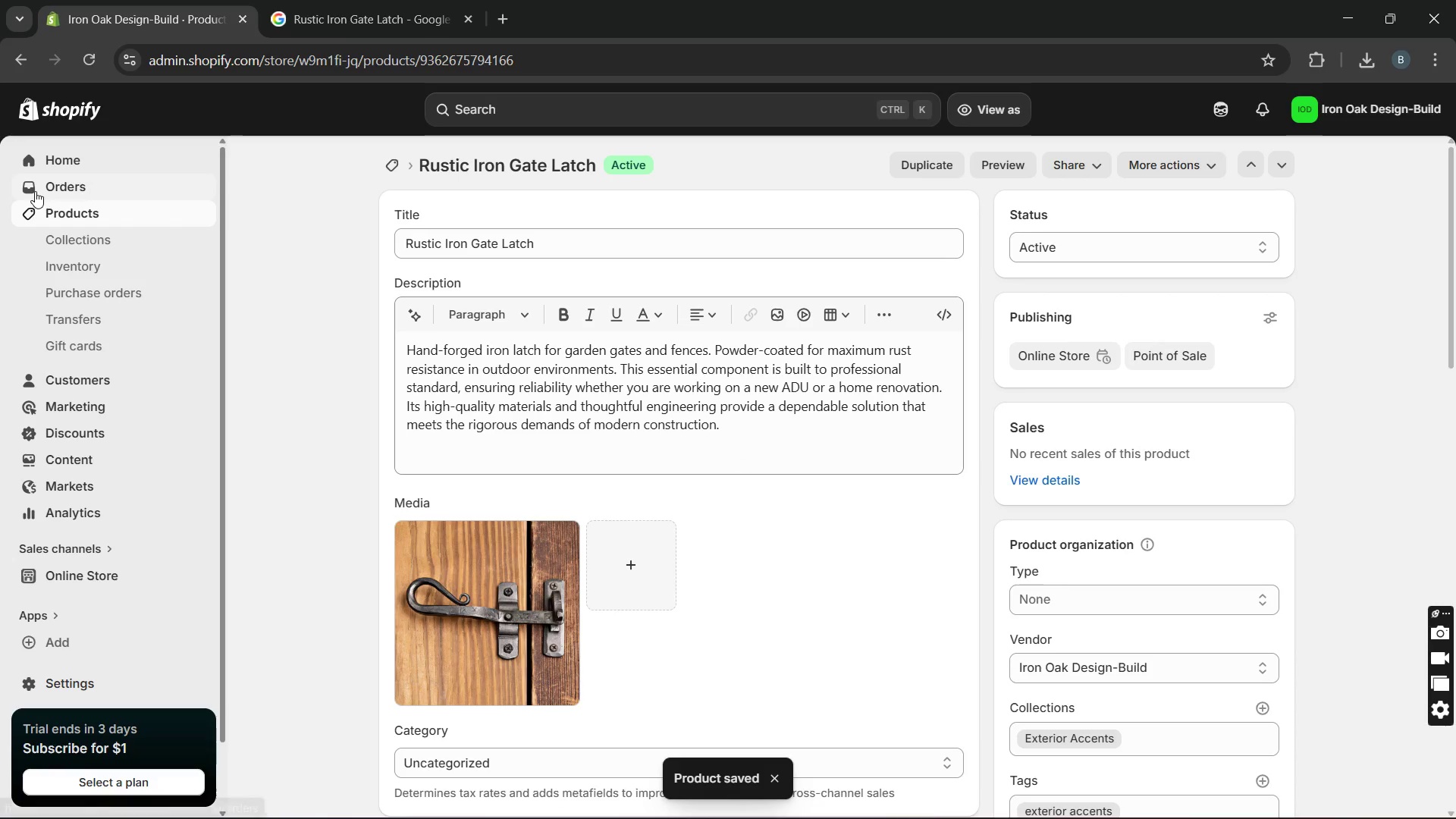 
left_click([187, 222])
 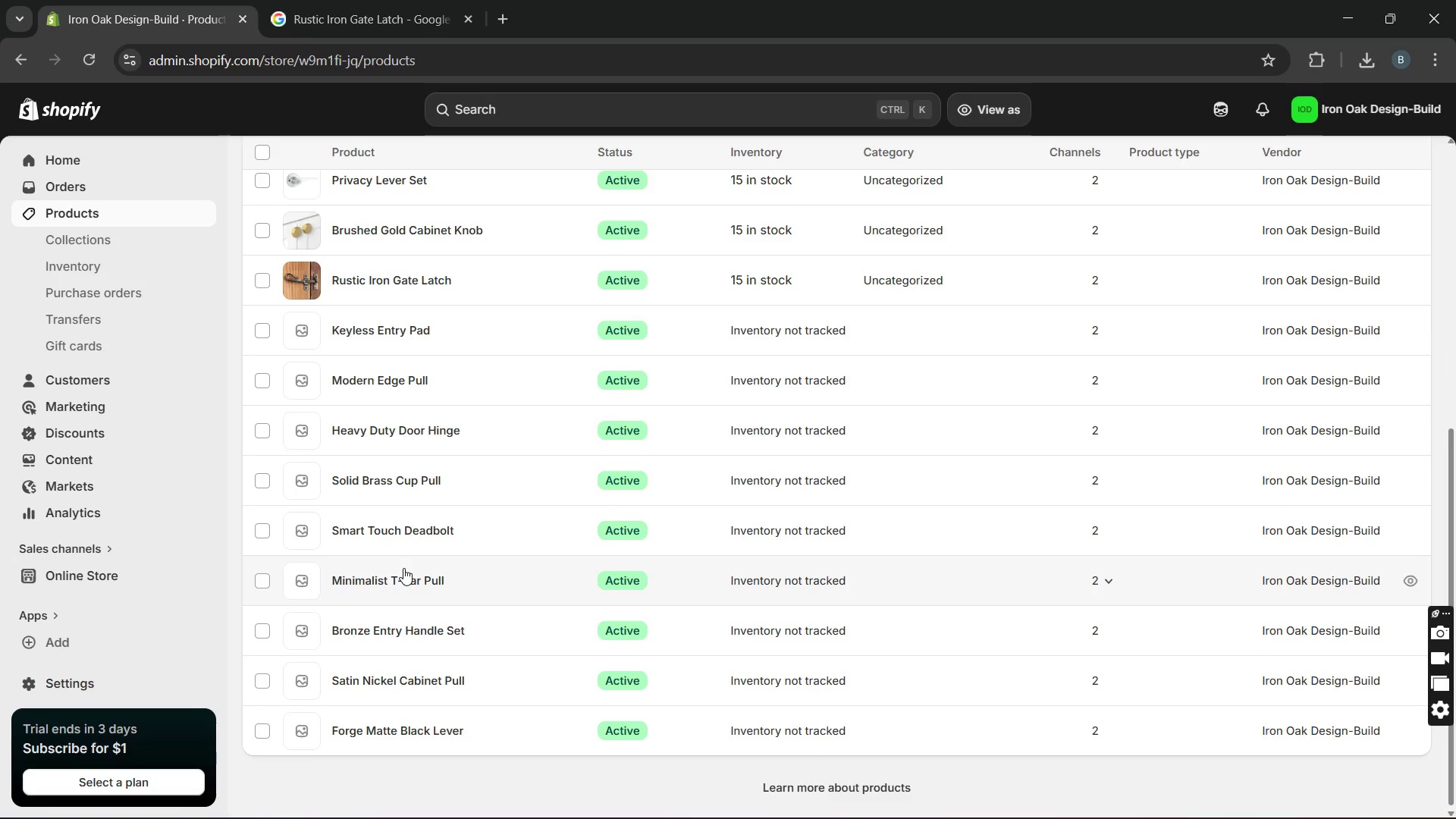 
wait(5.58)
 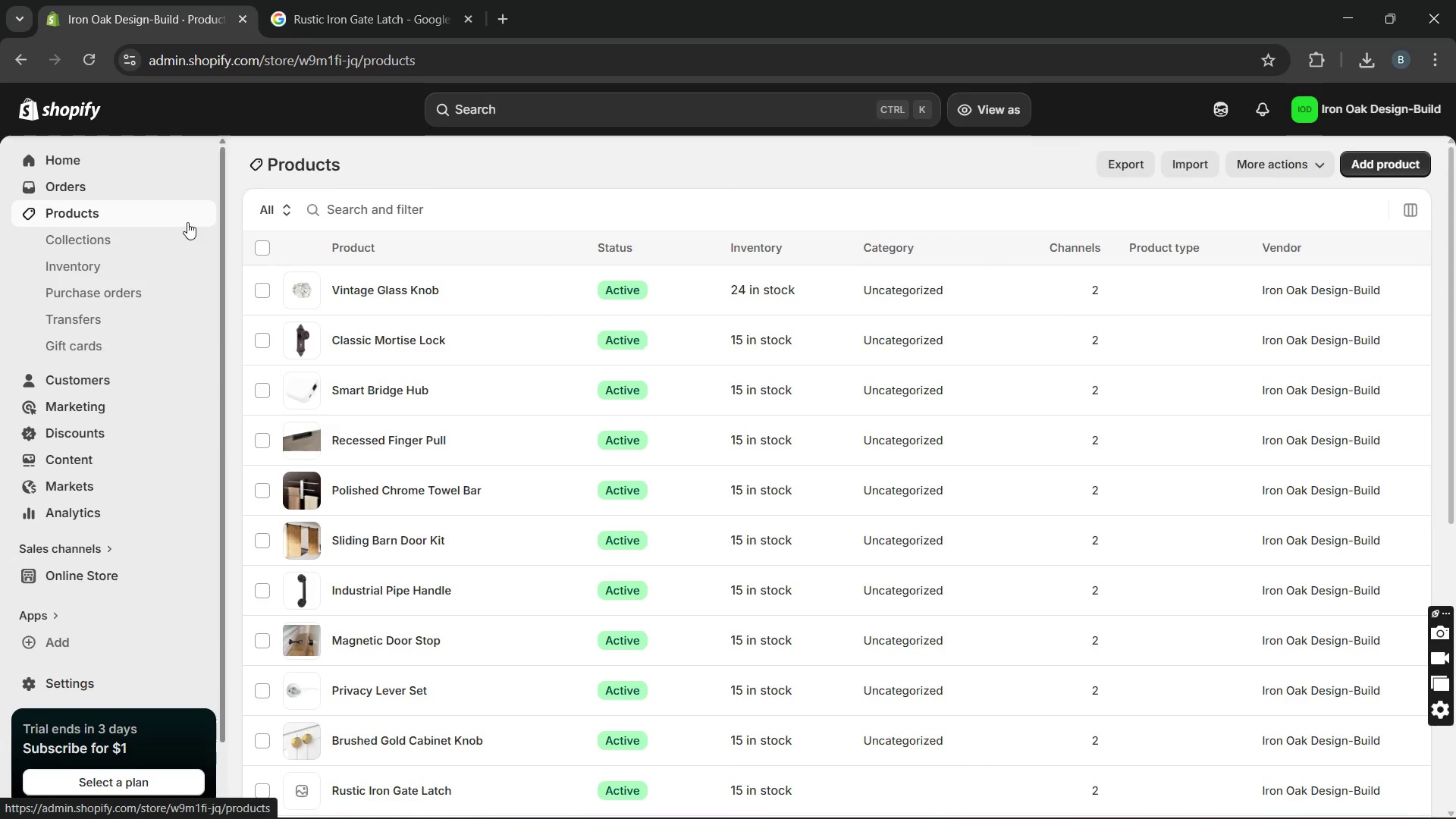 
left_click([438, 328])
 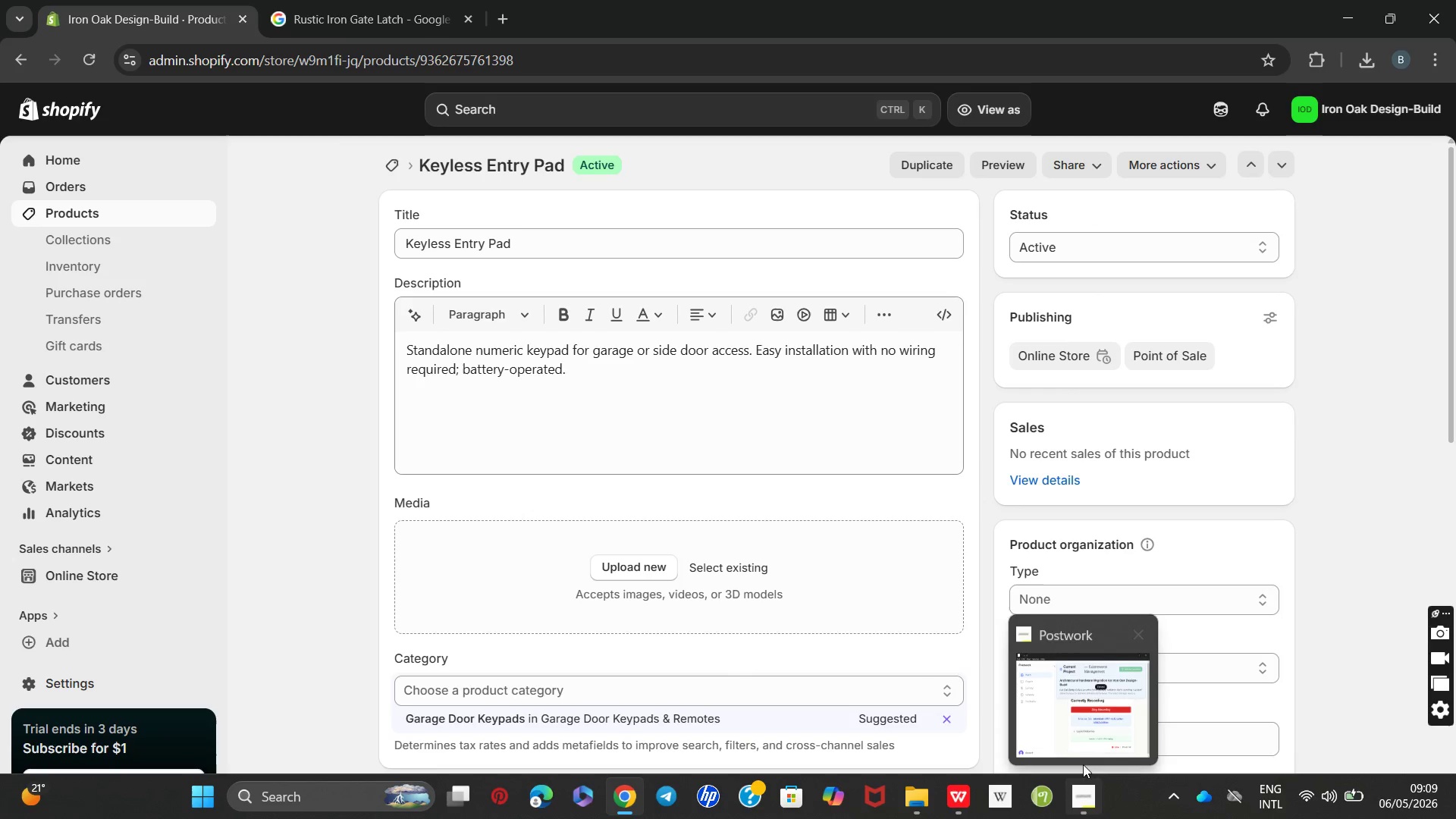 
left_click([1089, 714])
 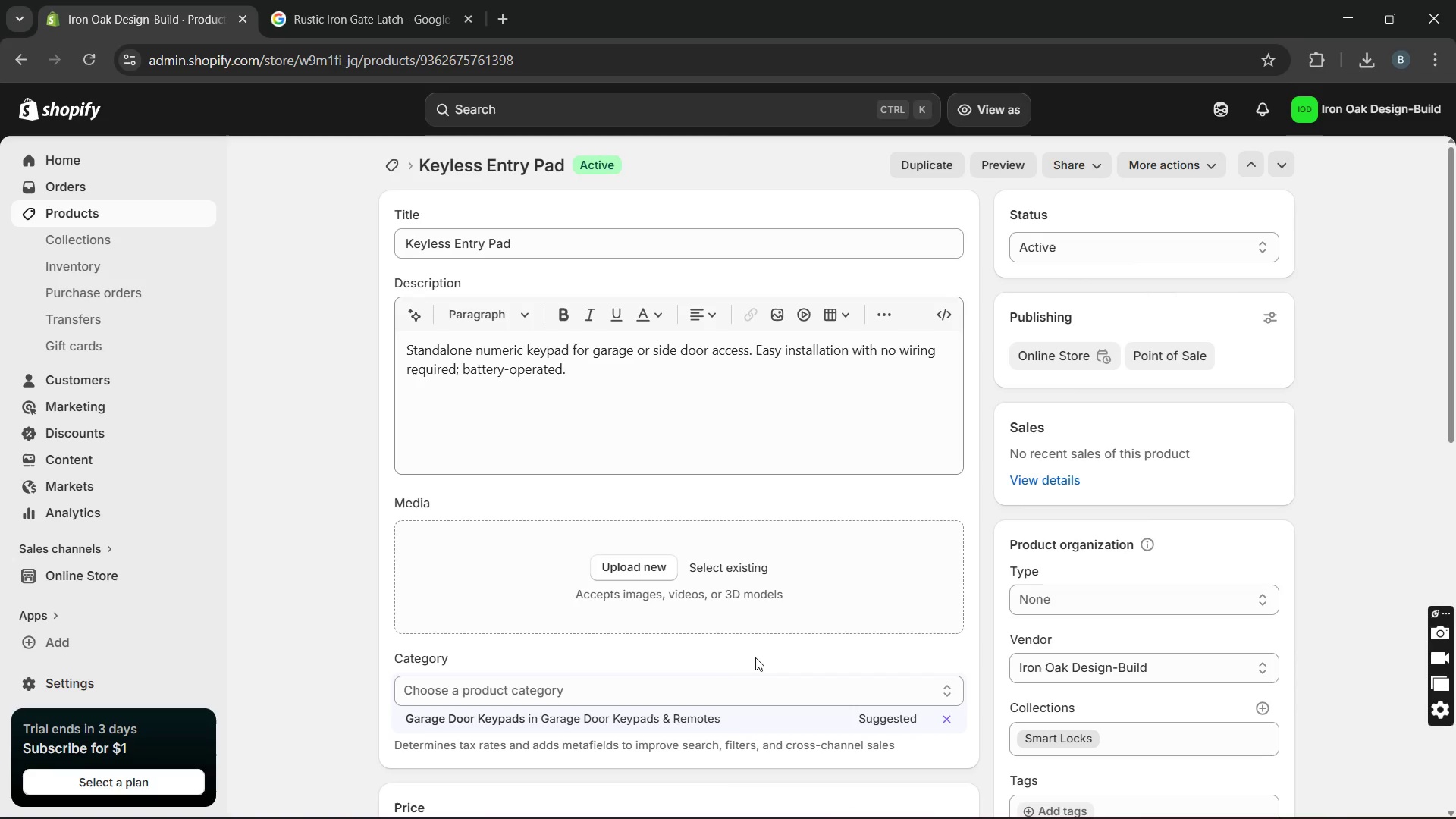 
wait(7.41)
 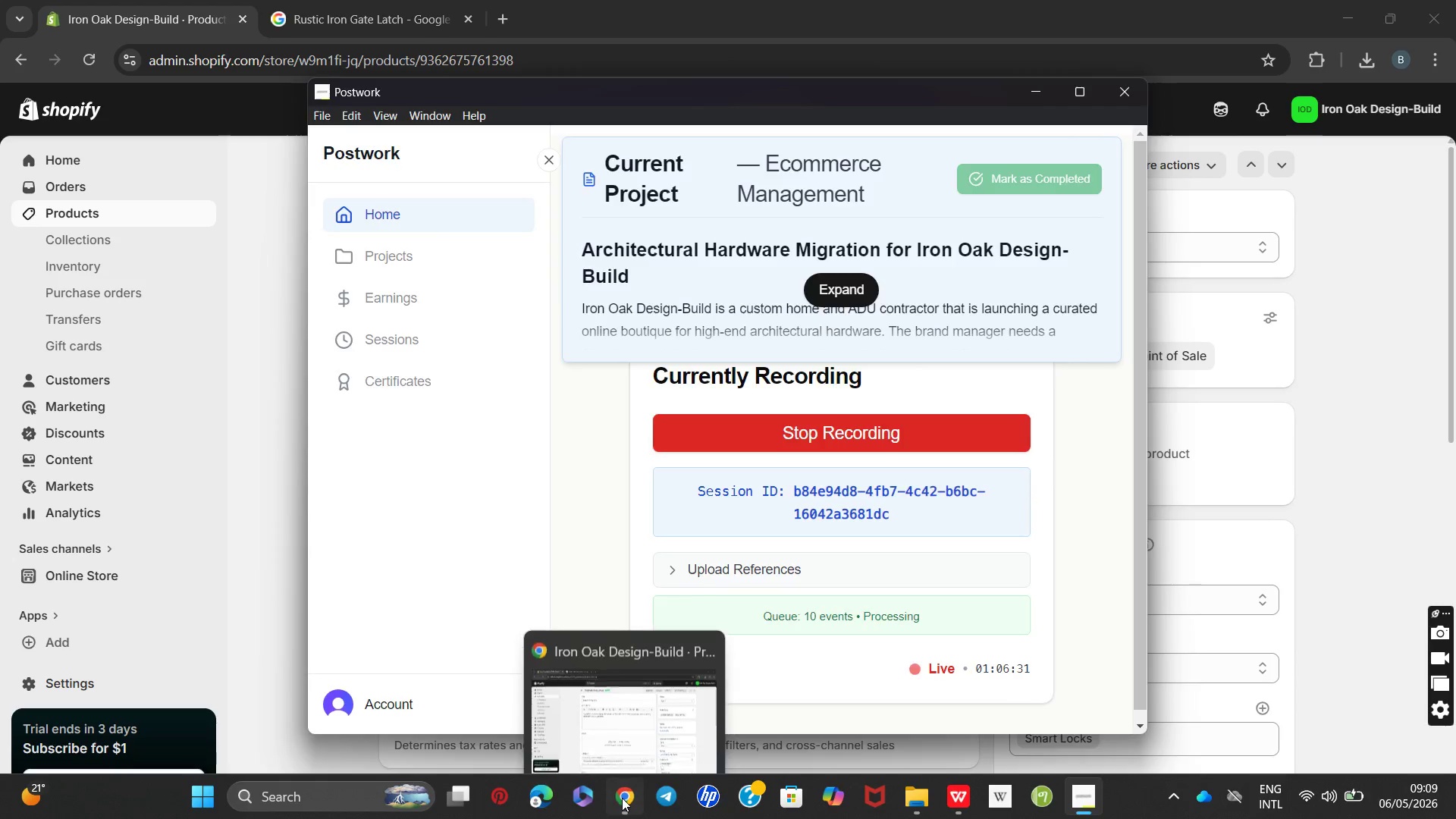 
left_click([642, 379])
 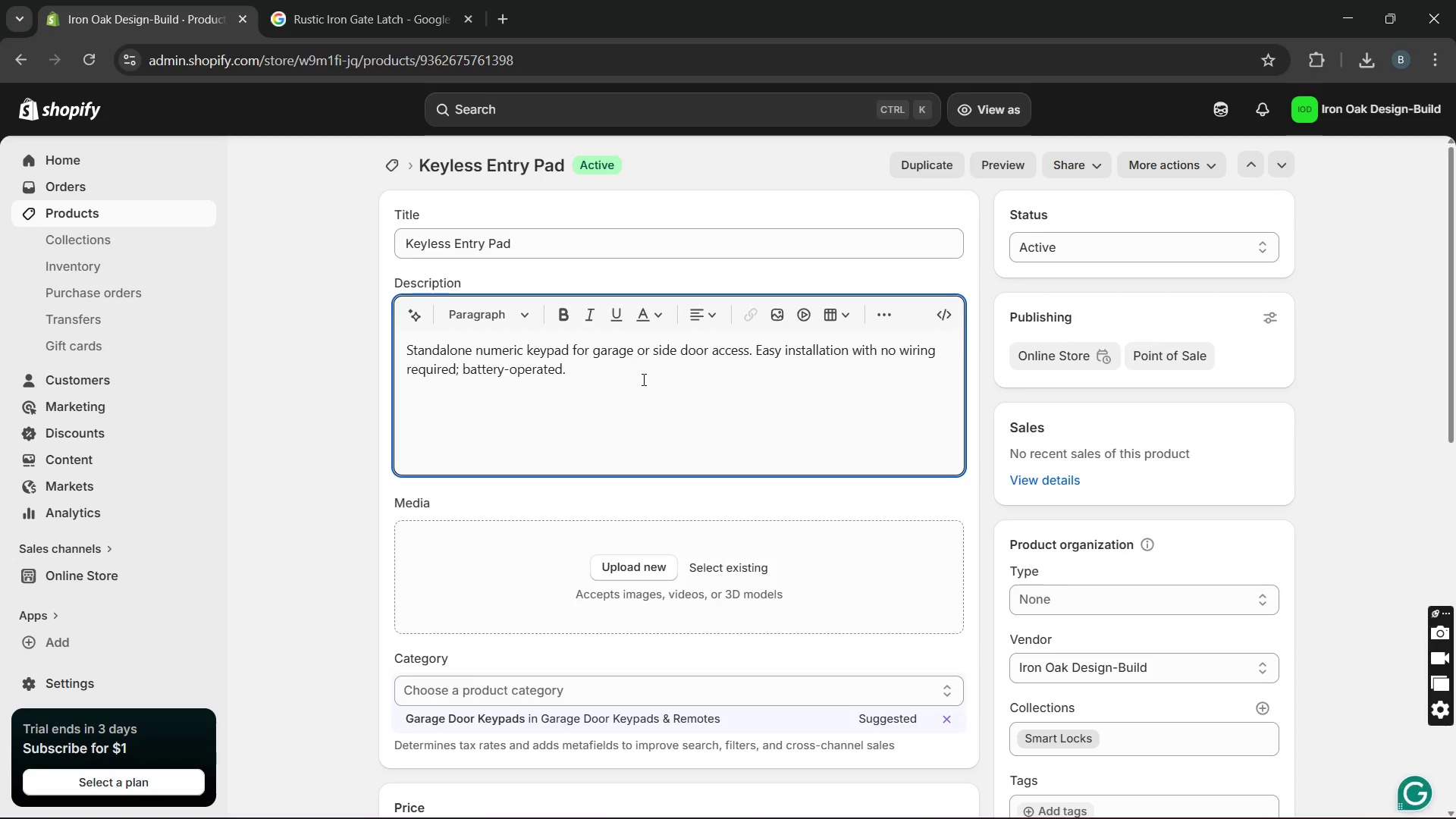 
key(Space)
 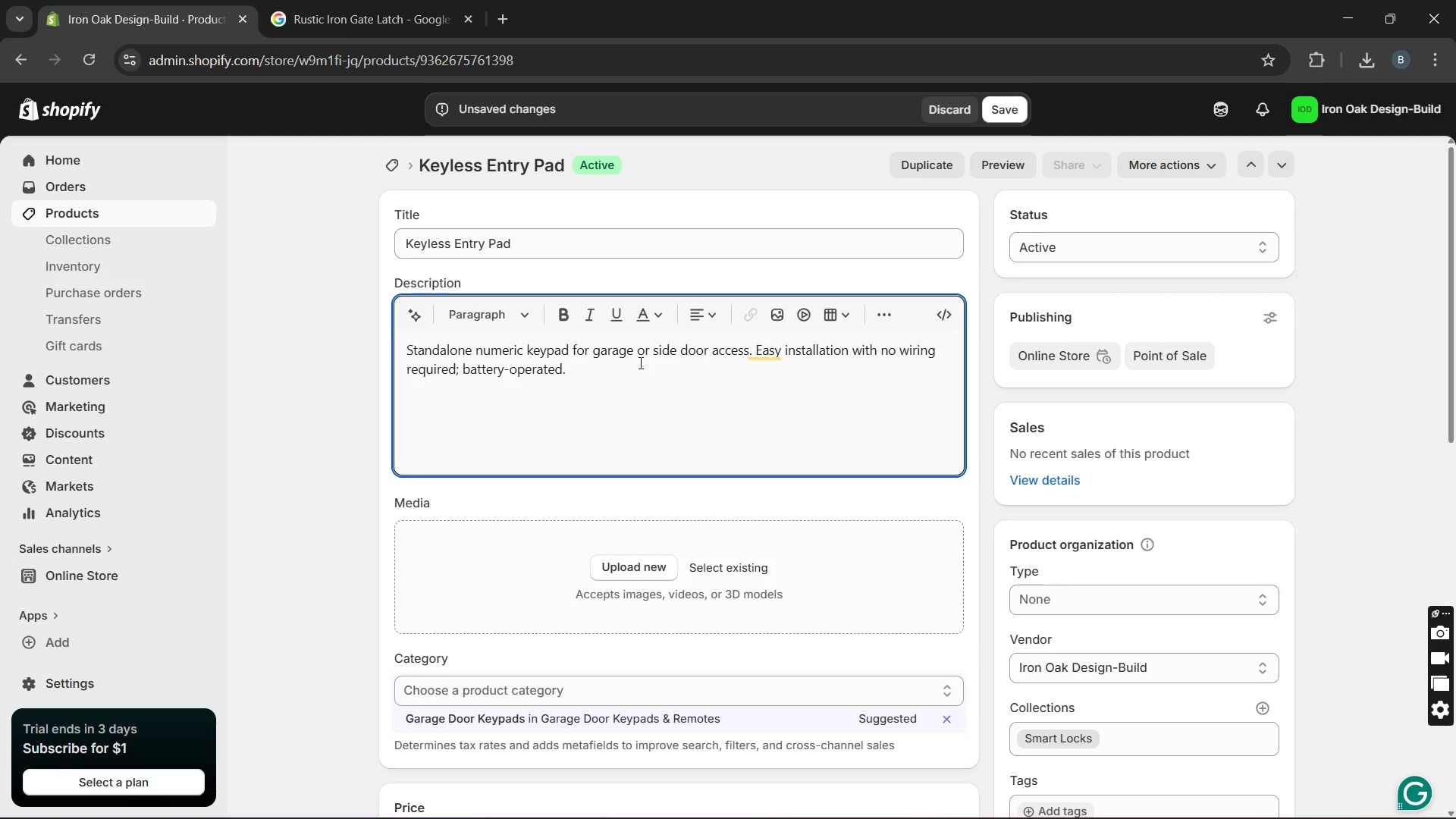 
wait(40.8)
 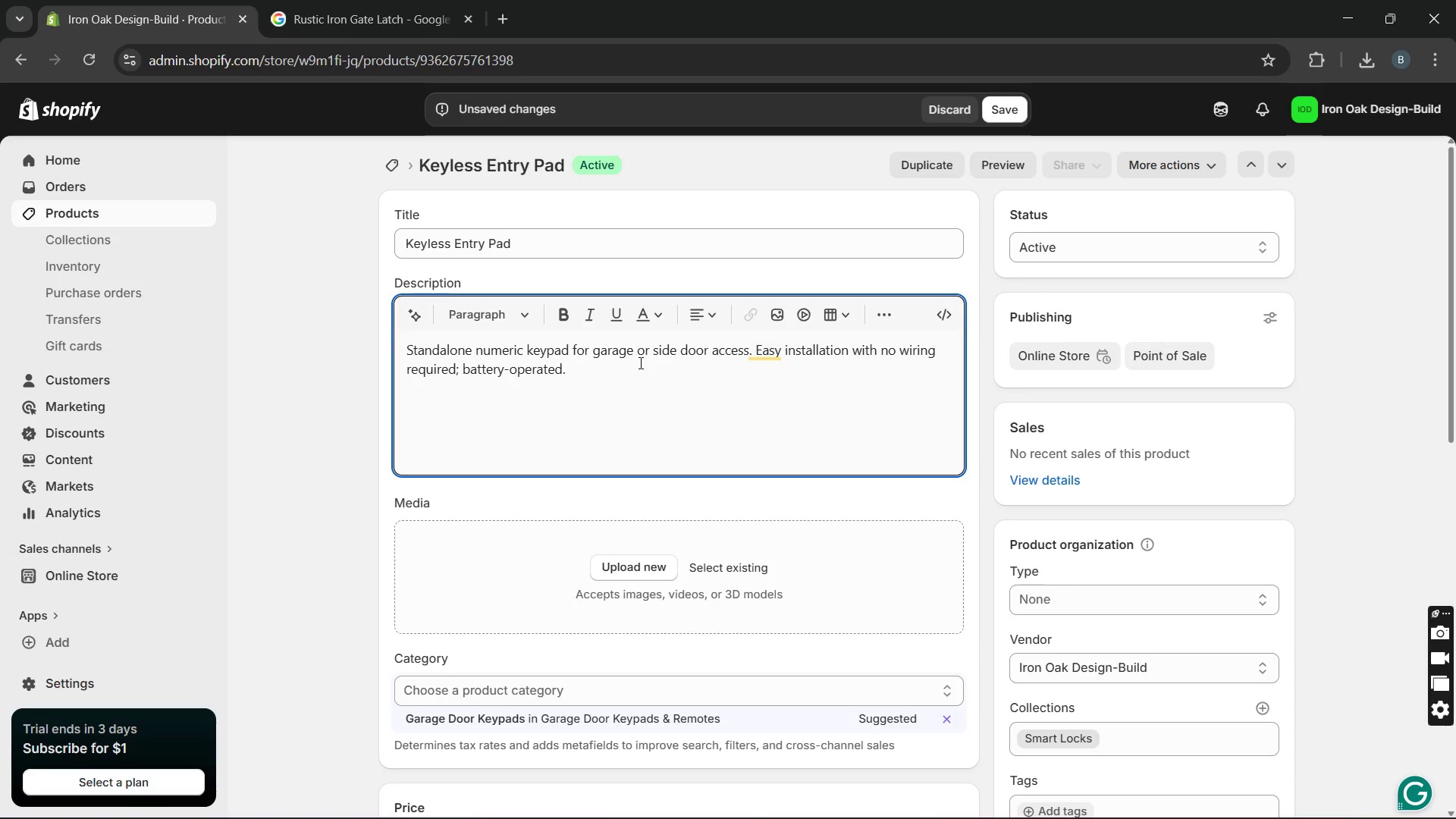 
key(CapsLock)
 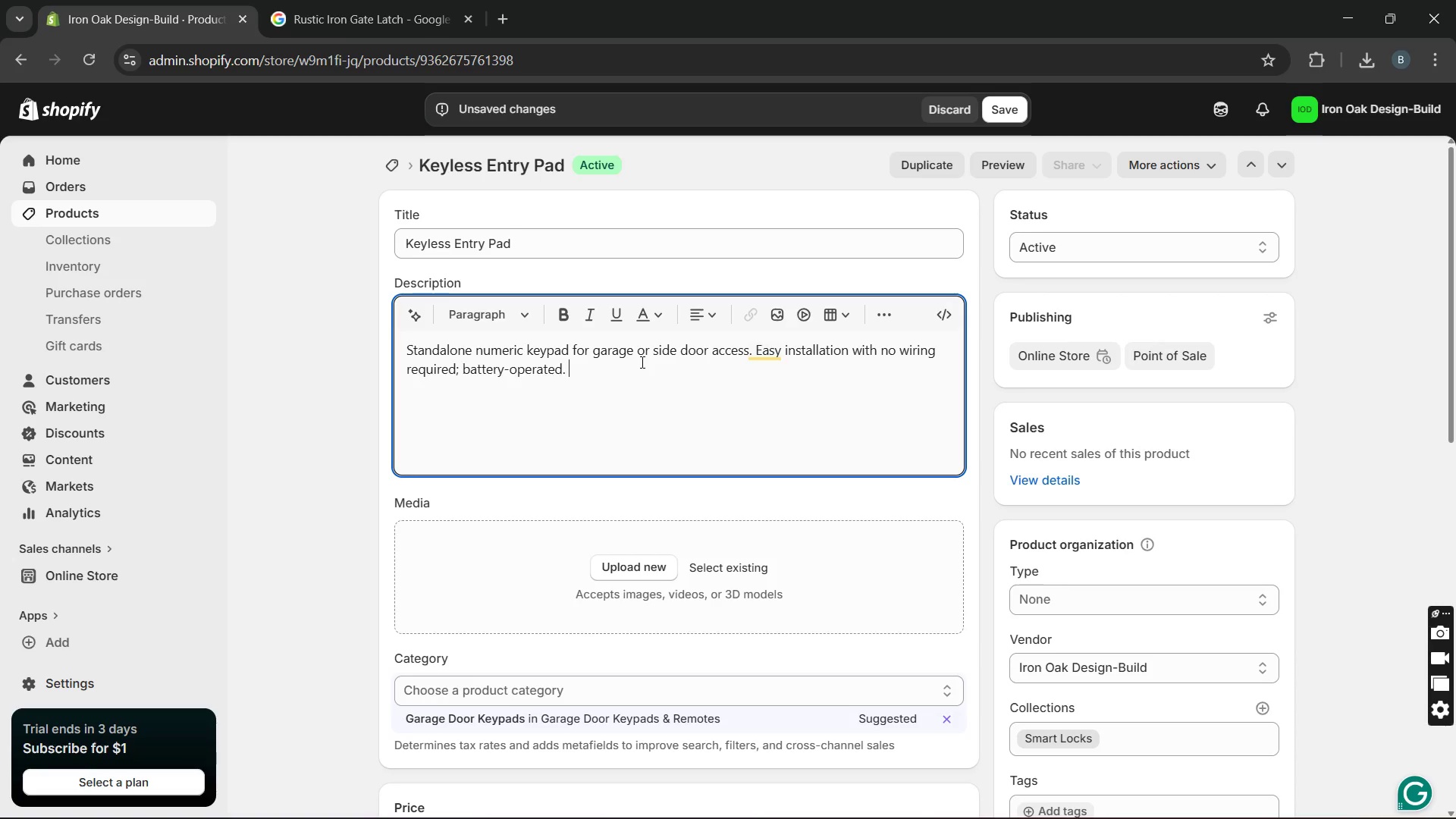 
key(E)
 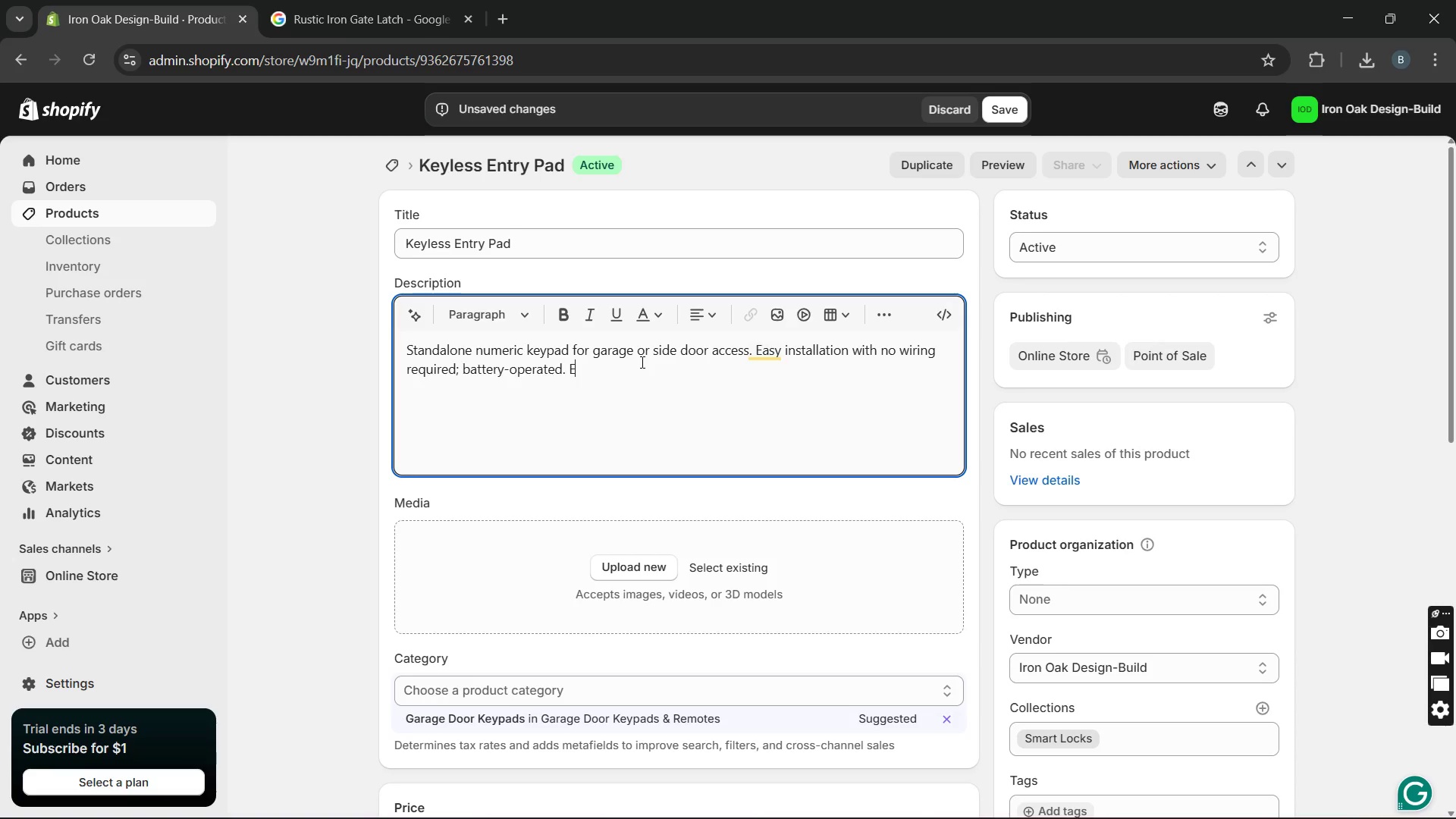 
key(CapsLock)
 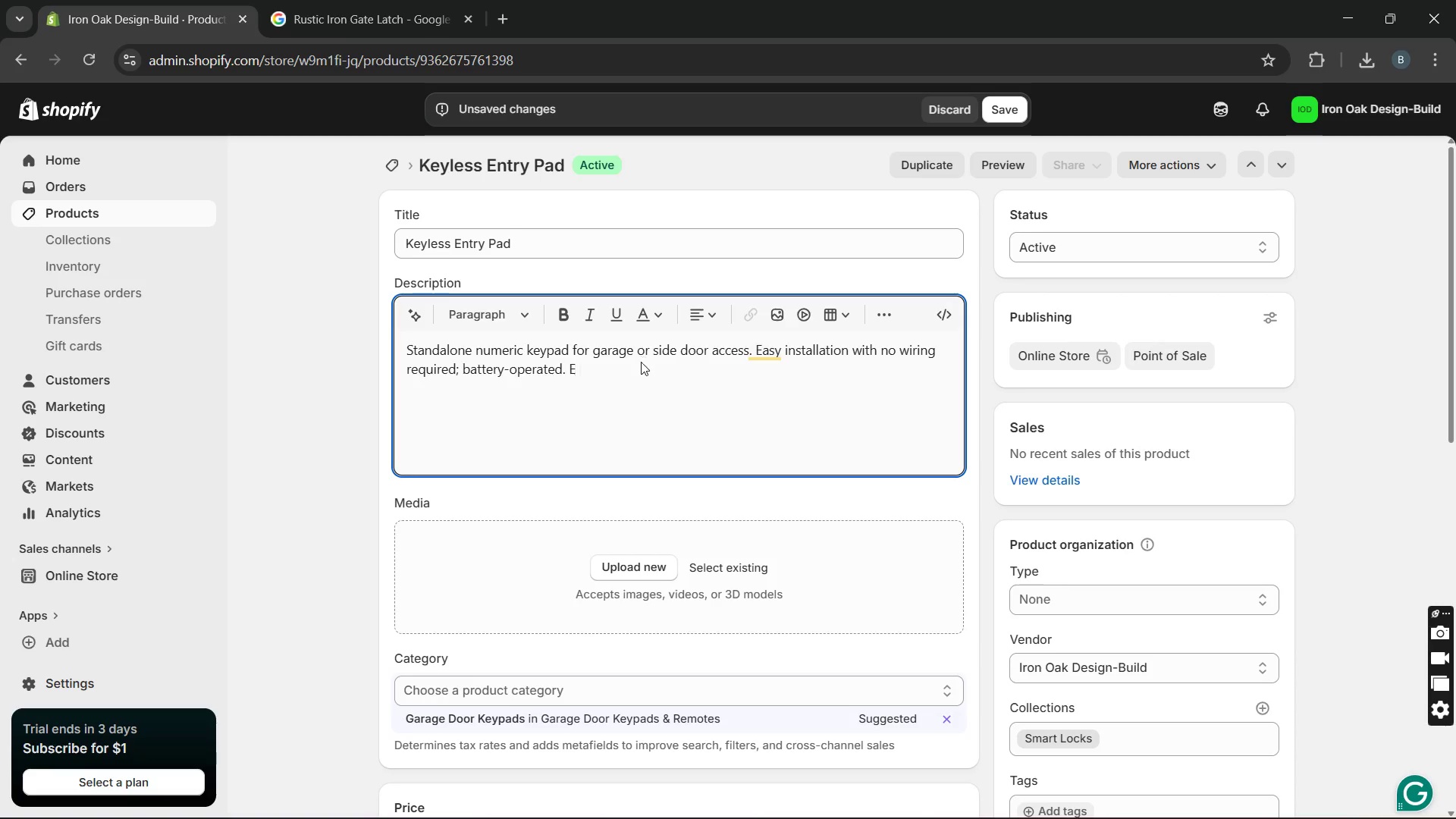 
key(N)
 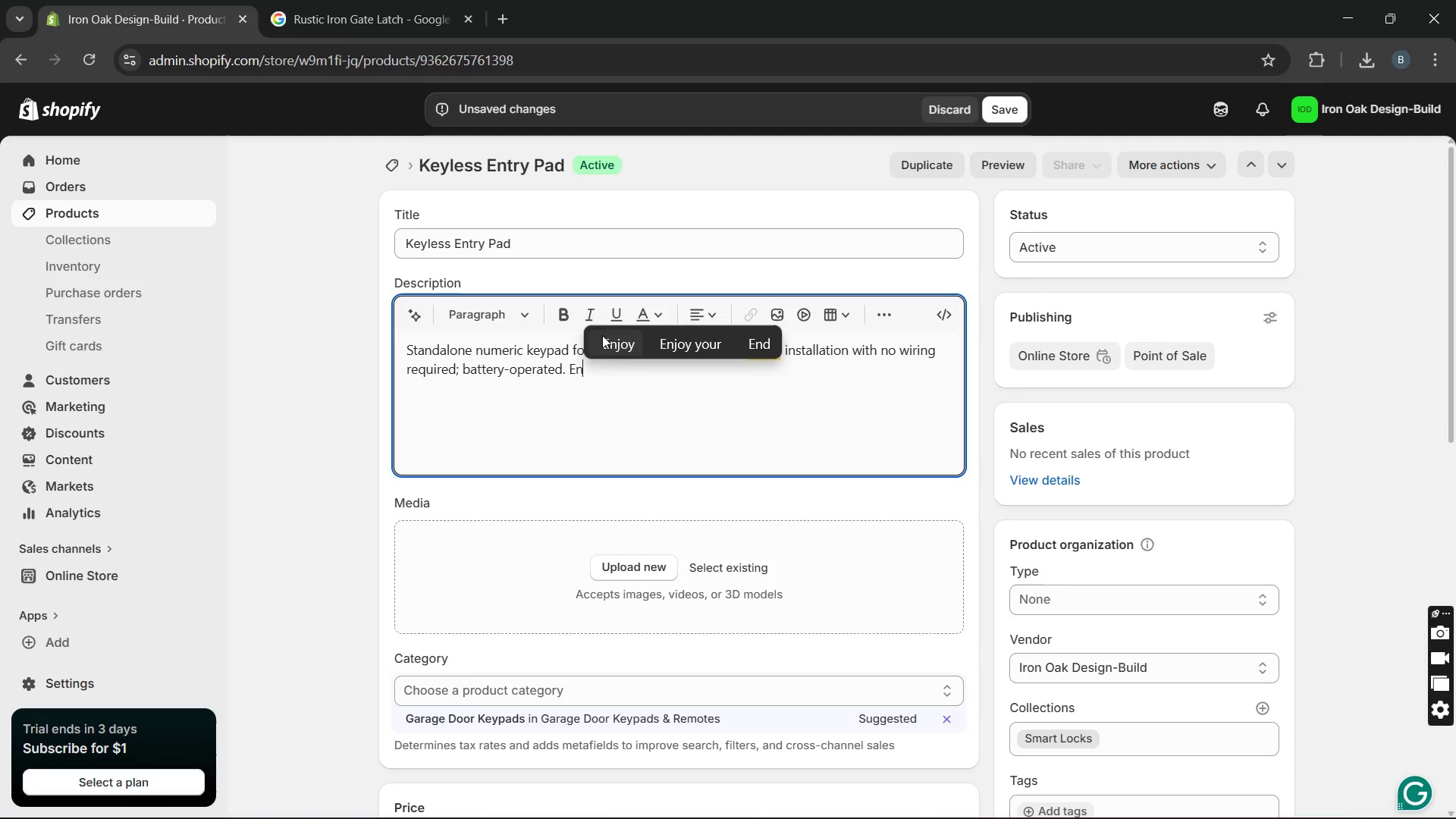 
type(hancr)
key(Backspace)
type(e your home security with )
 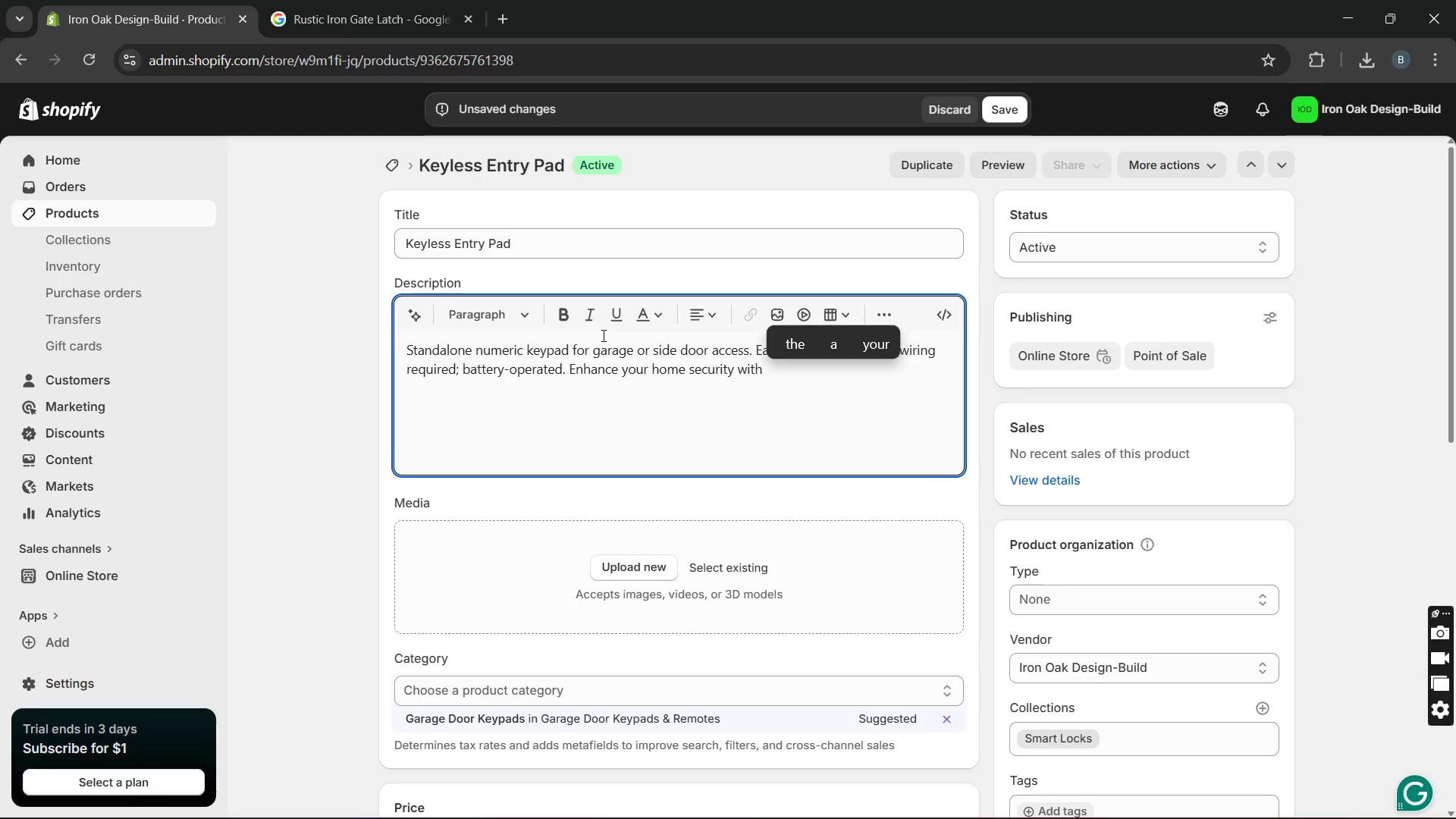 
wait(7.03)
 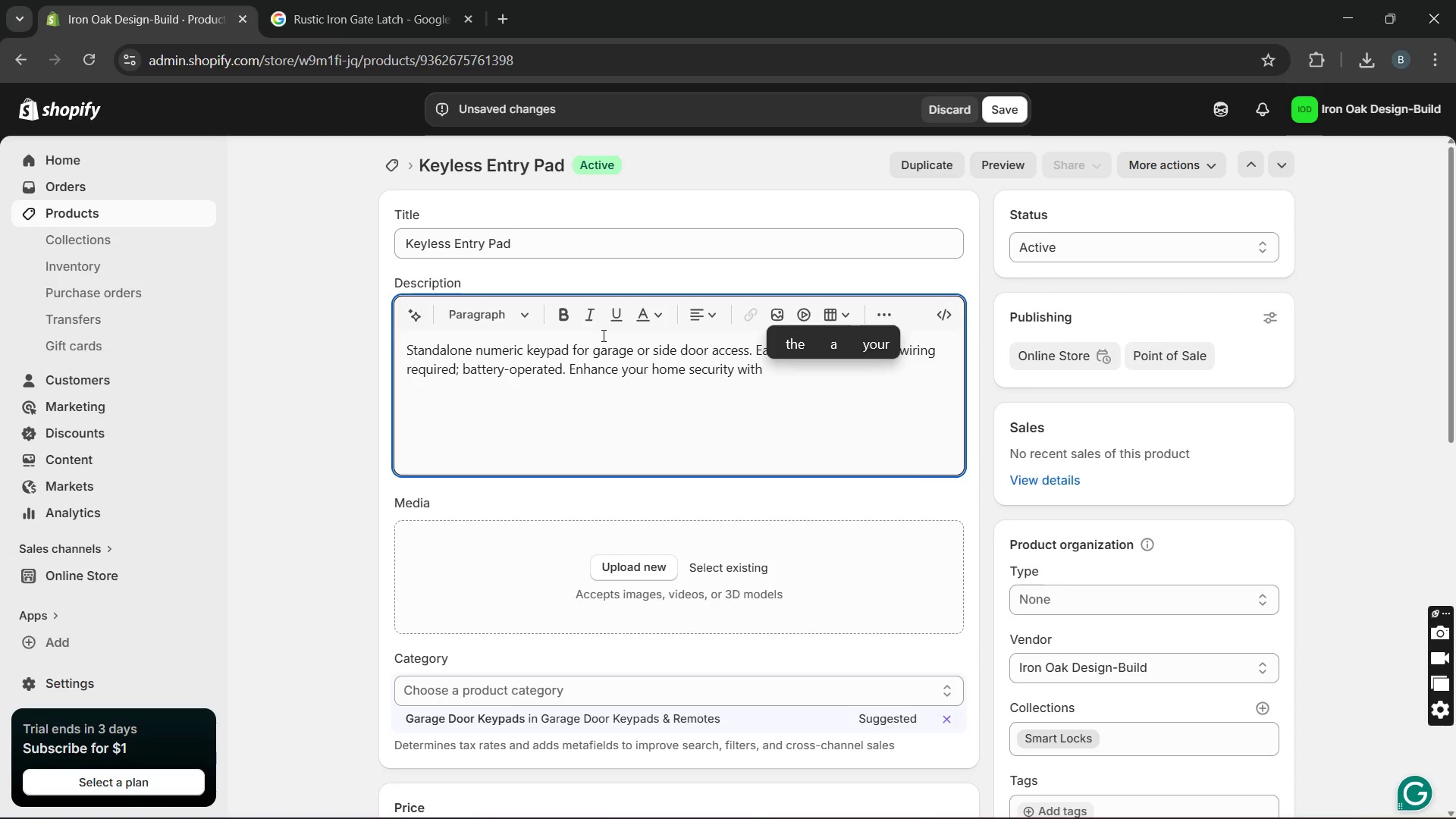 
type(this advanced technological solution )
 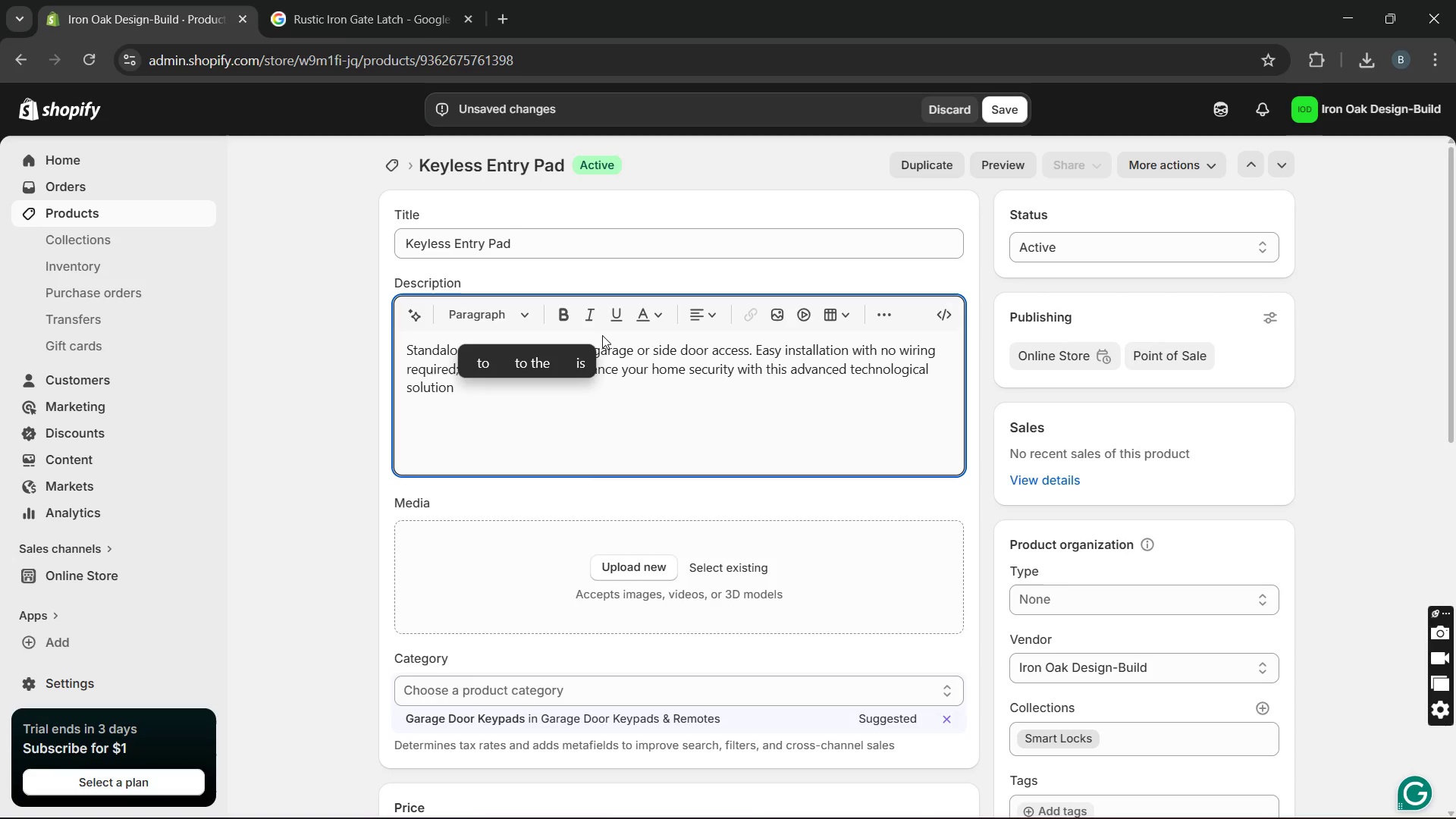 
key(Backspace)
type(, designed )
 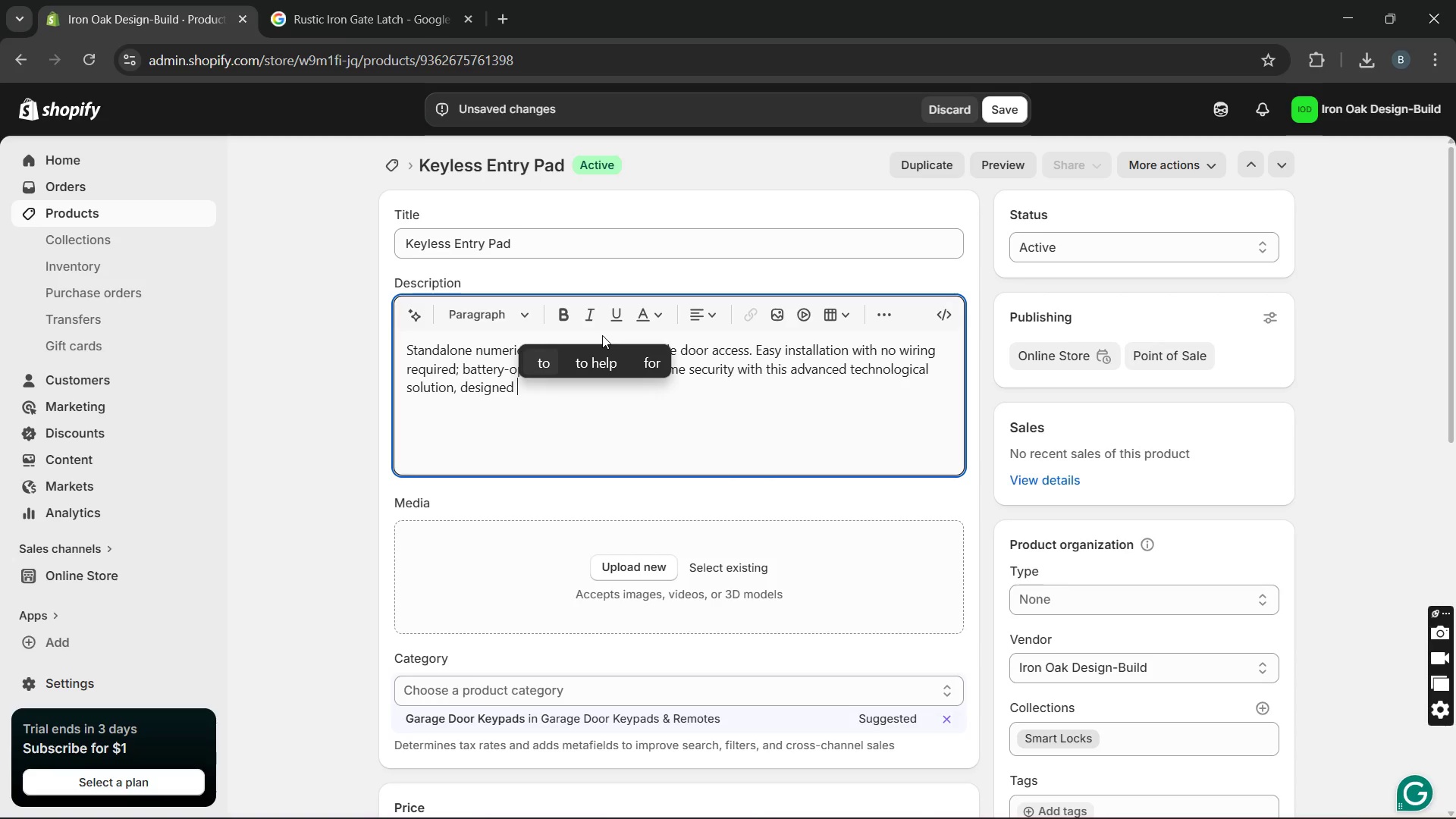 
type(to integrate effortlessly with modern )
 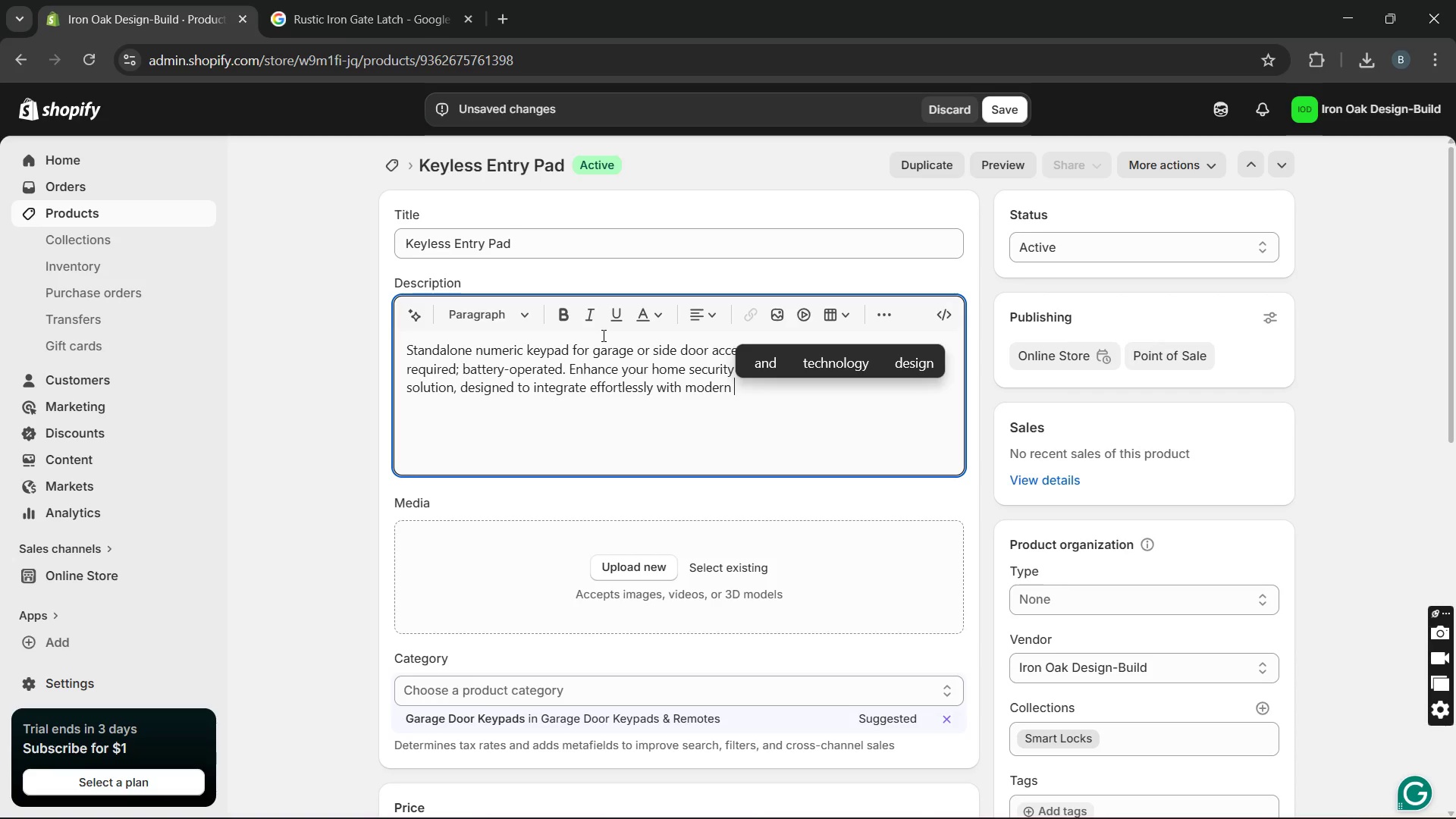 
wait(8.19)
 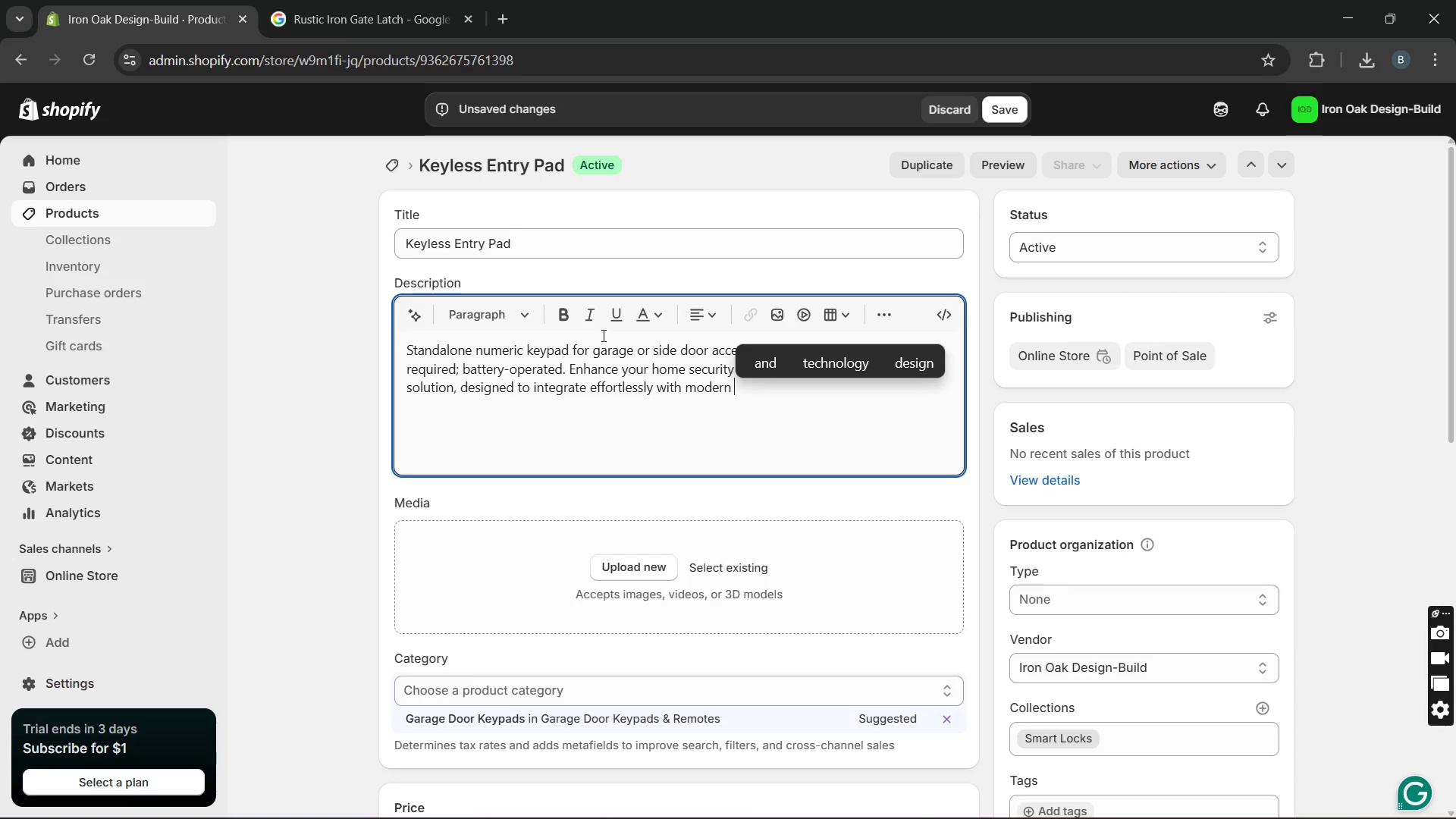 
type(smart home ecosystem. It offers reliable performance )
key(Backspace)
type(, easy )
 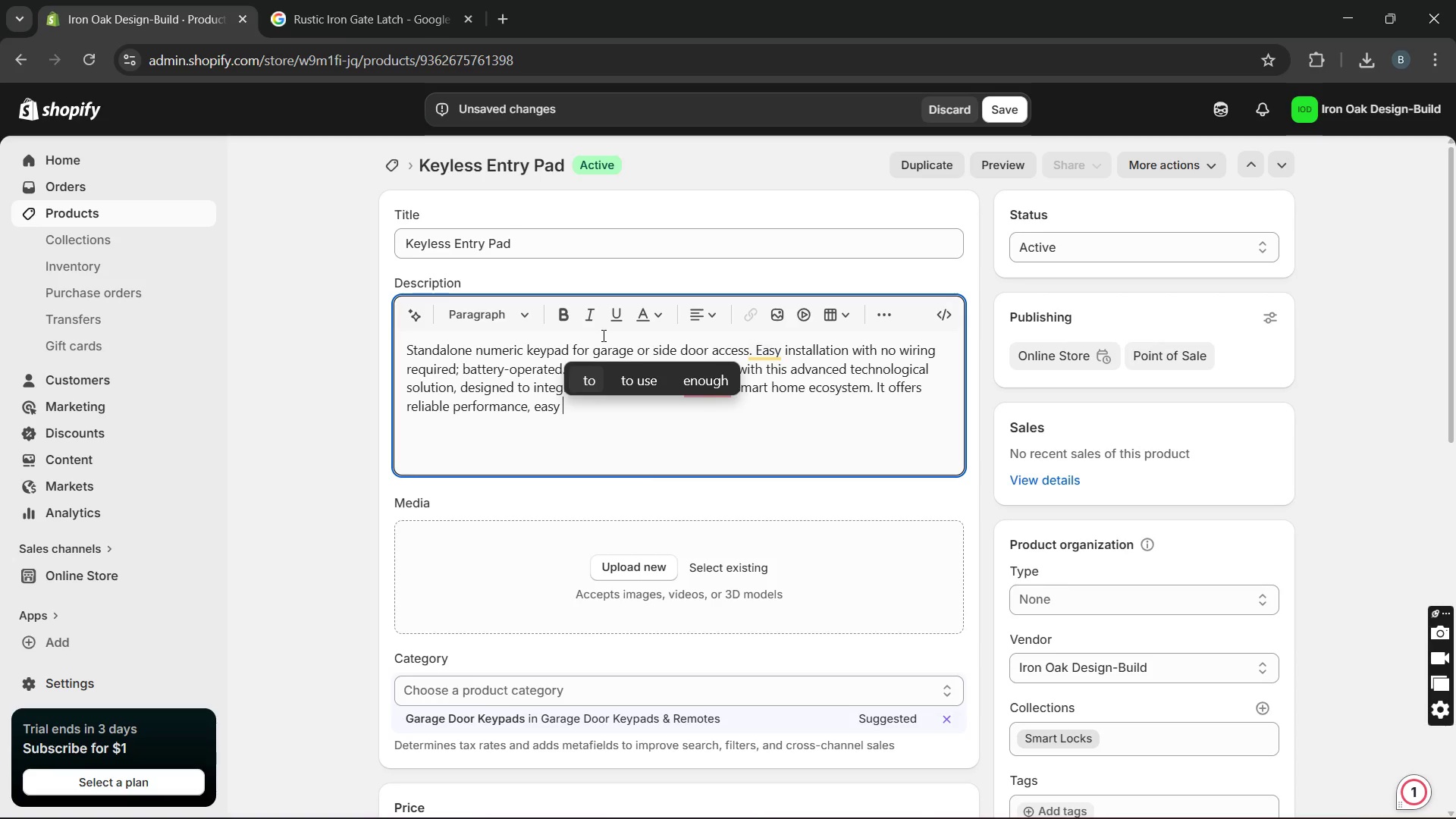 
type(instl)
key(Backspace)
type(allation)
 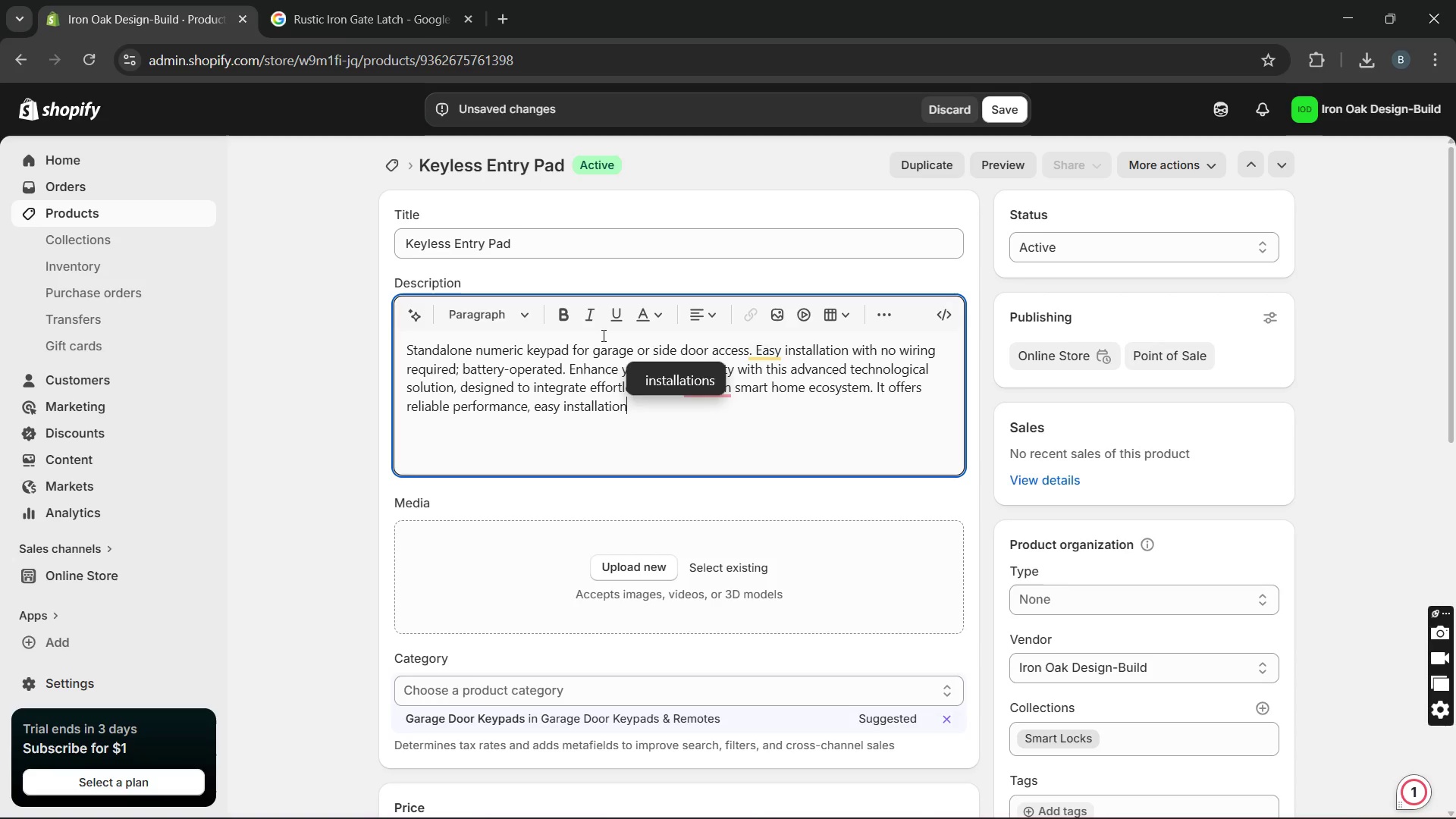 
type(. )
key(Backspace)
key(Backspace)
type(, and the piece os)
key(Backspace)
type(f )
key(Backspace)
key(Backspace)
key(Backspace)
key(Backspace)
key(Backspace)
key(Backspace)
key(Backspace)
key(Backspace)
type(eace of mind that comes with g)
key(Backspace)
type(high-quality components and )
 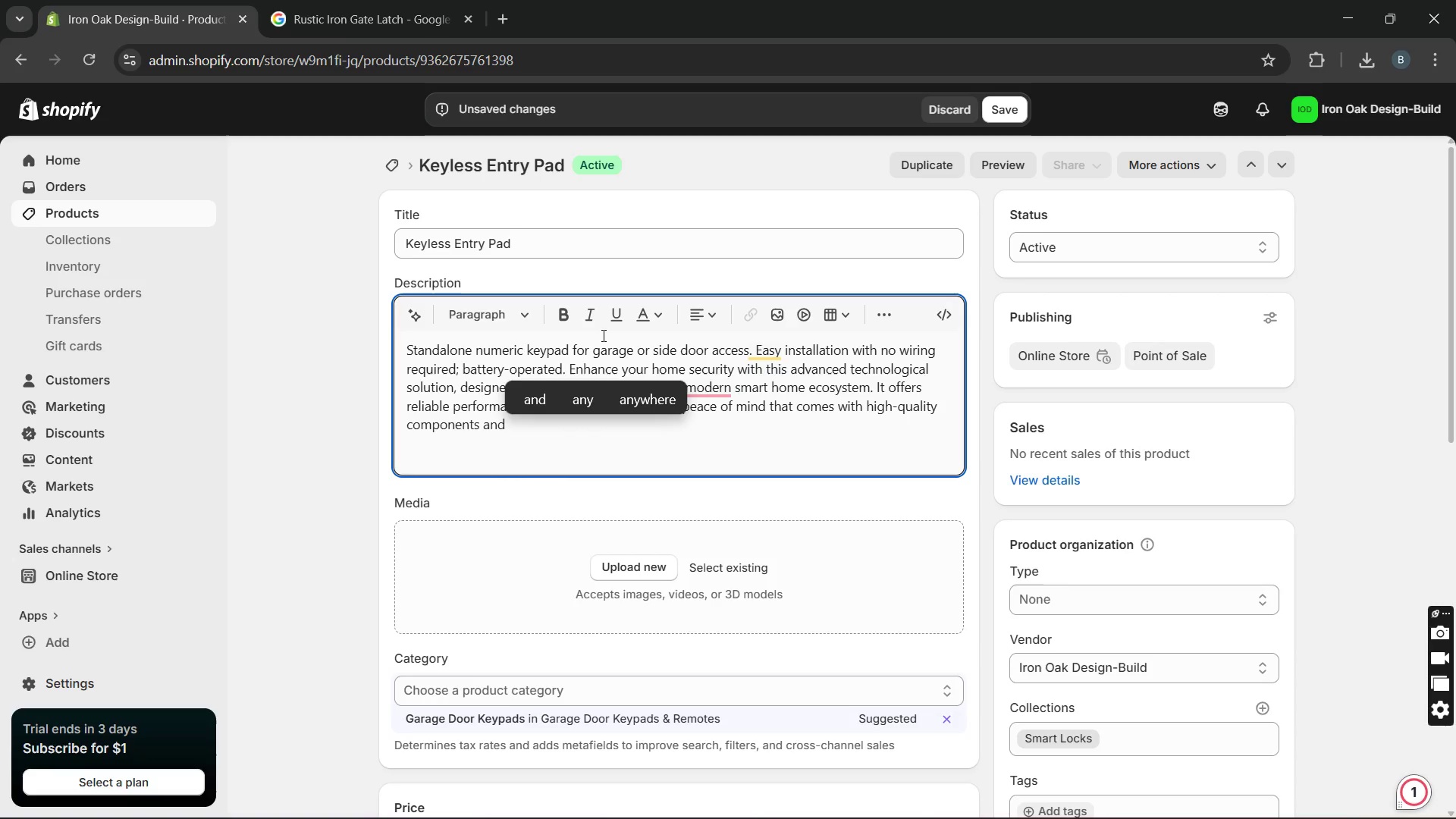 
type(robust encryption )
 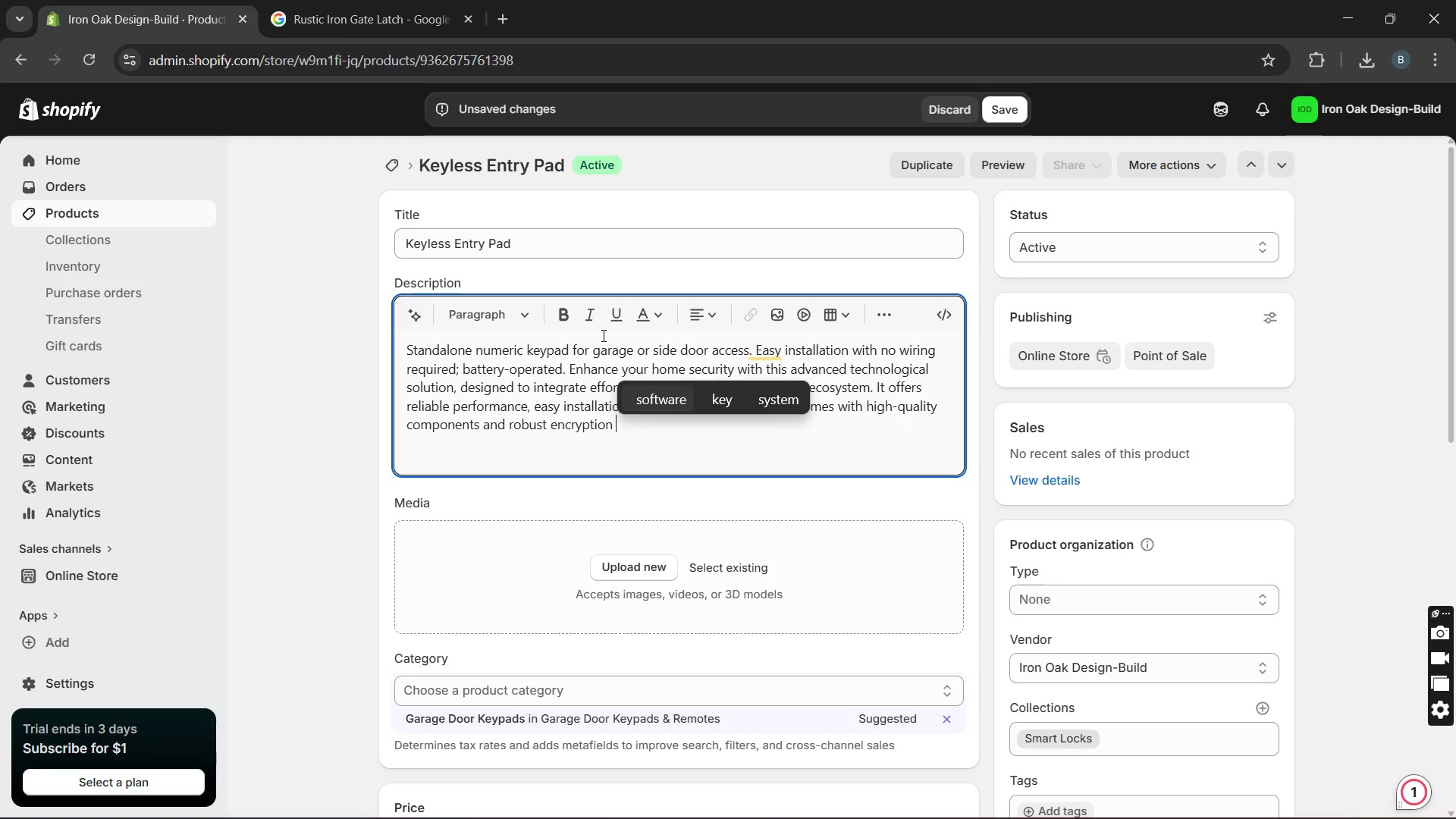 
type(for your household's saf)
 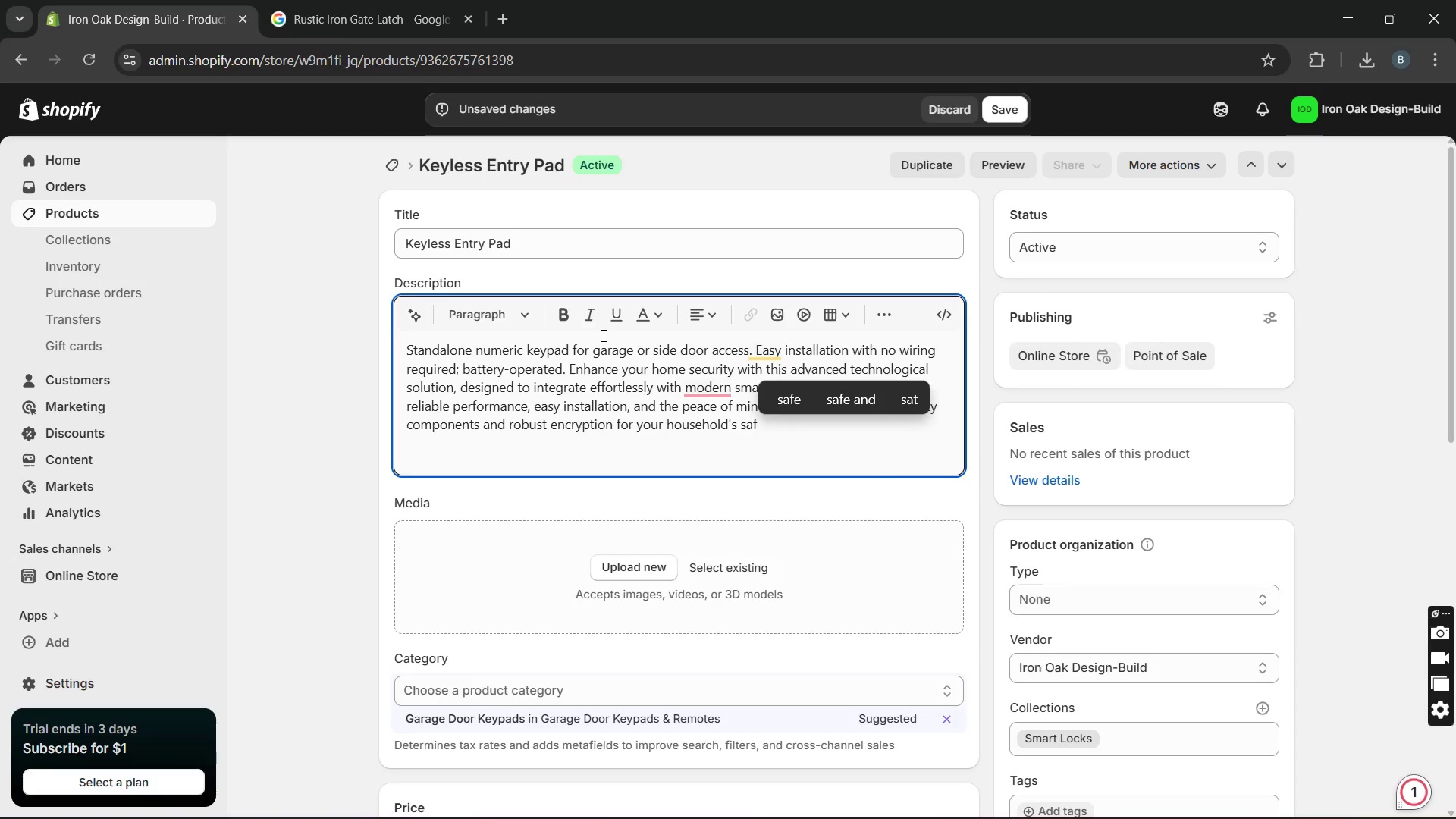 
type(ety.)
 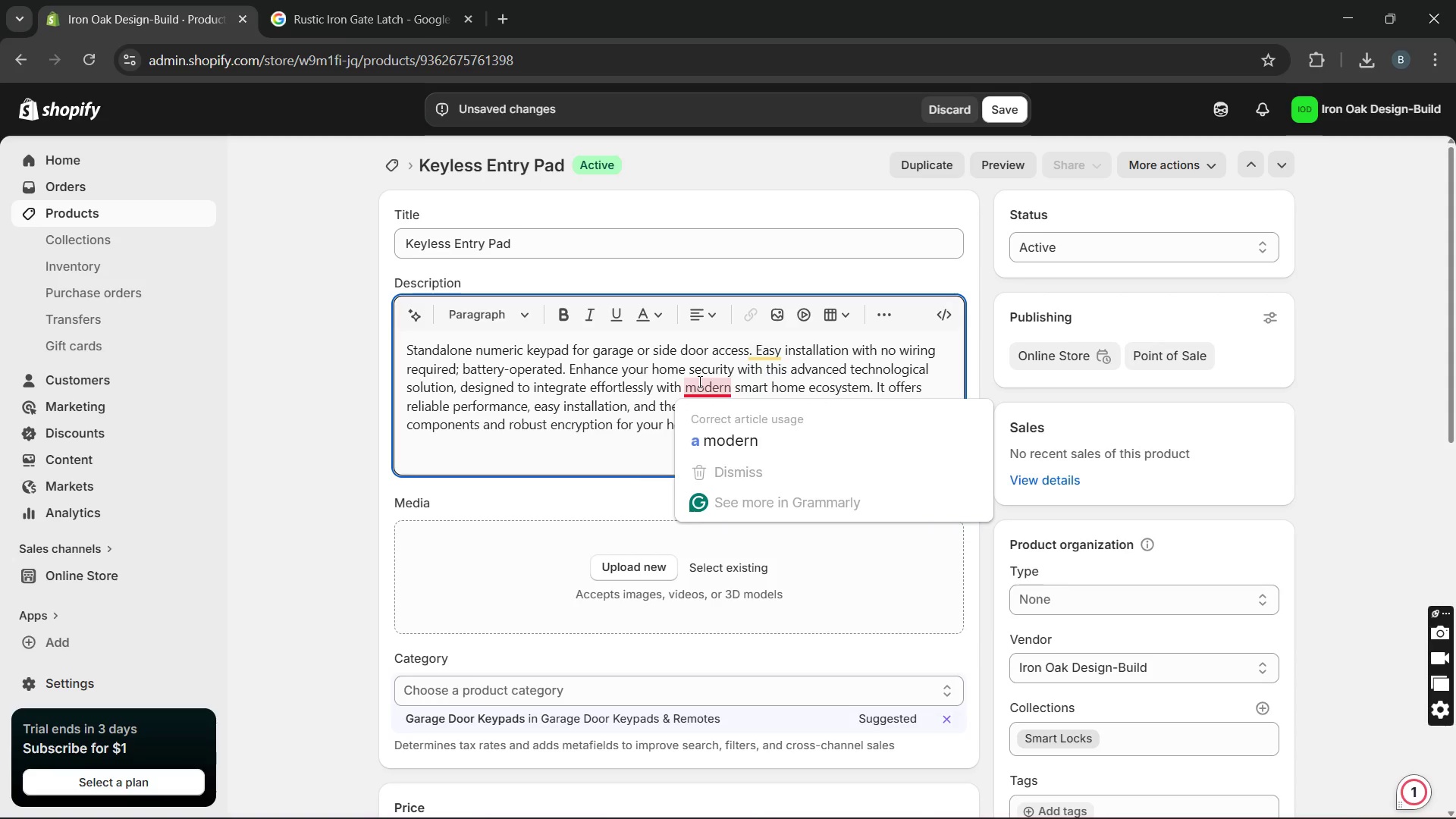 
left_click([704, 428])
 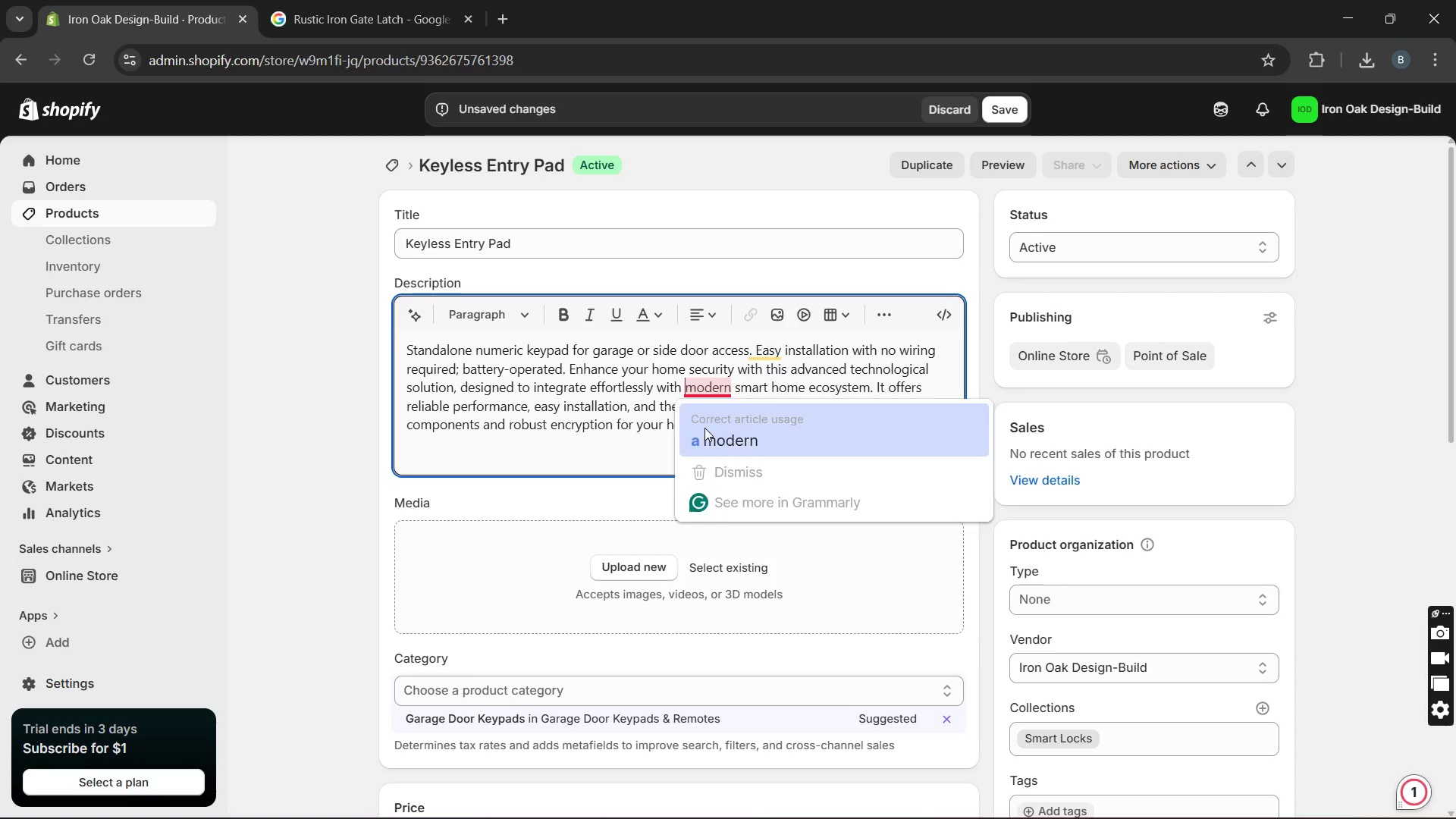 
key(Unknown)
 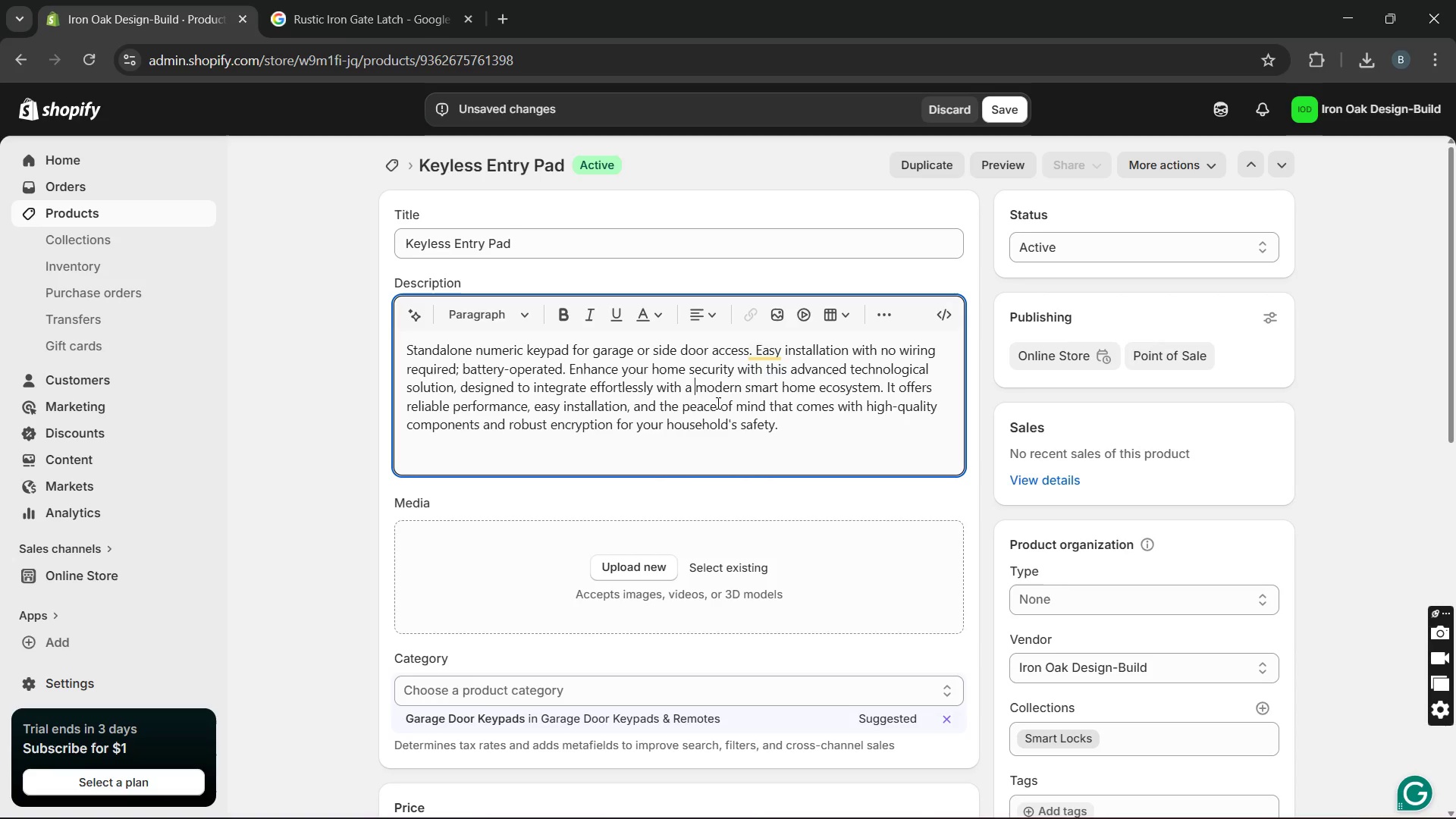 
key(Unknown)
 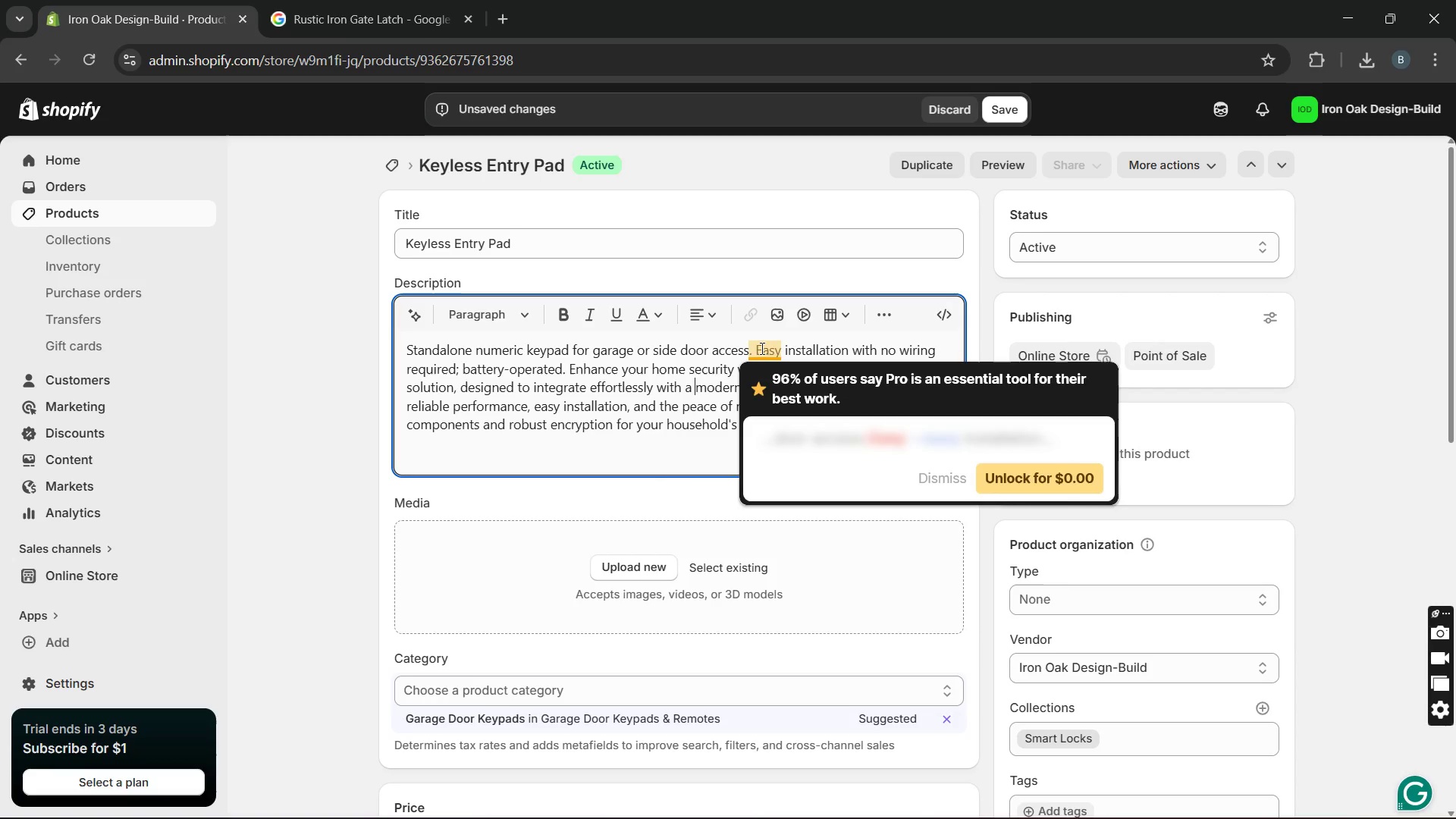 
left_click([673, 430])
 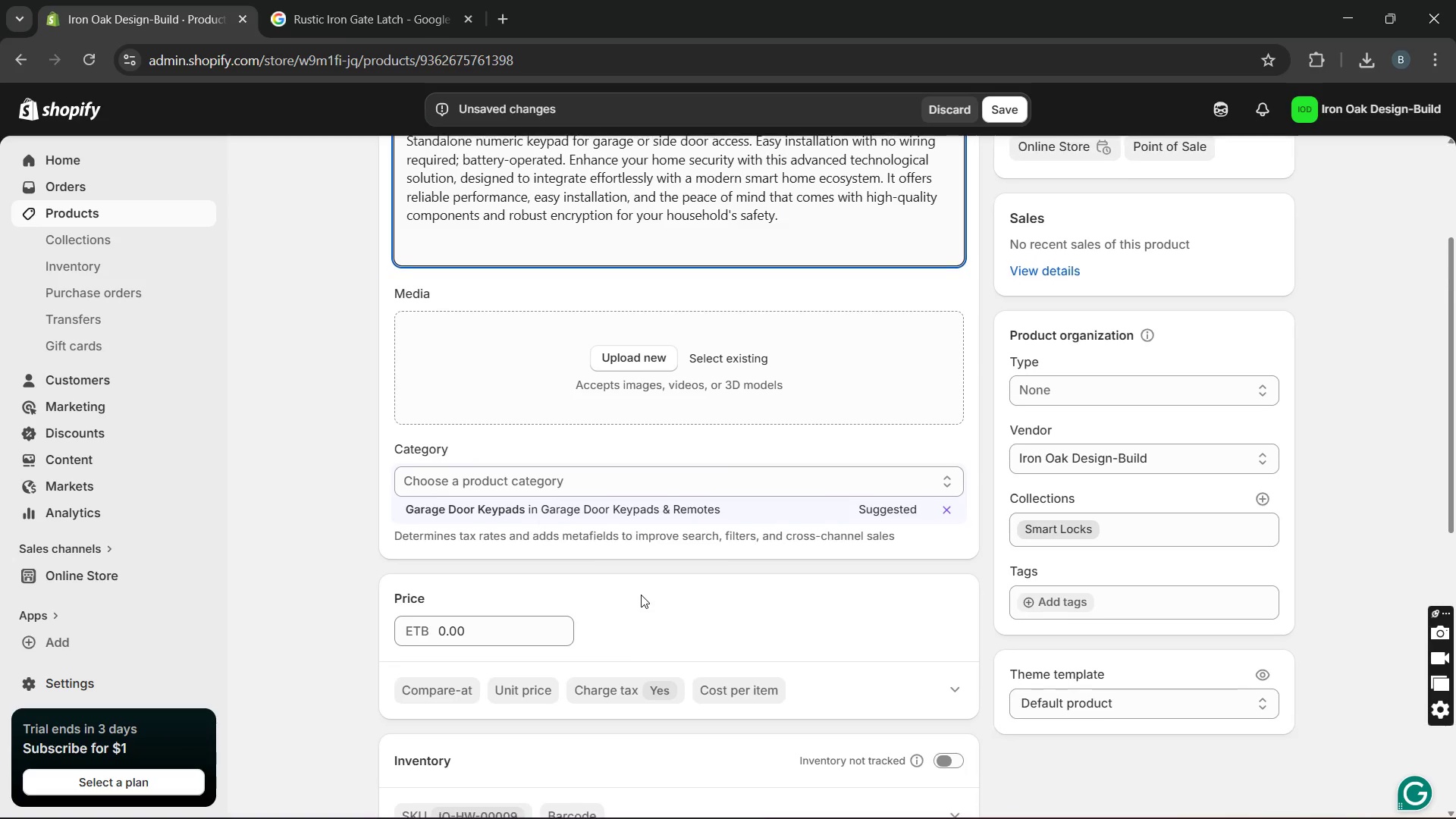 
wait(6.59)
 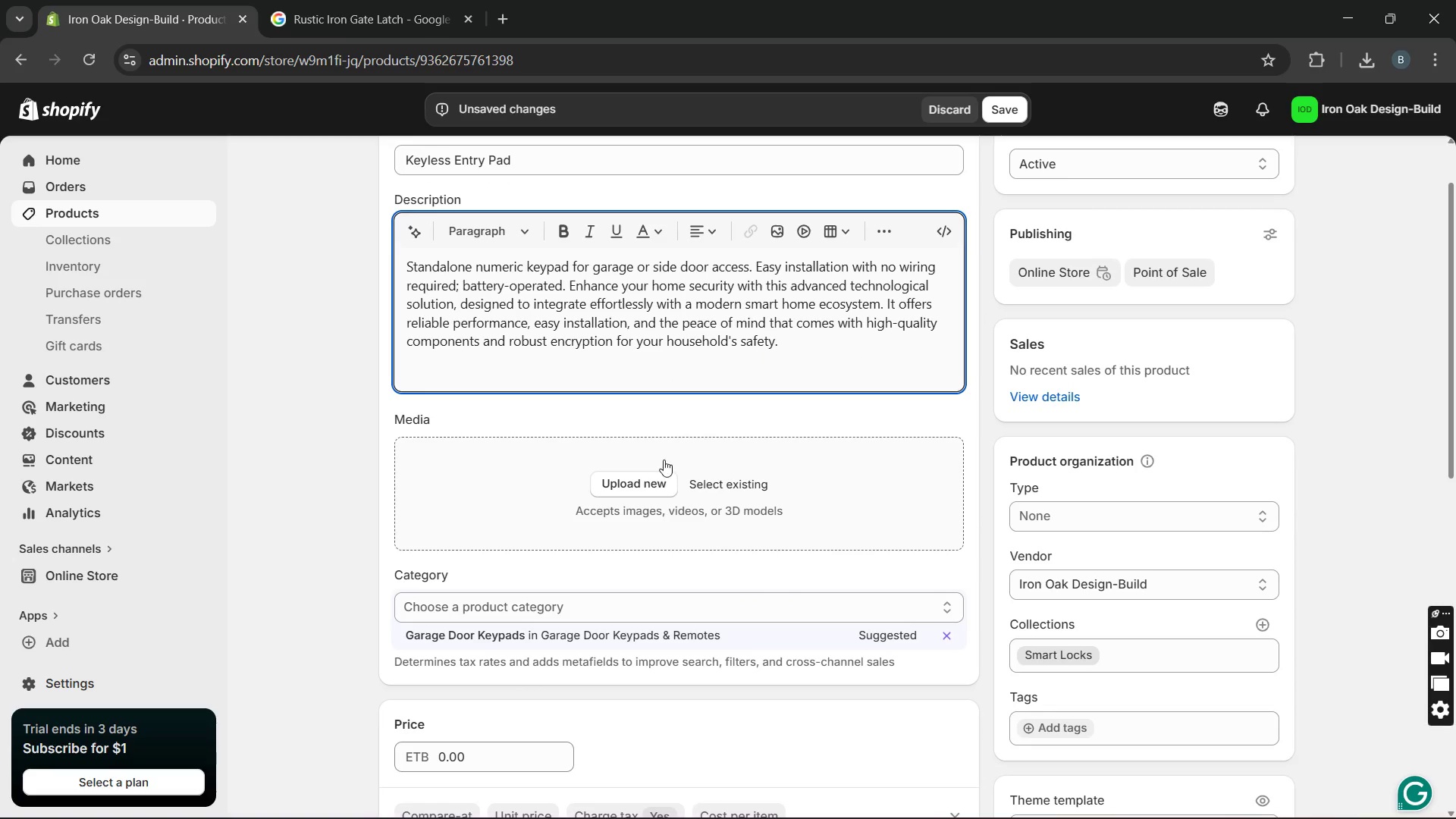 
left_click([539, 619])
 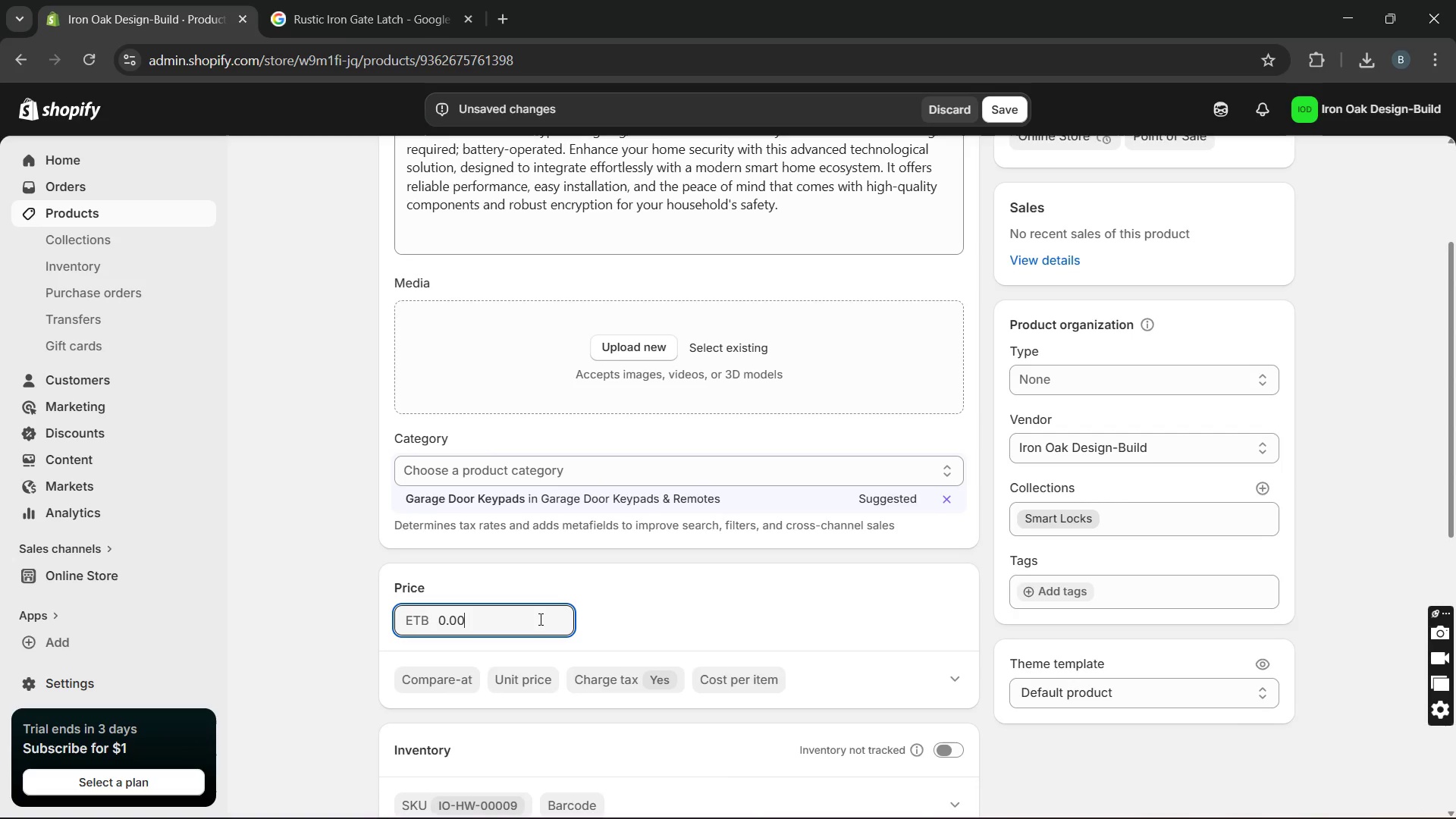 
key(Backspace)
key(Backspace)
key(Backspace)
type(12)
key(Backspace)
key(Backspace)
key(Backspace)
type(129)
 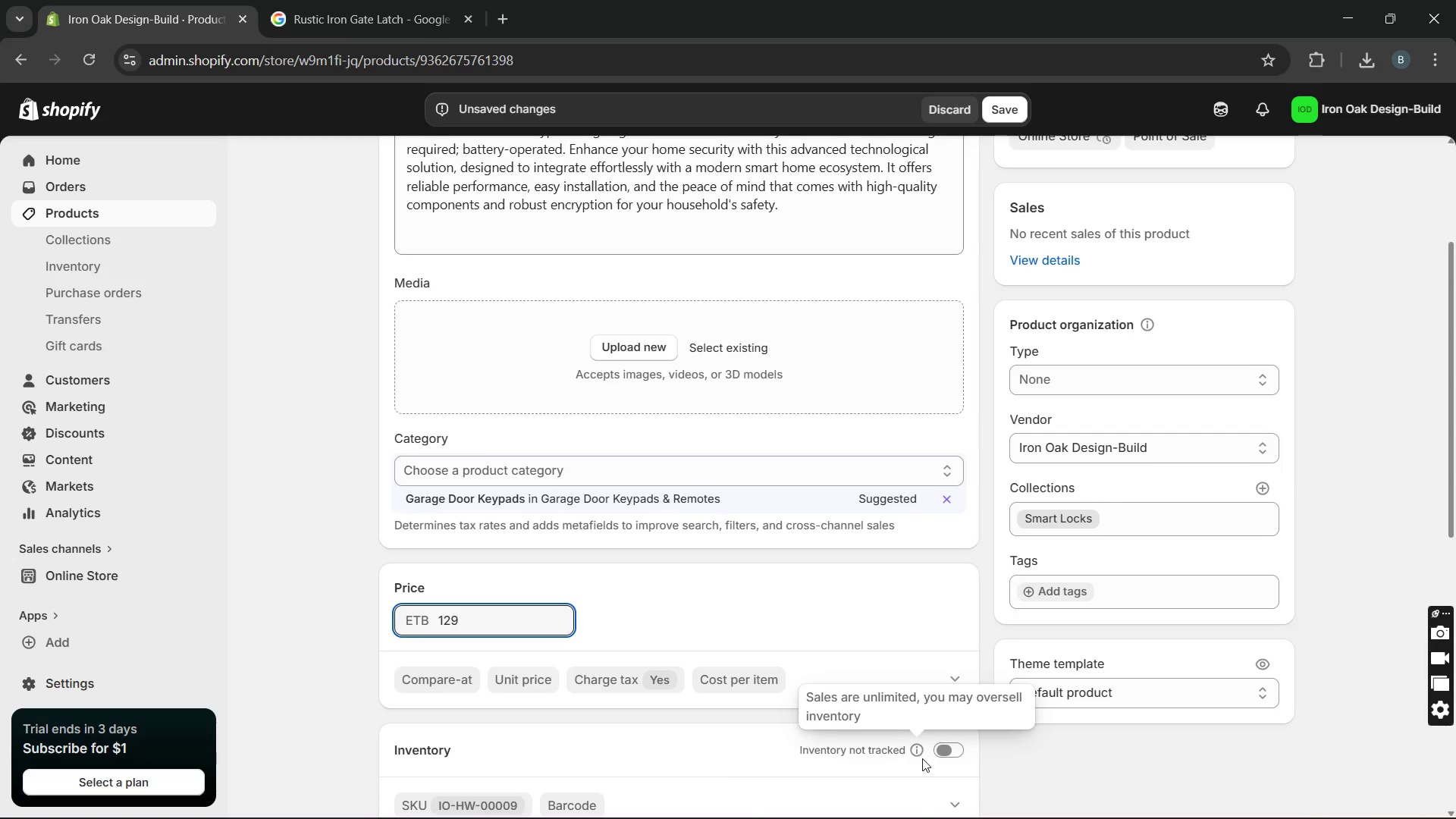 
left_click([940, 747])
 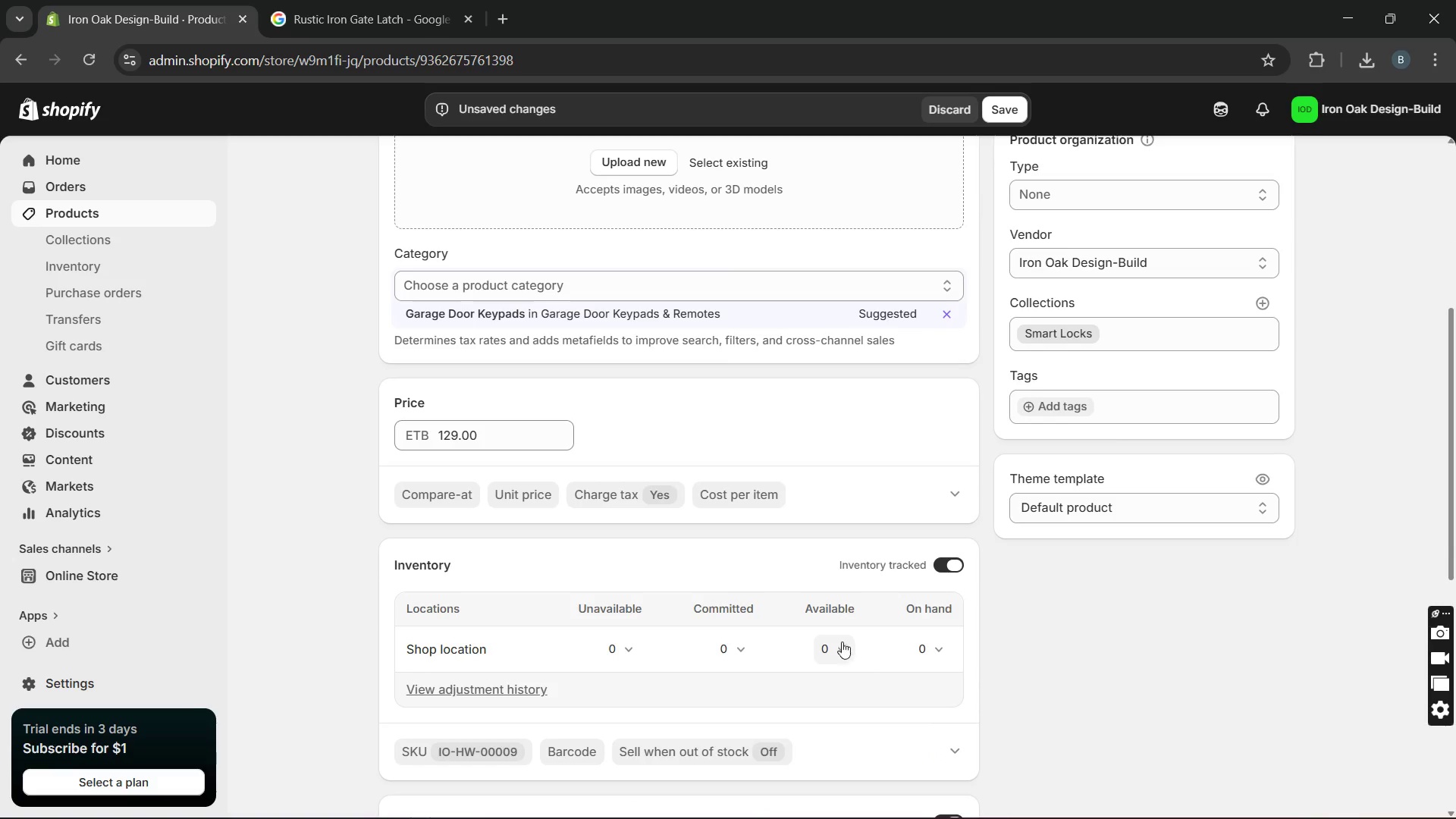 
left_click([831, 644])
 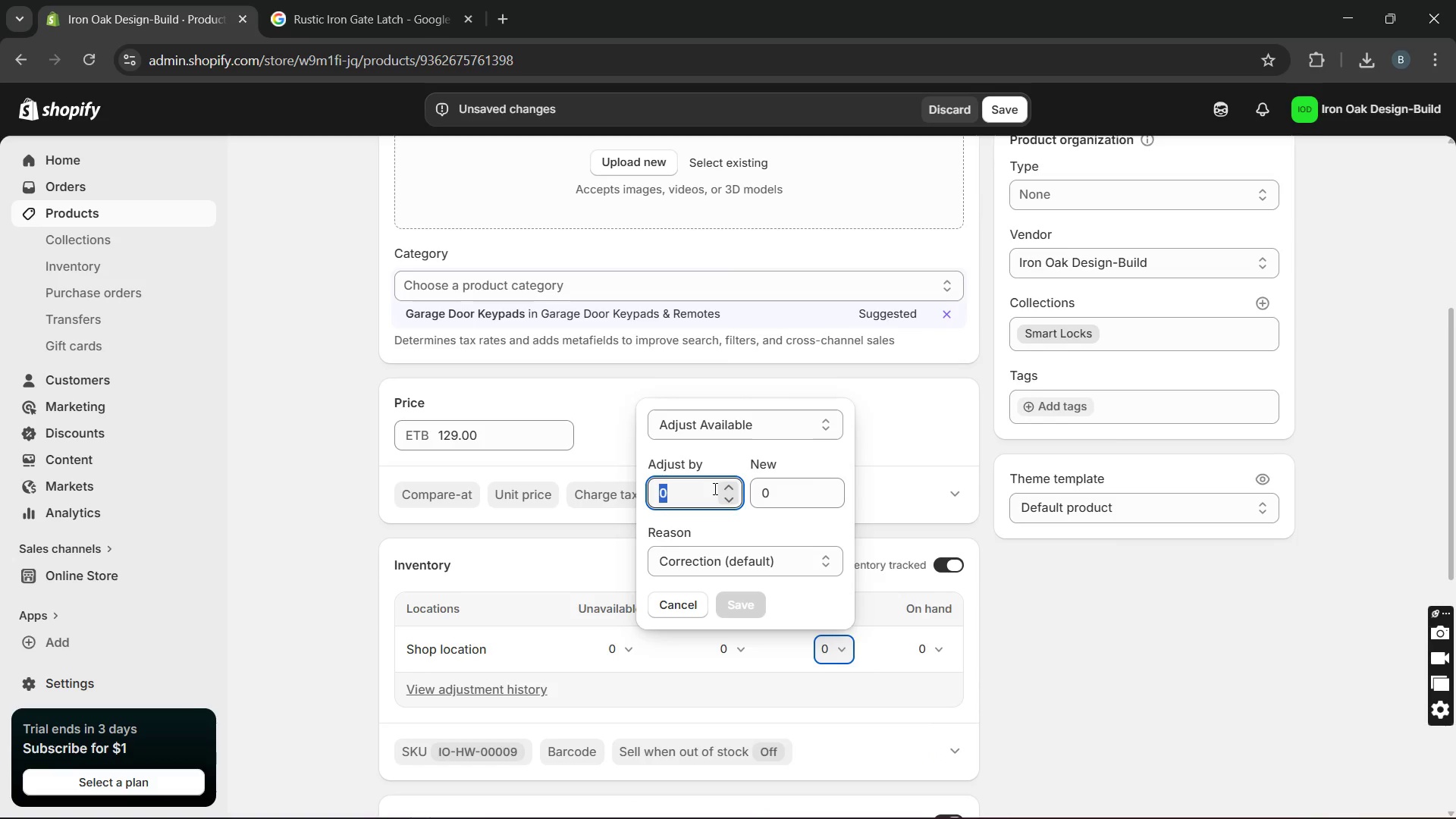 
type(15)
 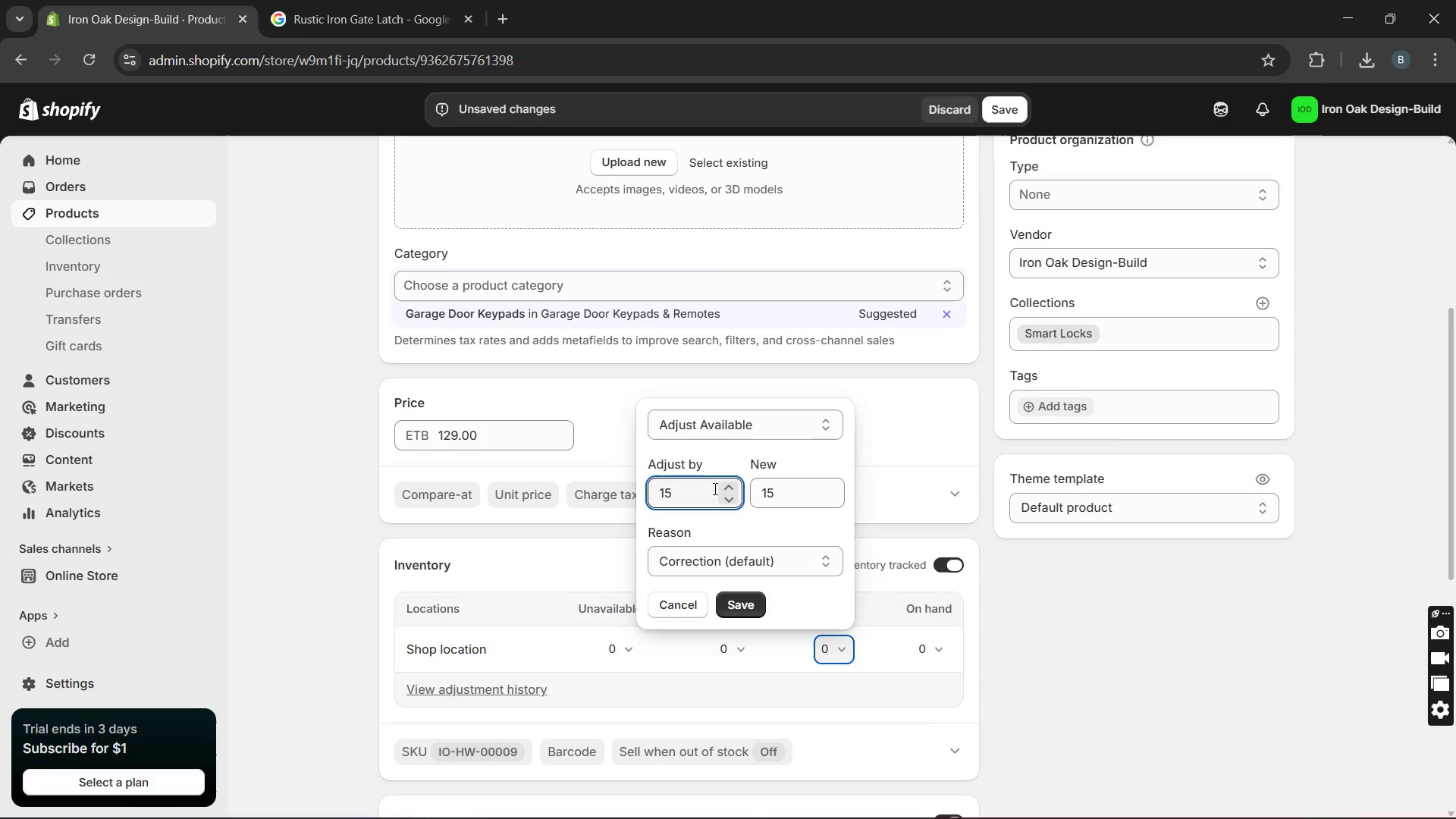 
key(Enter)
 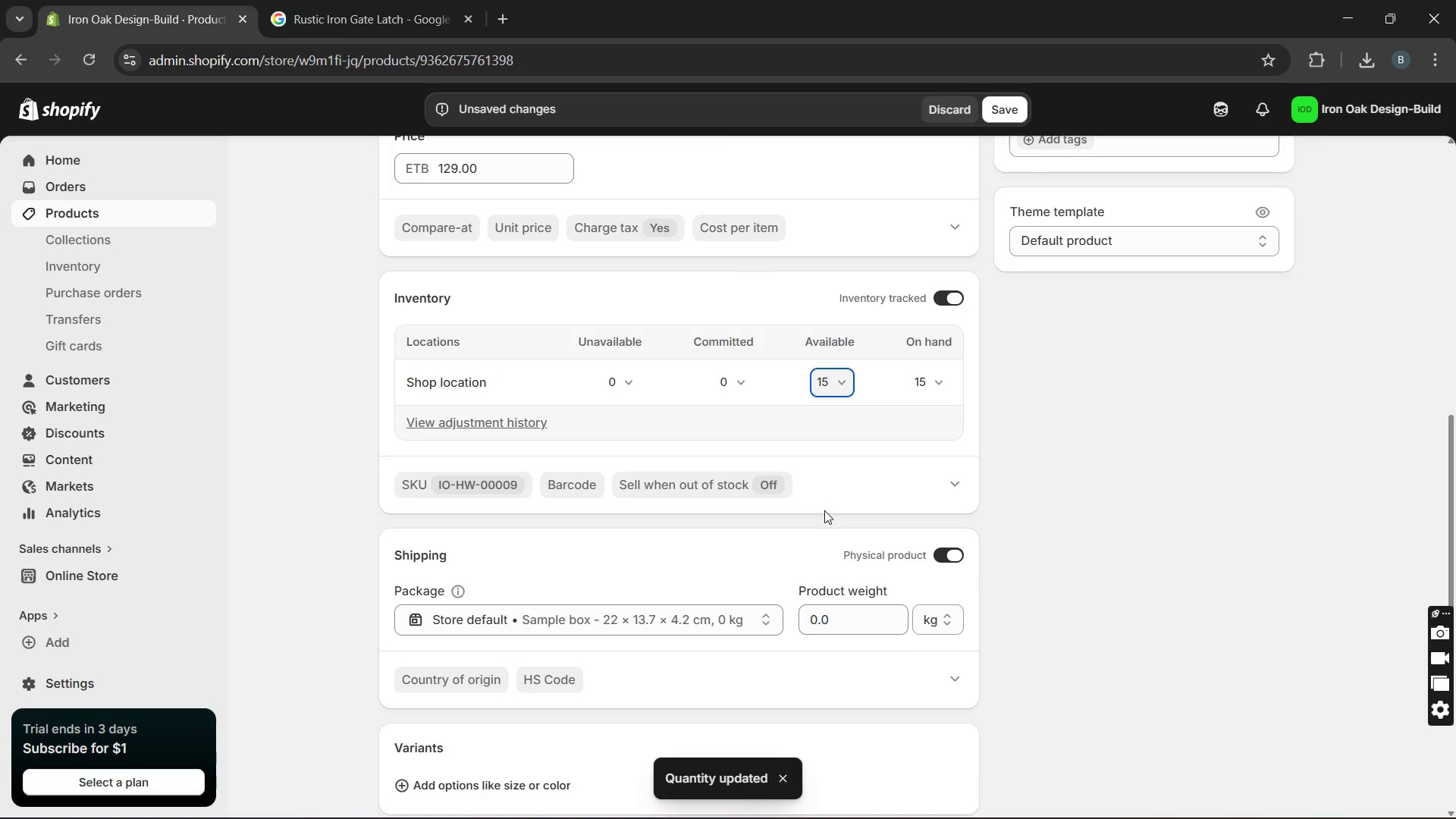 
left_click_drag(start_coordinate=[871, 613], to_coordinate=[748, 616])
 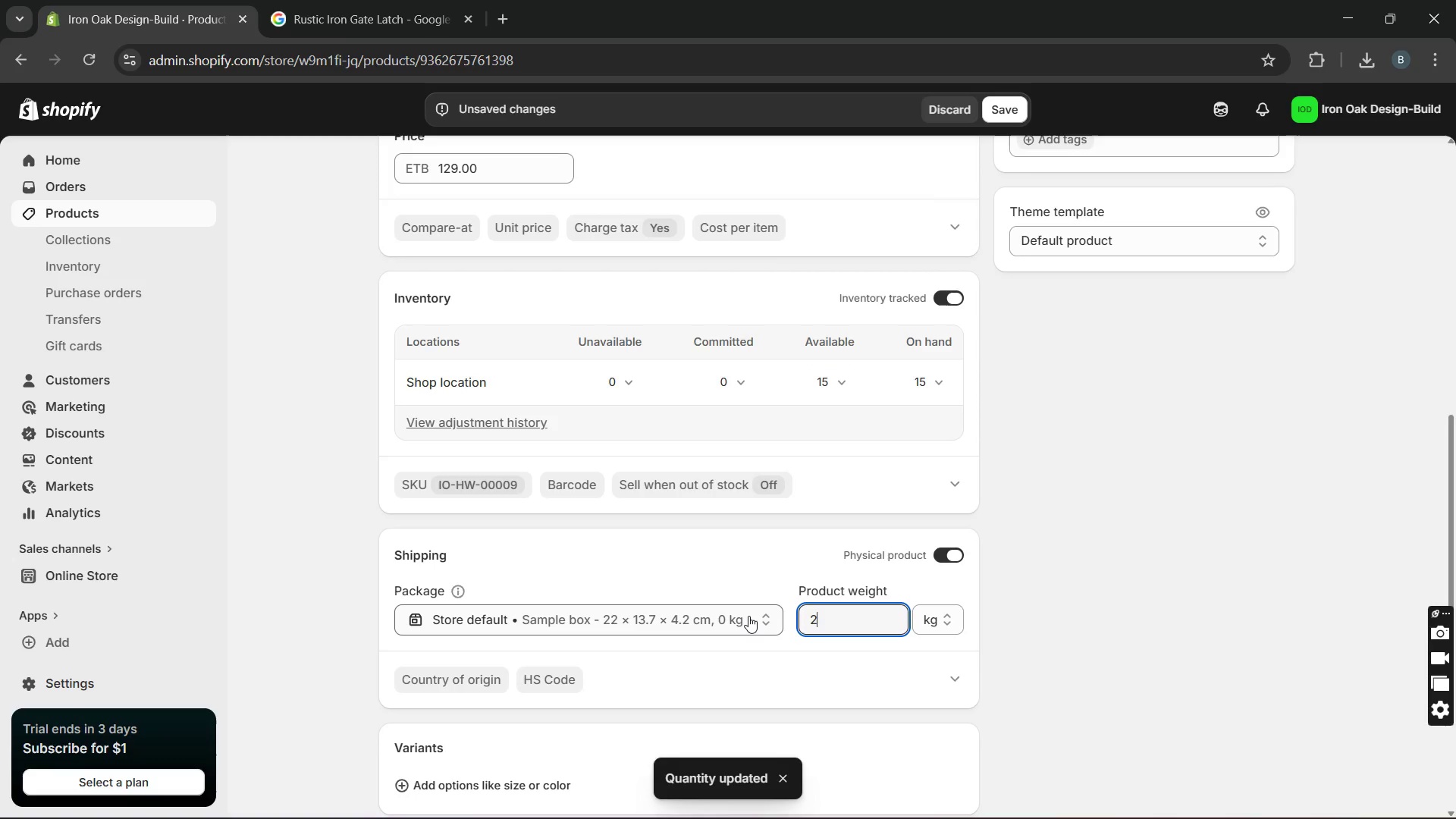 
type(24)
 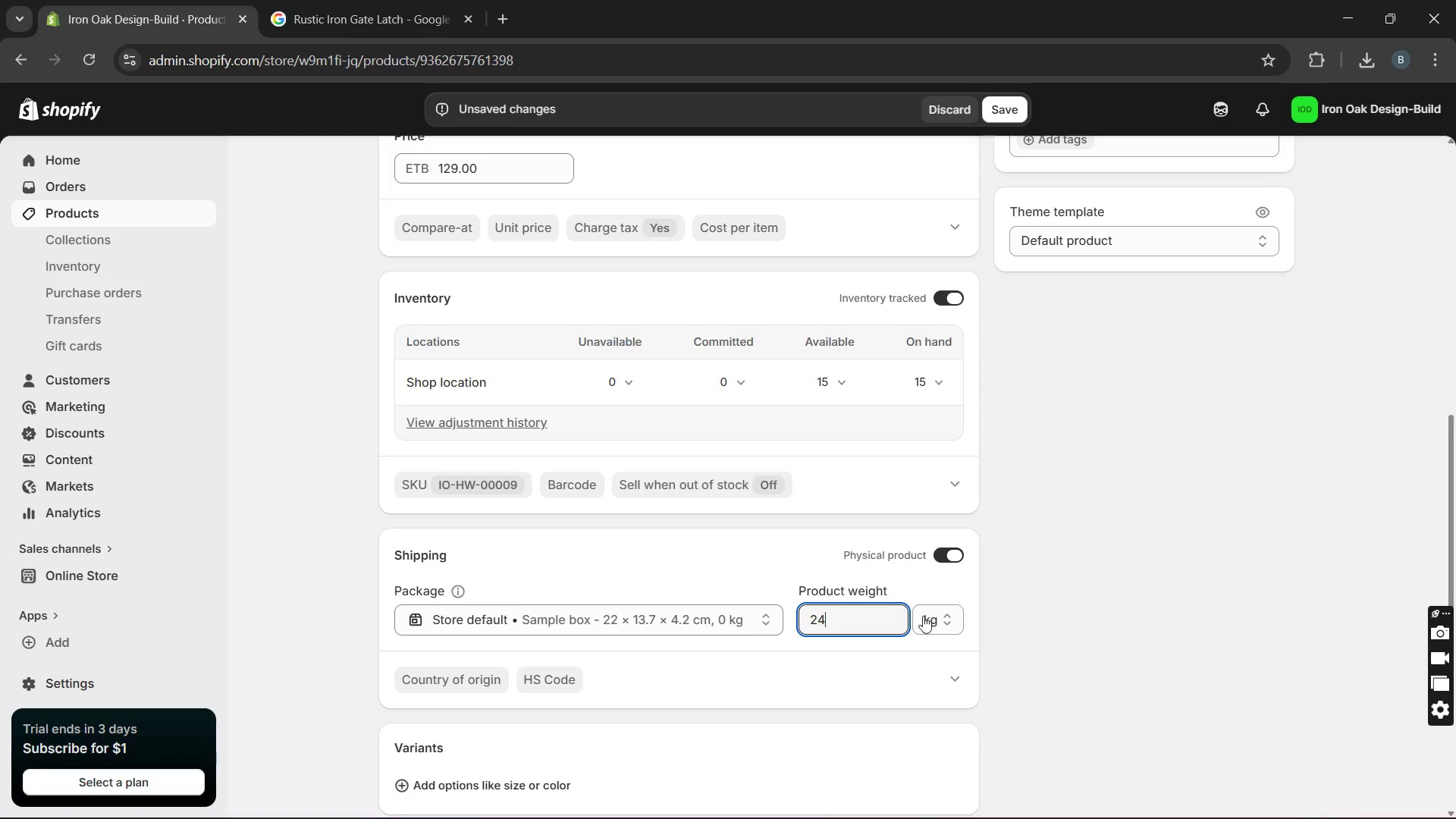 
left_click([940, 617])
 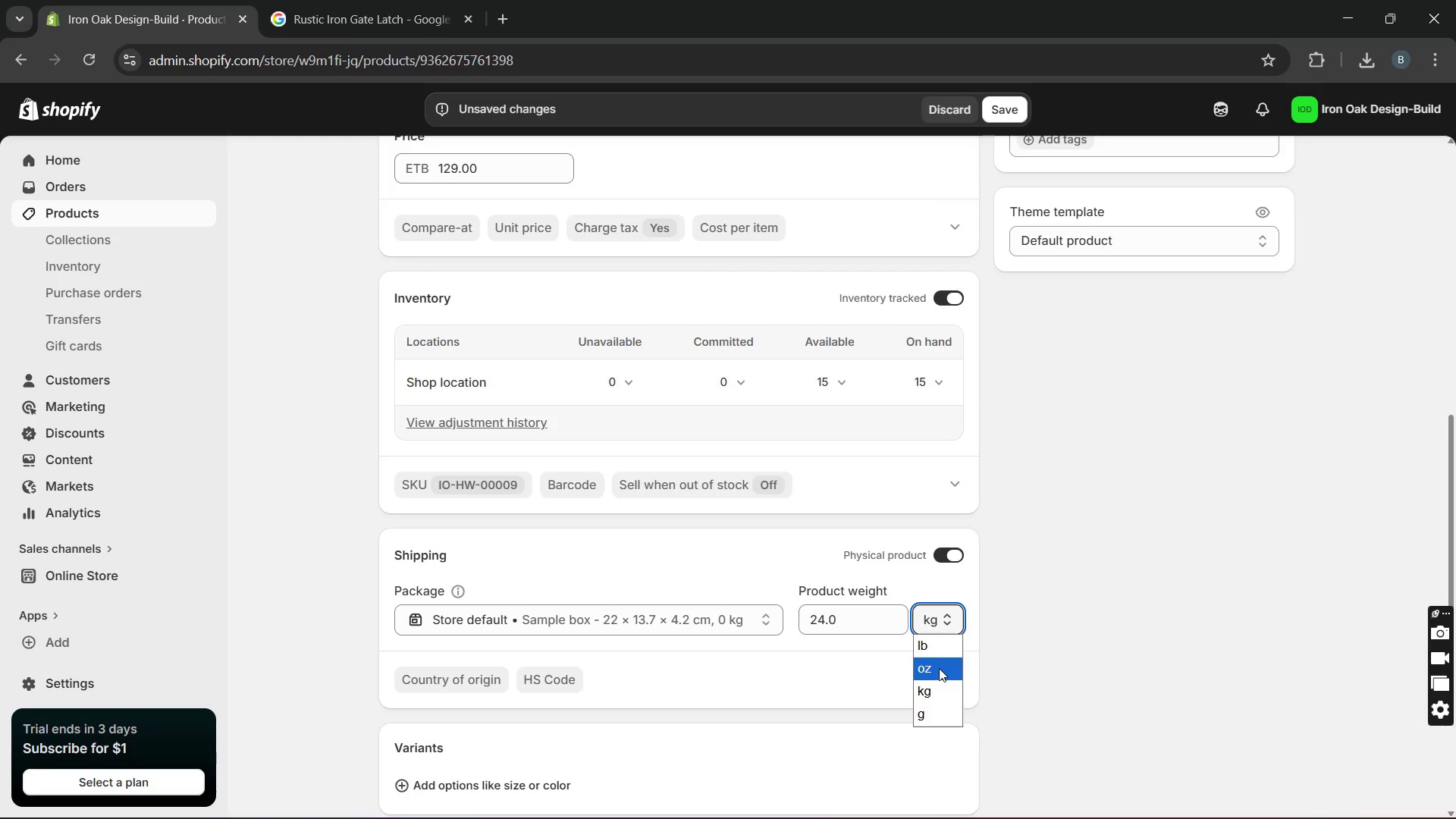 
left_click([938, 667])
 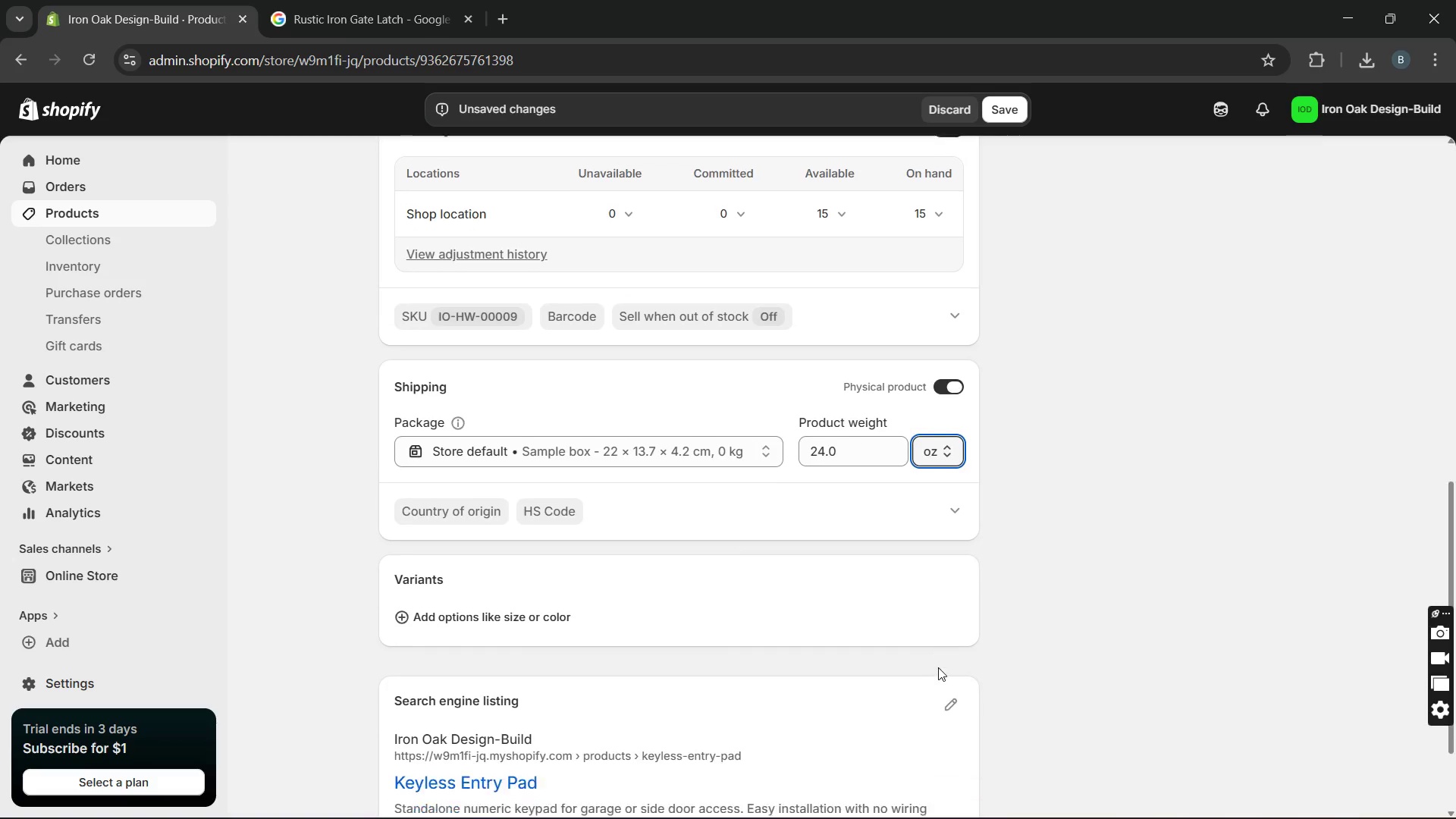 
wait(5.75)
 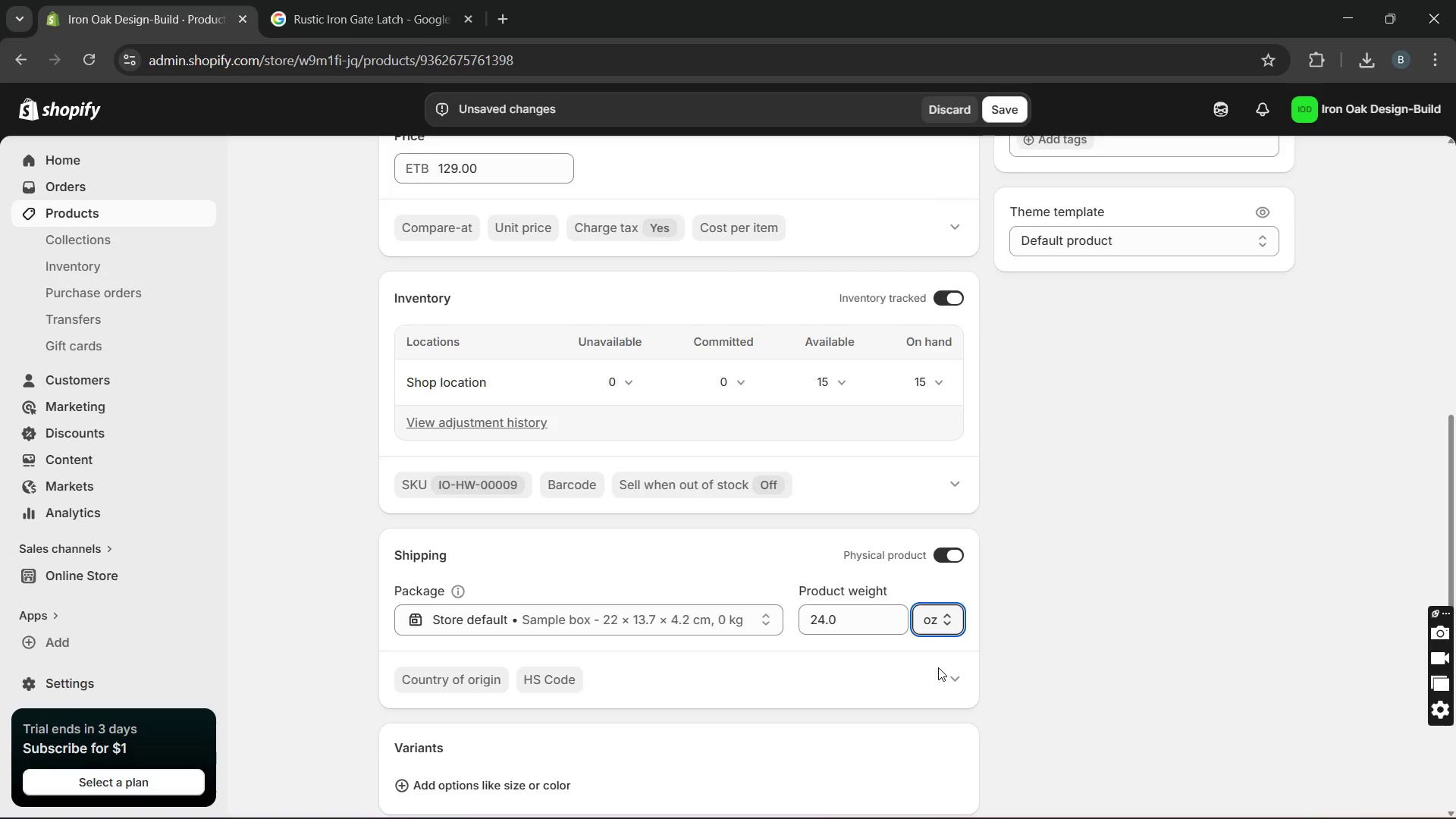 
left_click([950, 698])
 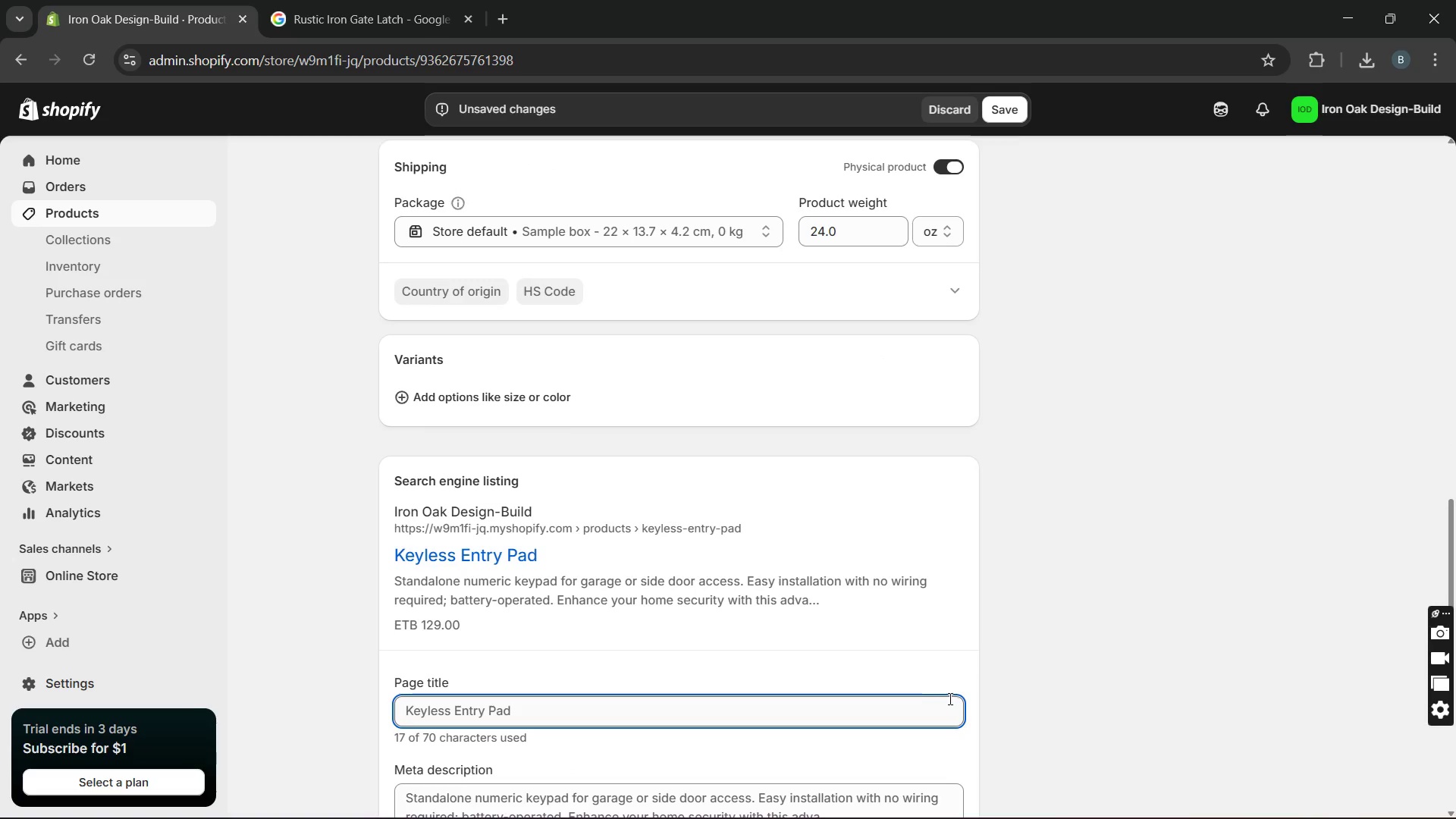 
left_click([929, 694])
 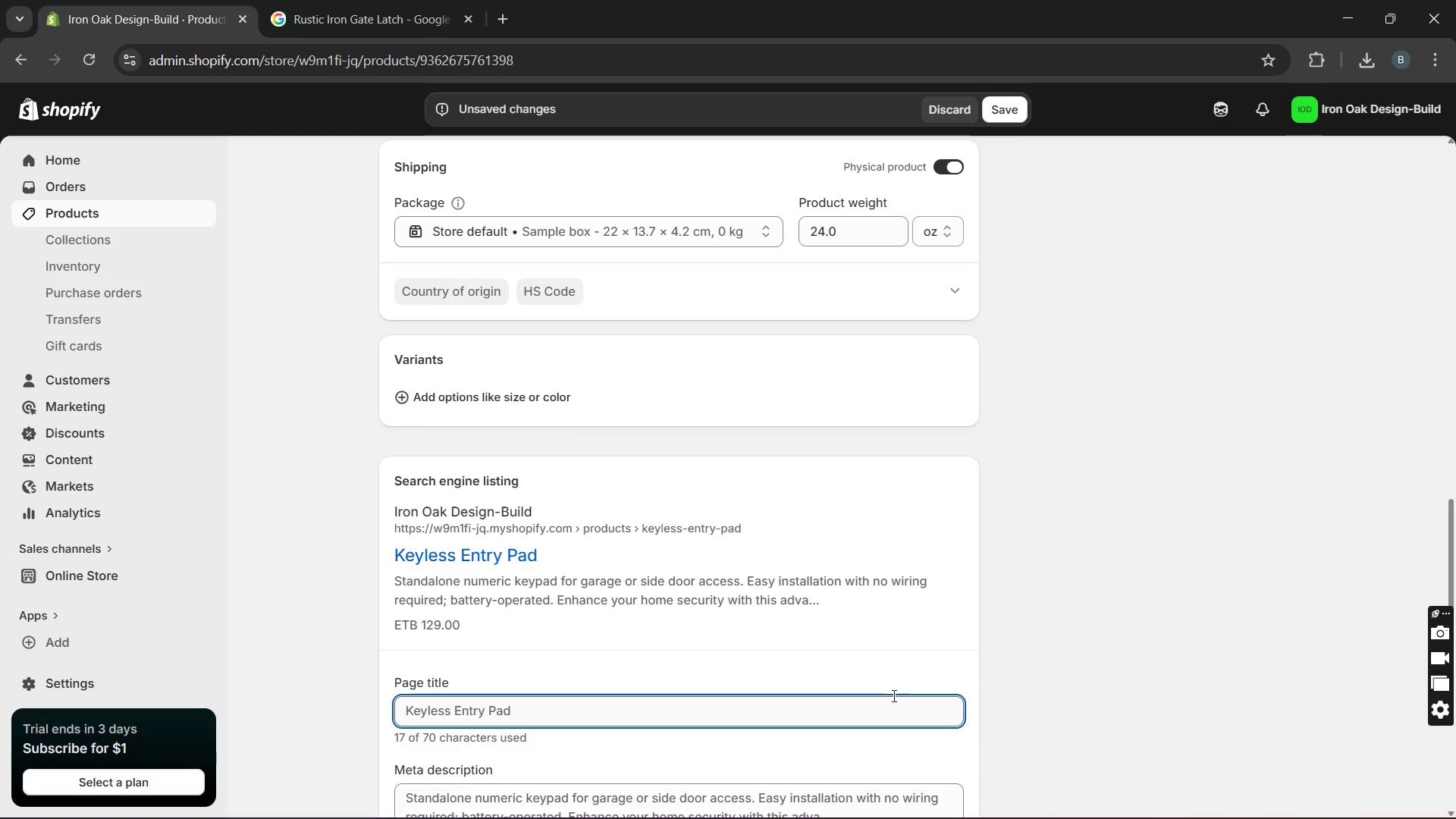 
wait(9.83)
 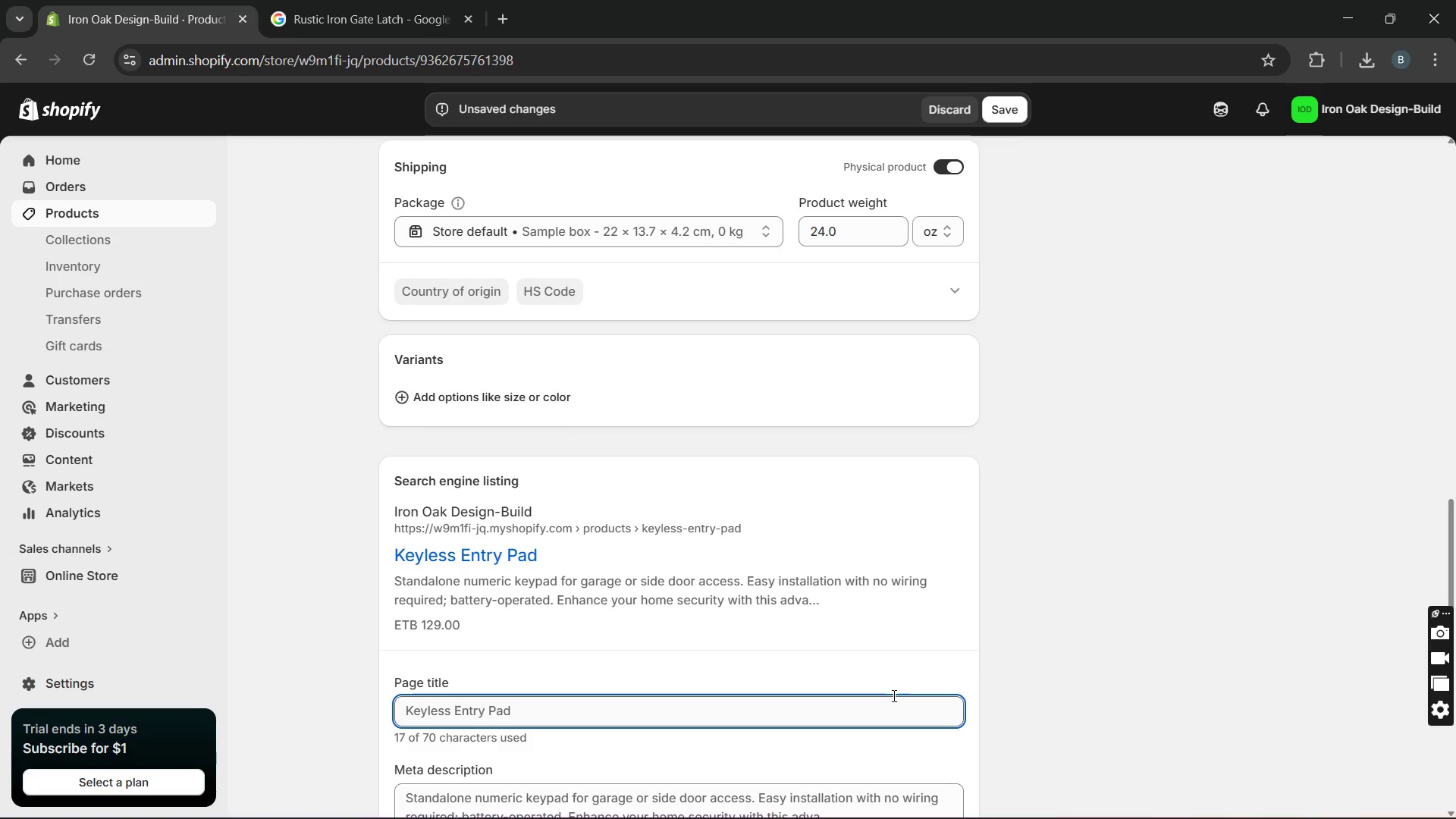 
left_click([796, 724])
 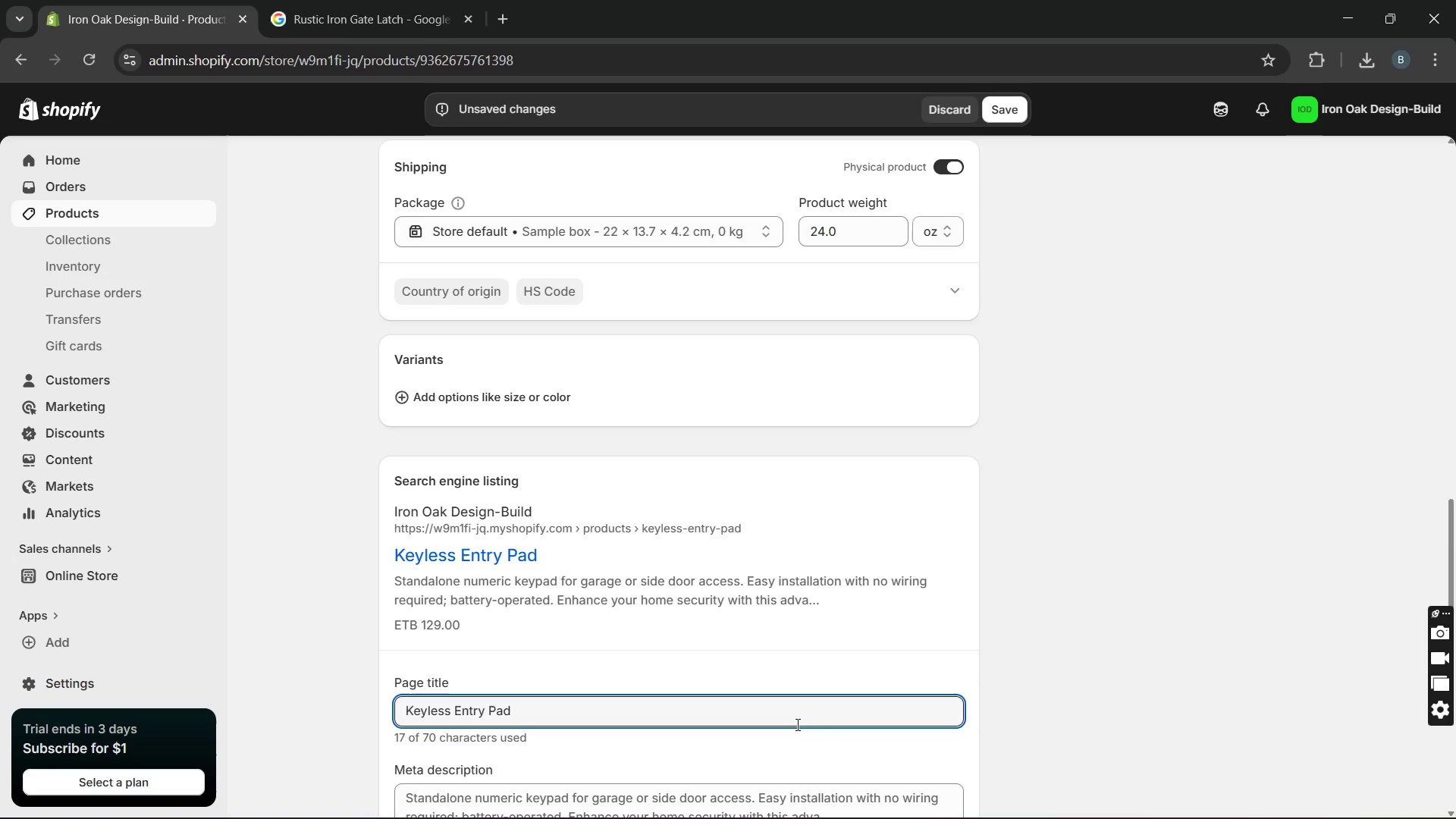 
key(Space)
 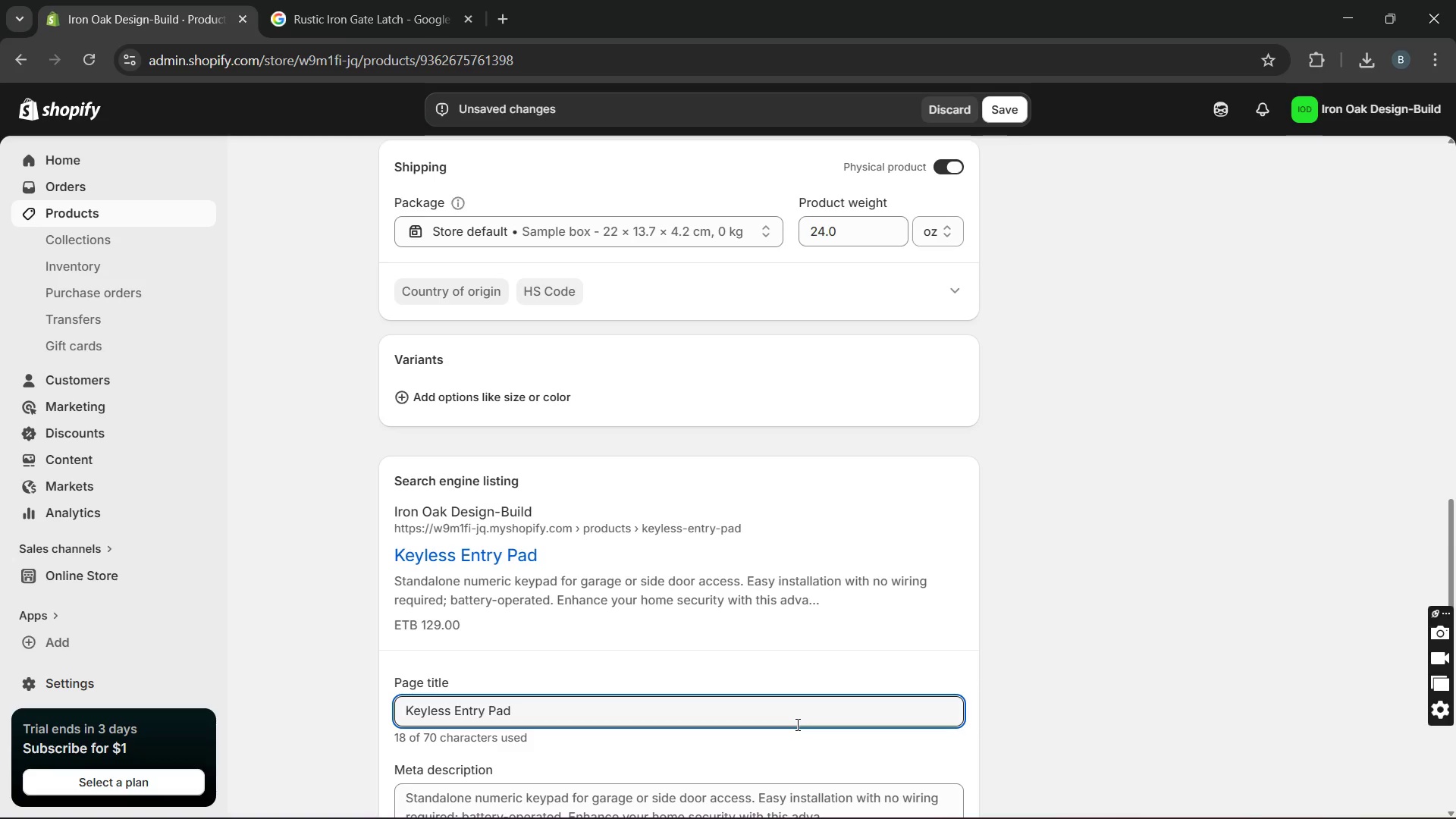 
key(Control+Break)
 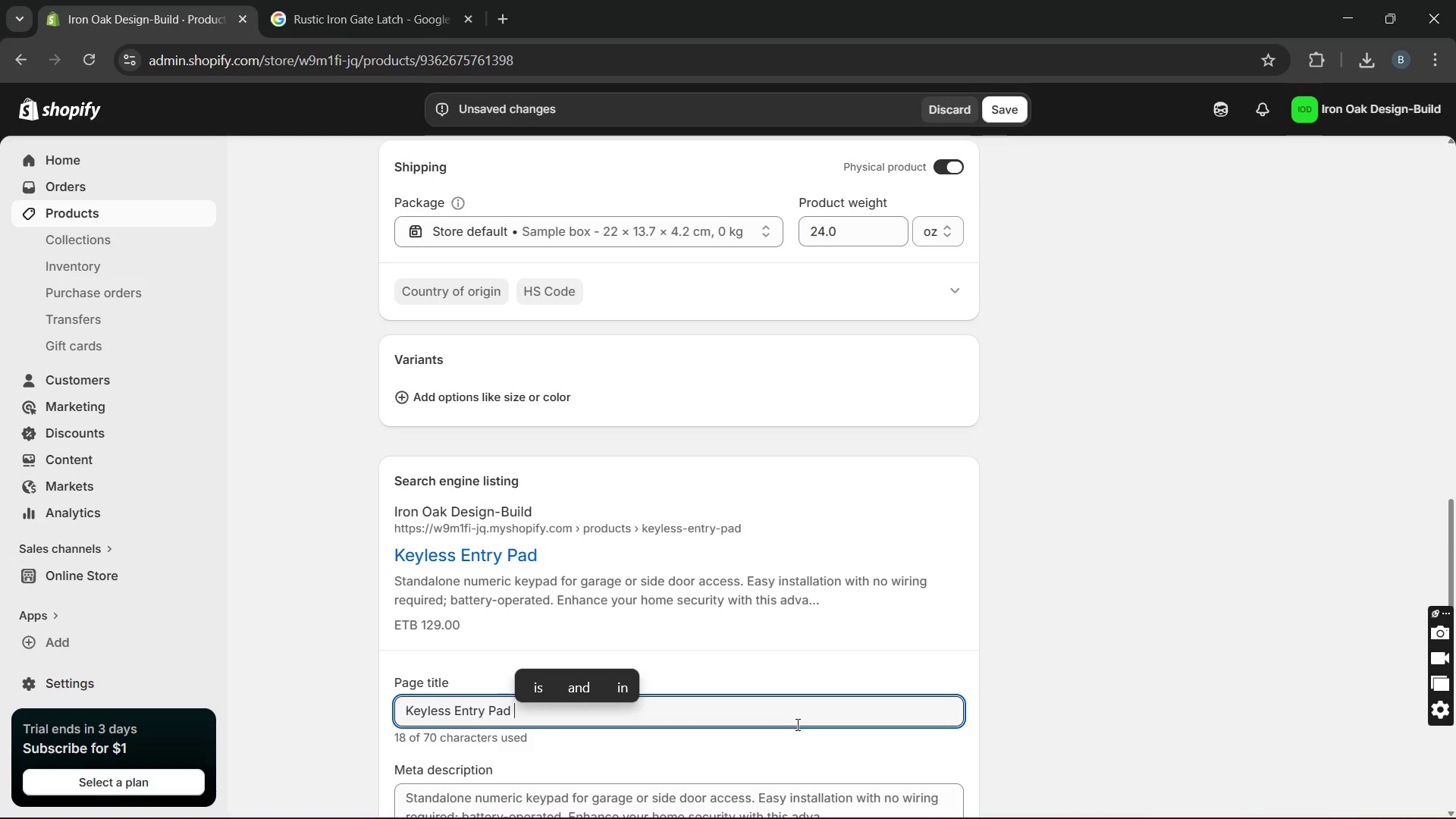 
type([Break] Smart Locks)
 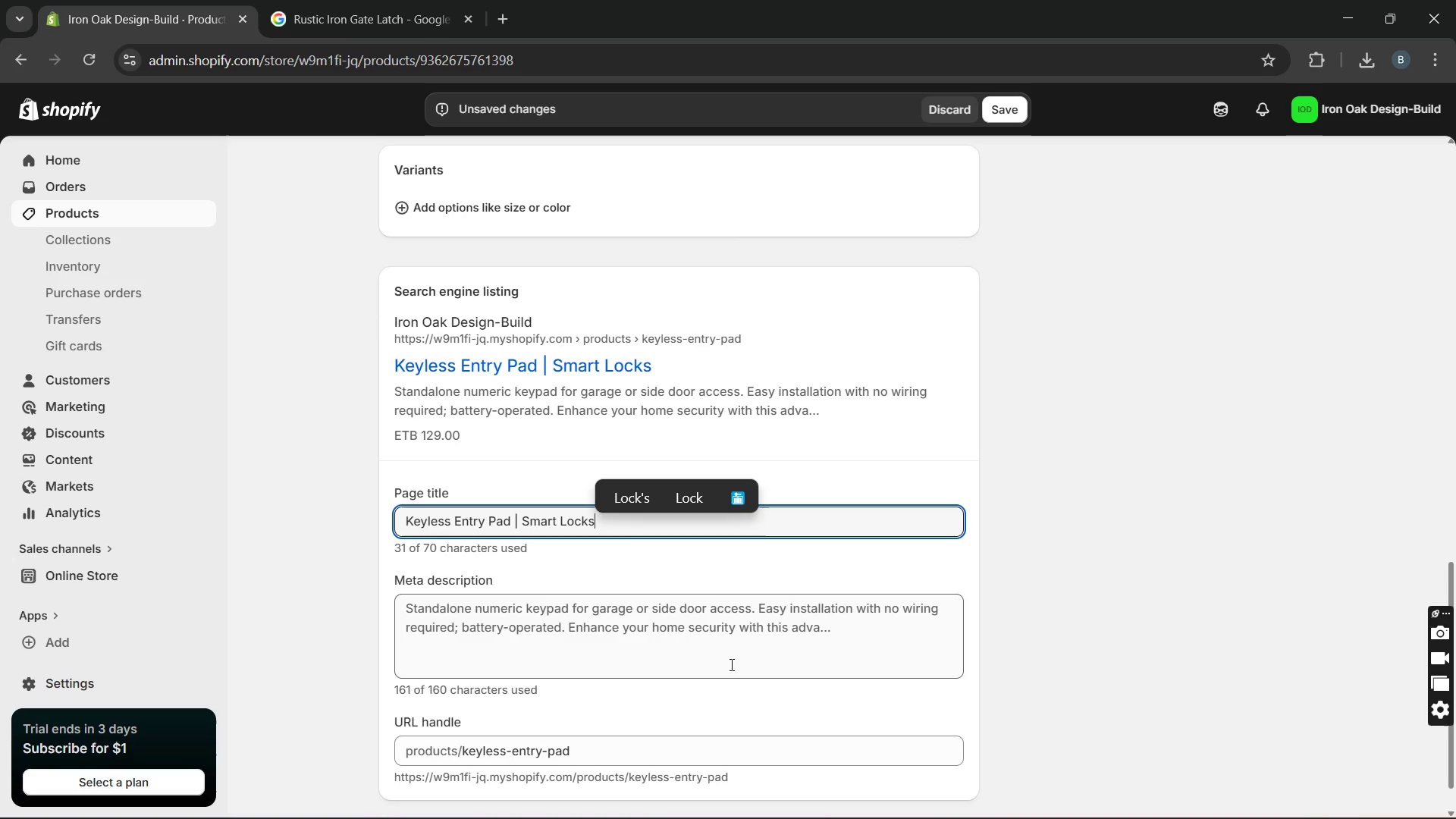 
double_click([730, 648])
 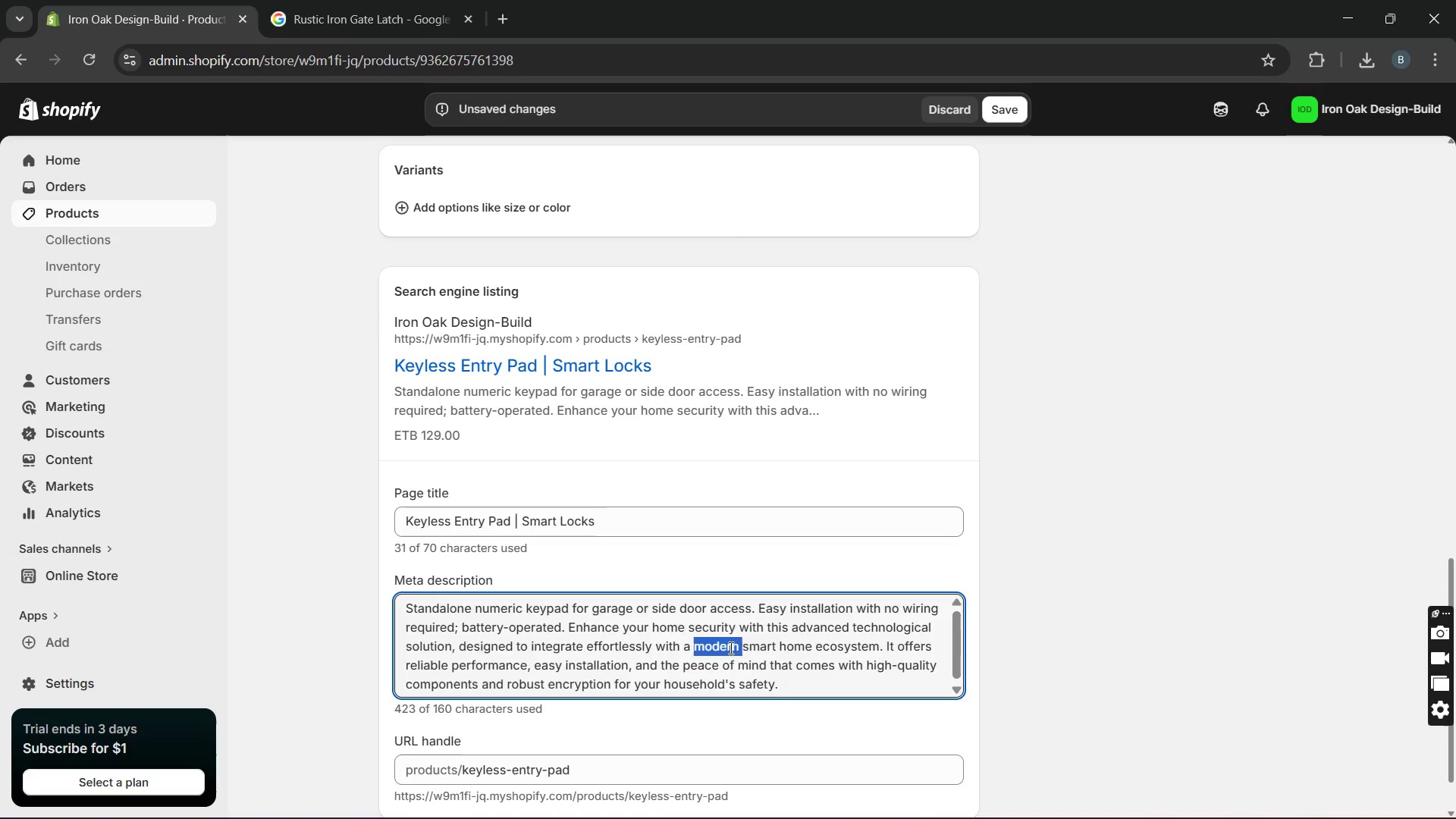 
triple_click([730, 648])
 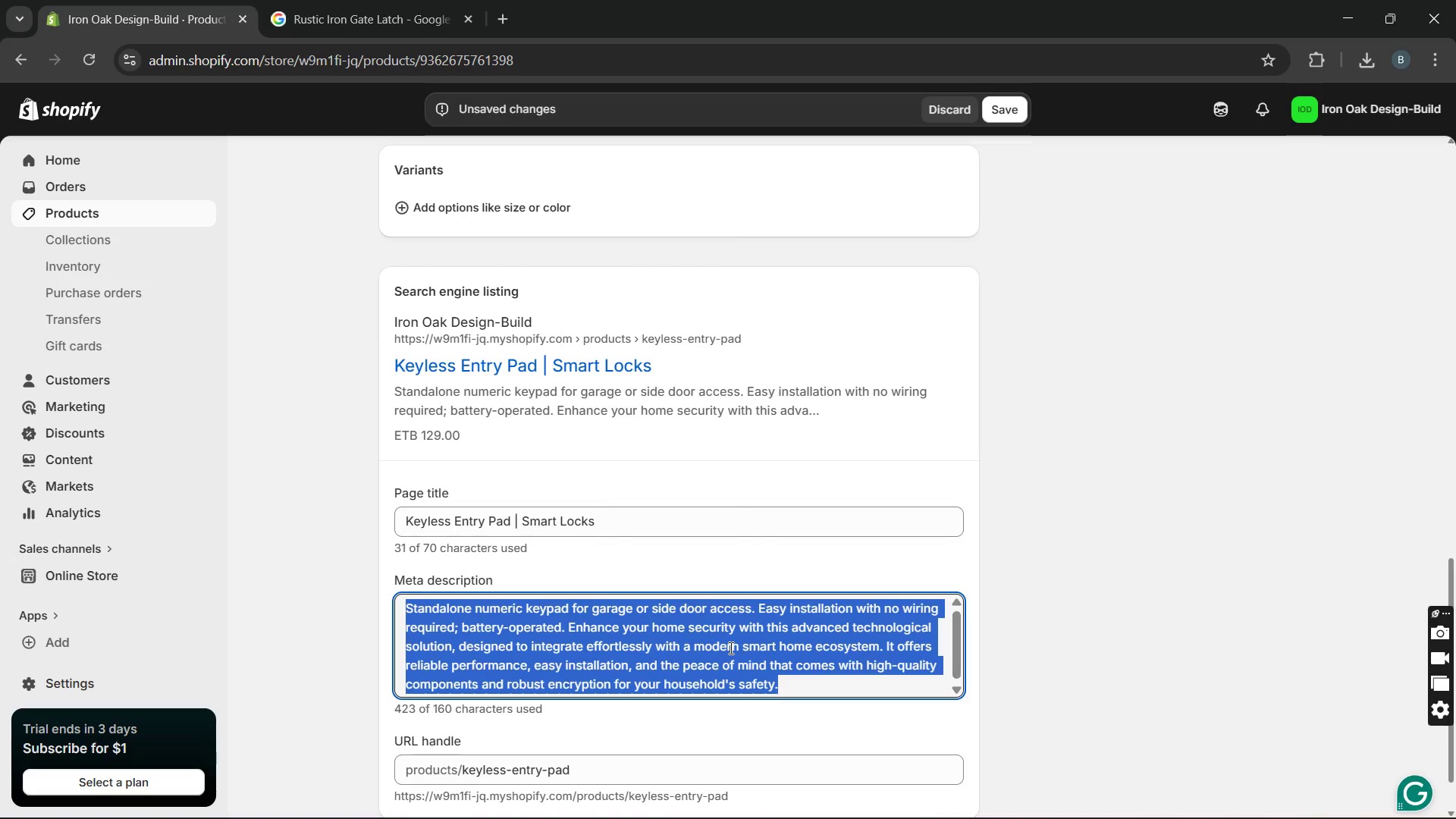 
type(ADD)
key(Backspace)
key(Backspace)
type(dd convinent access to your garage or side door with our keyless entry pad )
 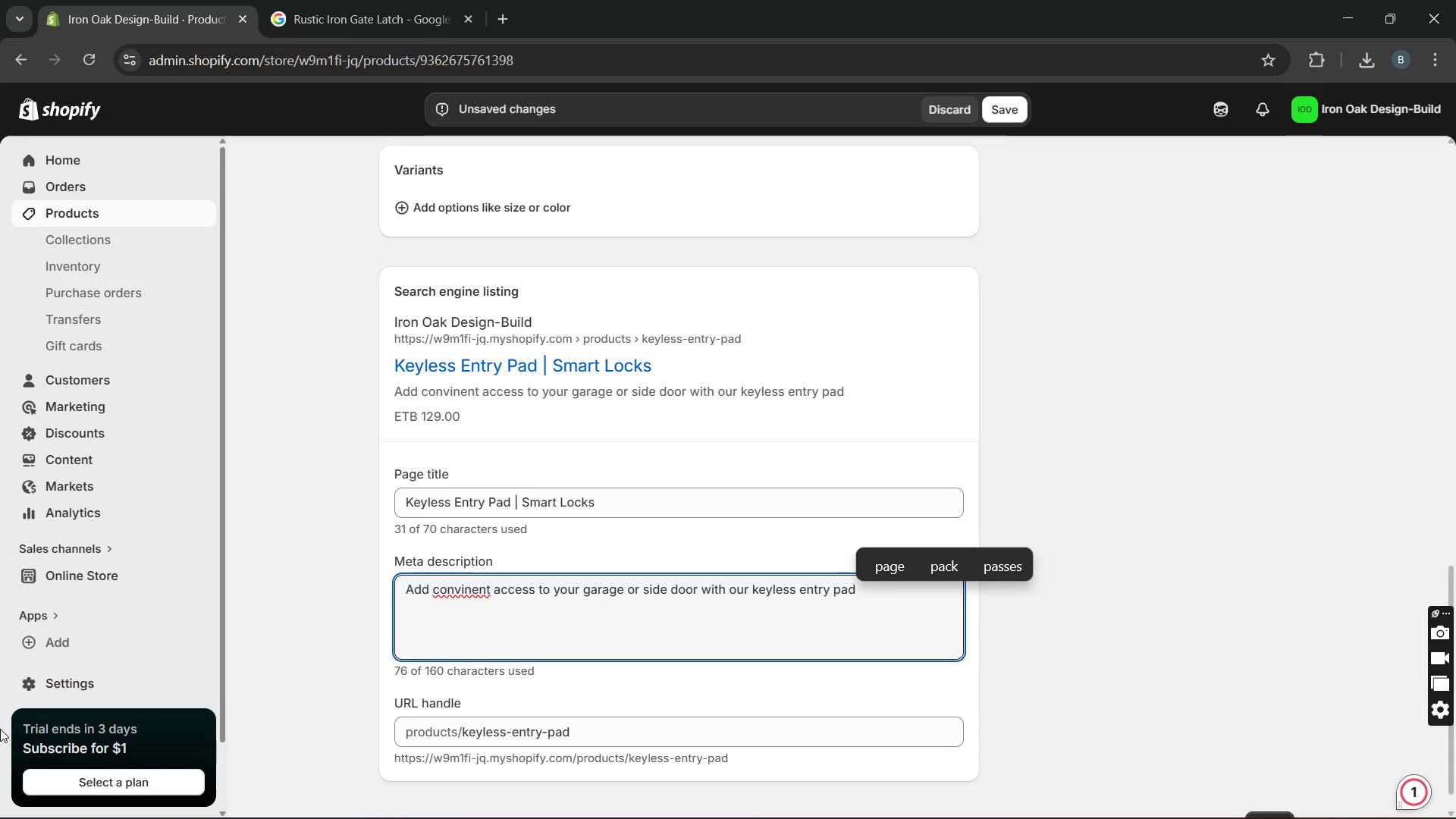 
wait(9.88)
 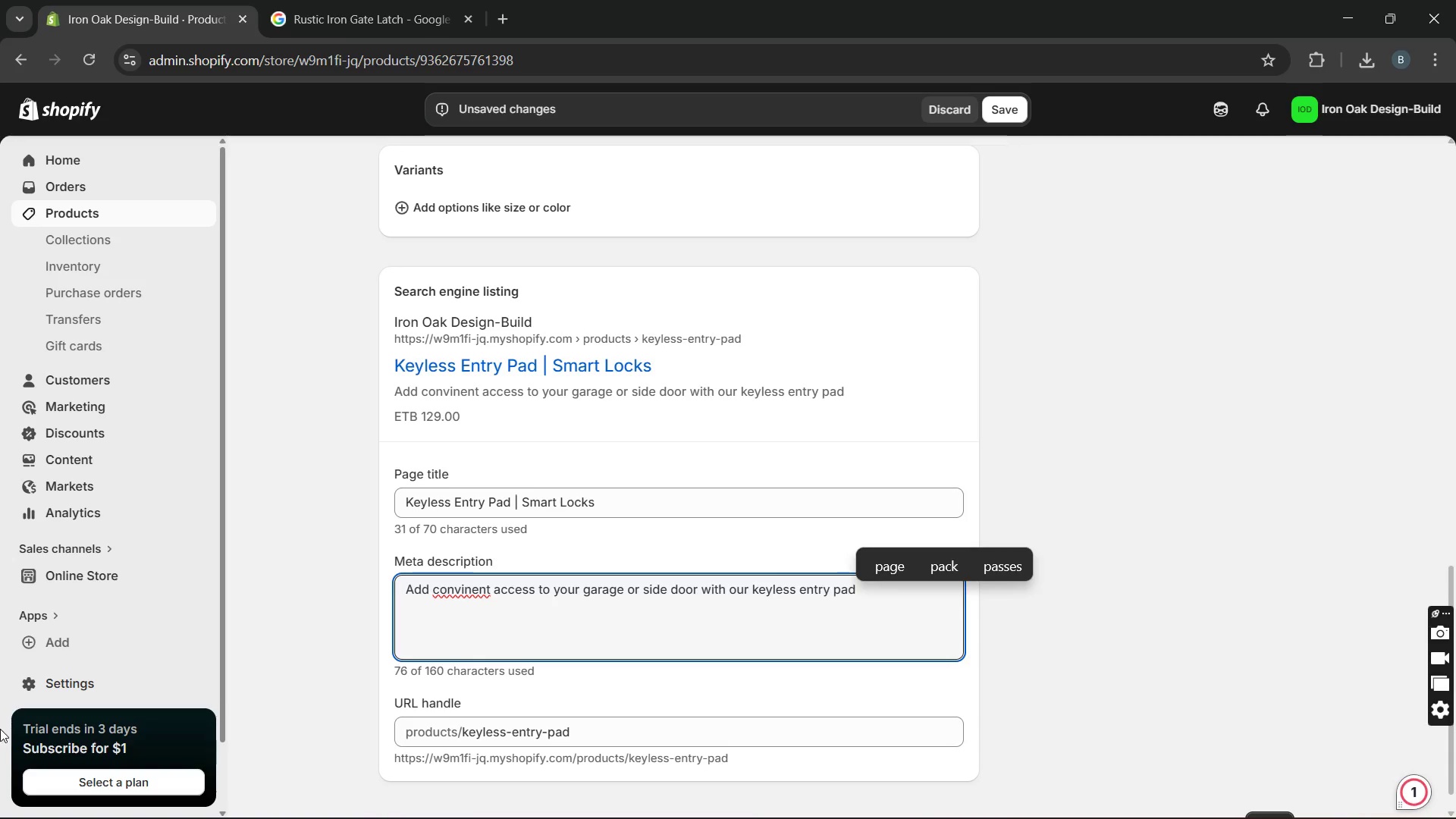 
key(Backspace)
type(. Simple installation and weather )
 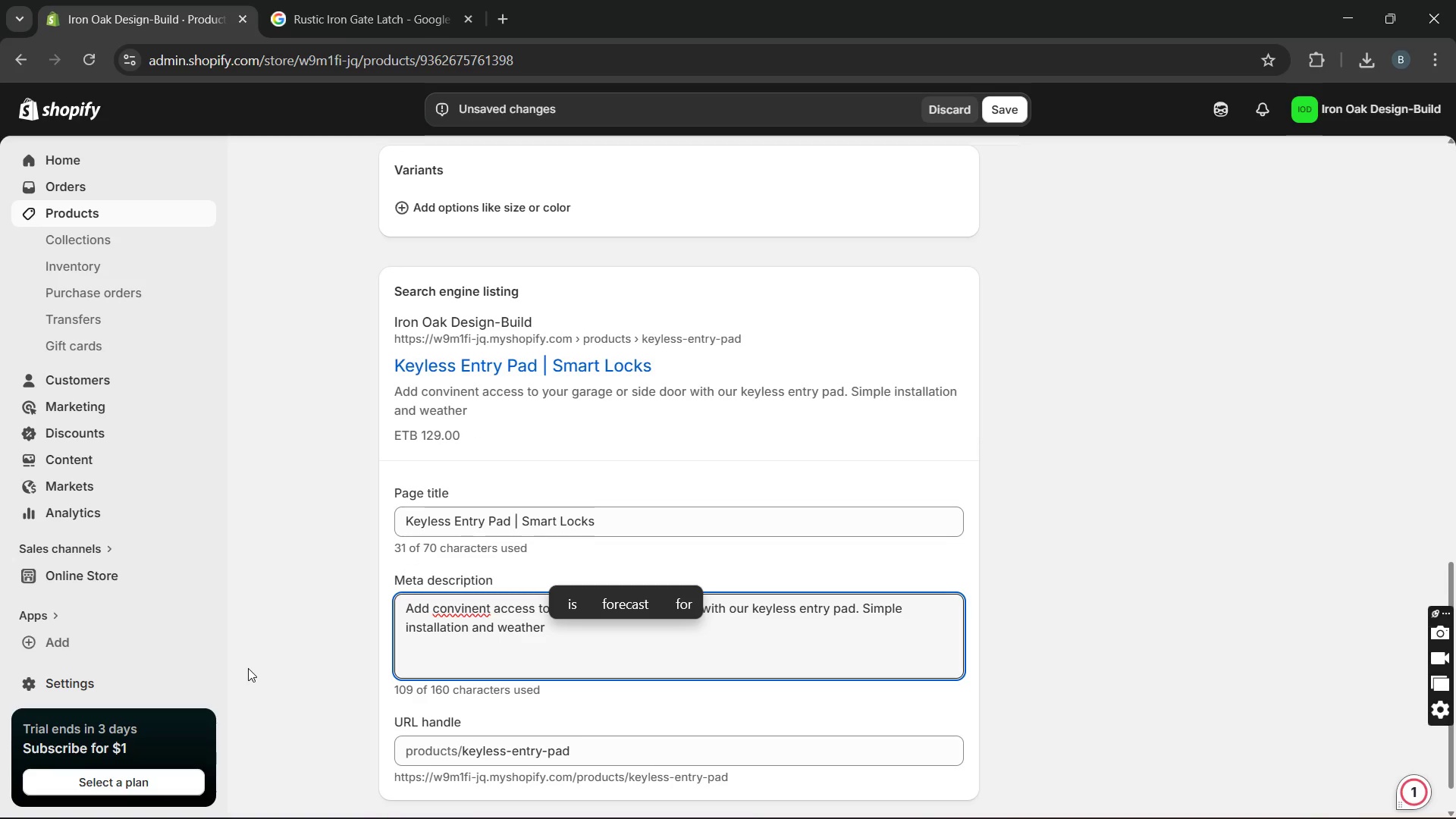 
type(resistant design for reliable home secut)
key(Backspace)
type(rity.)
 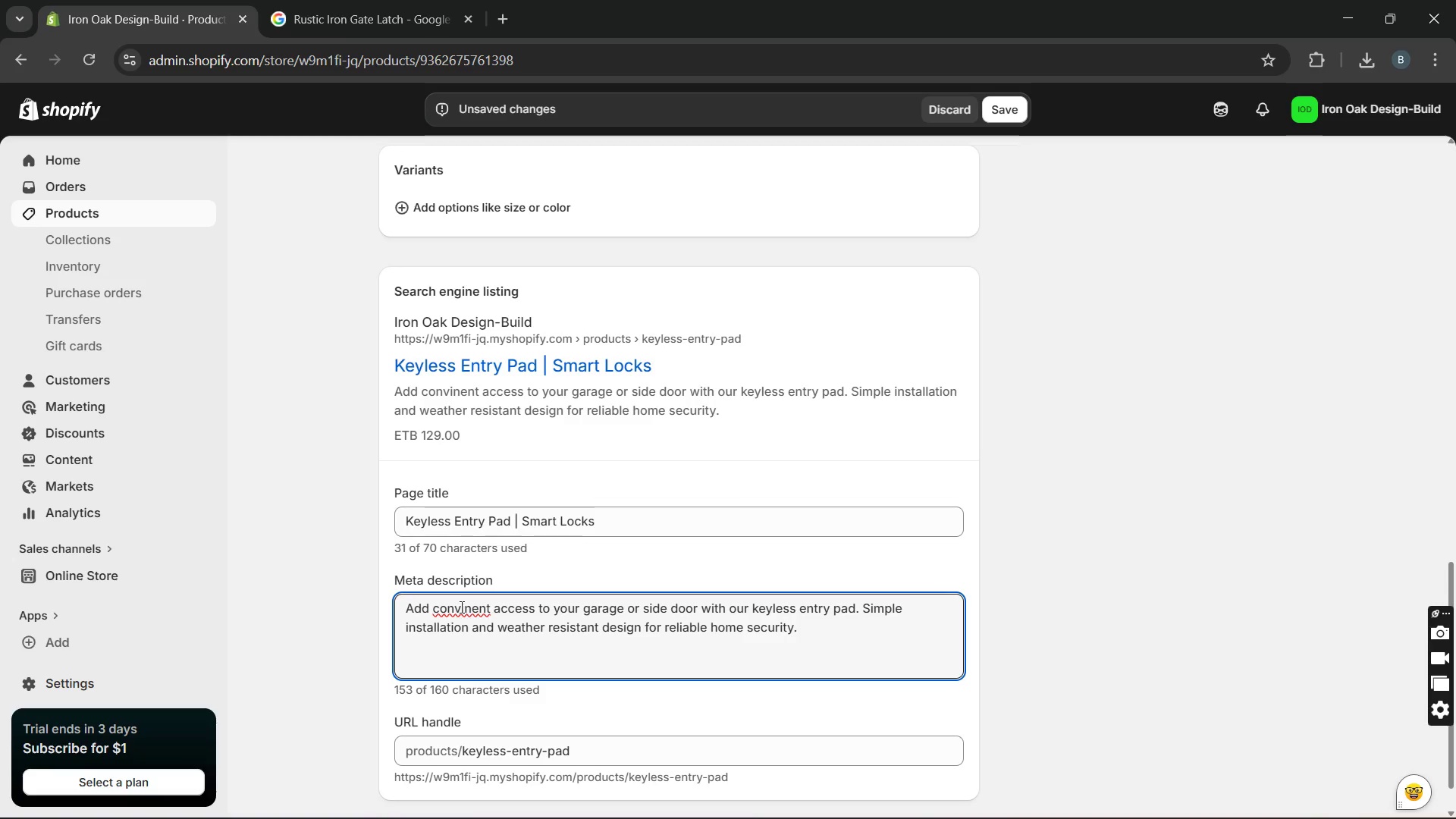 
wait(6.38)
 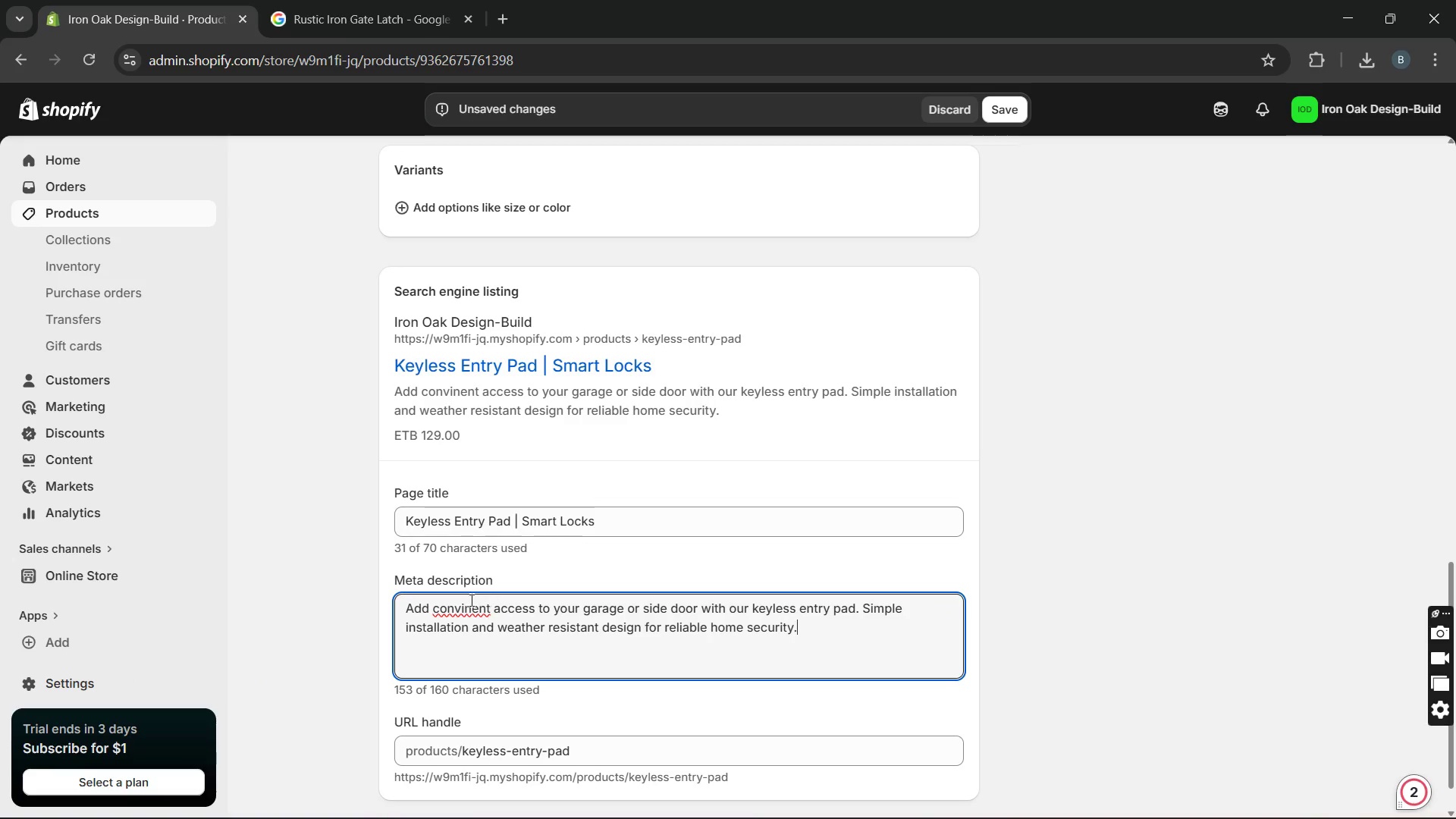 
left_click([460, 607])
 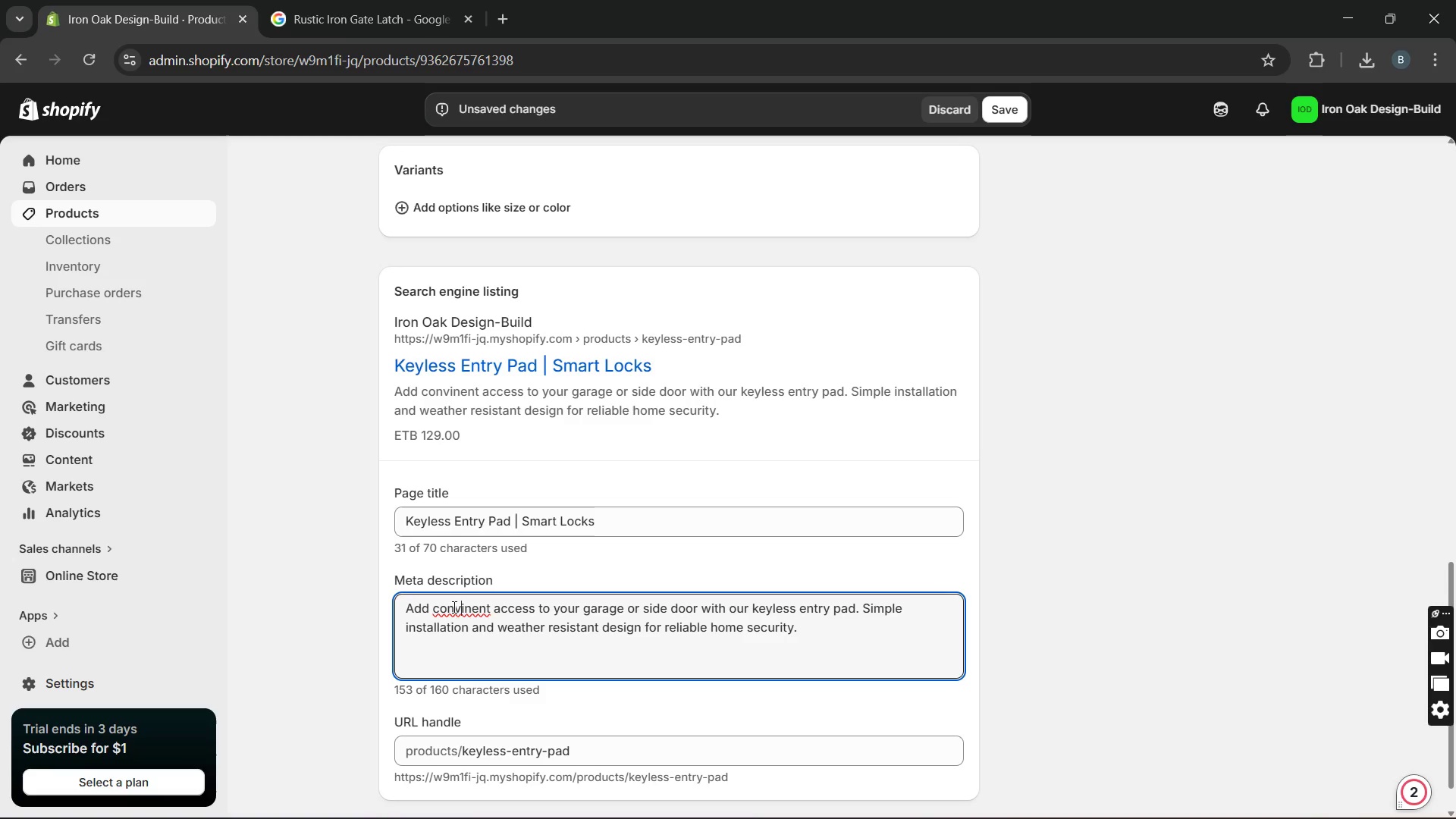 
left_click([462, 608])
 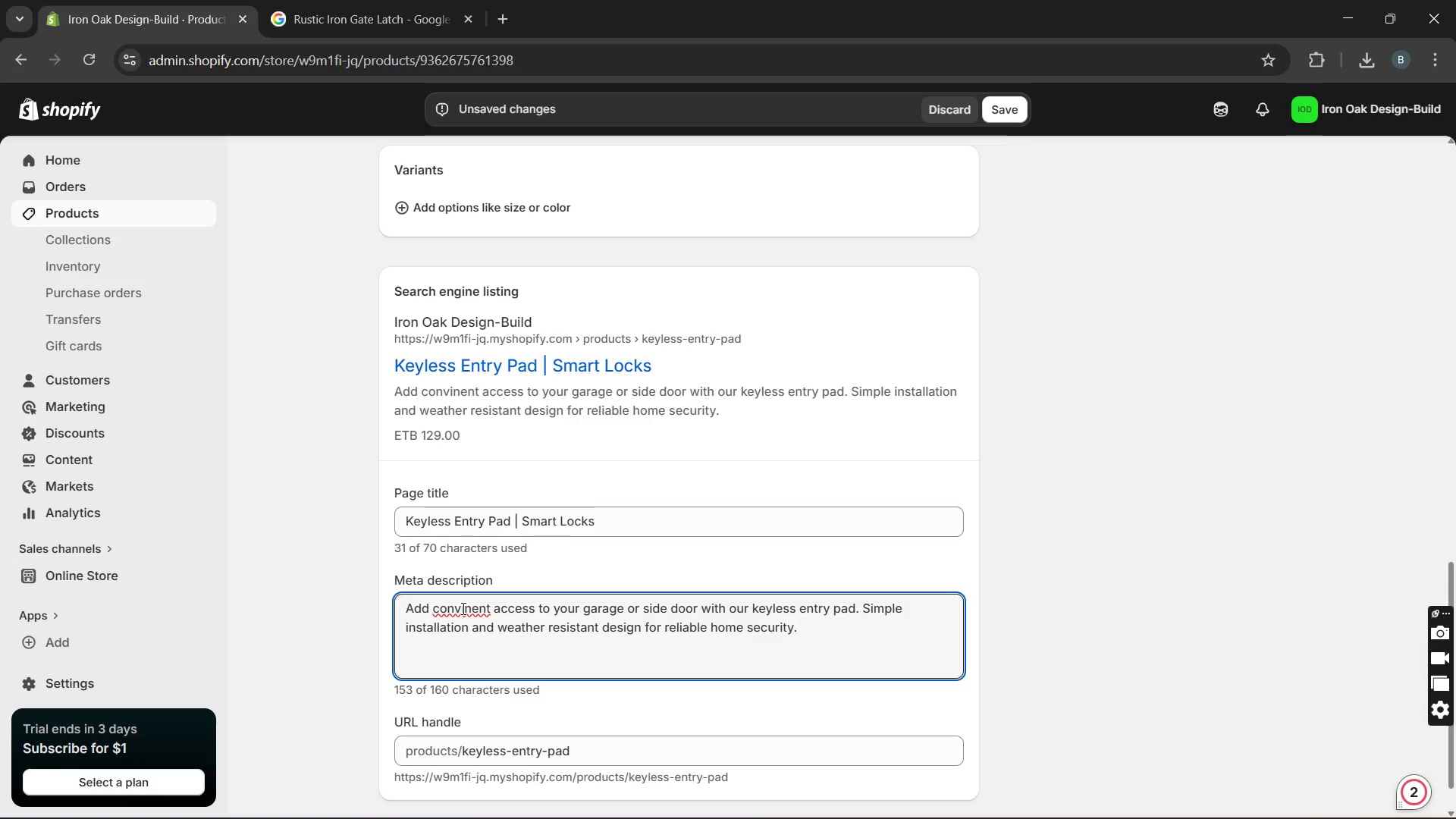 
key(ArrowRight)
 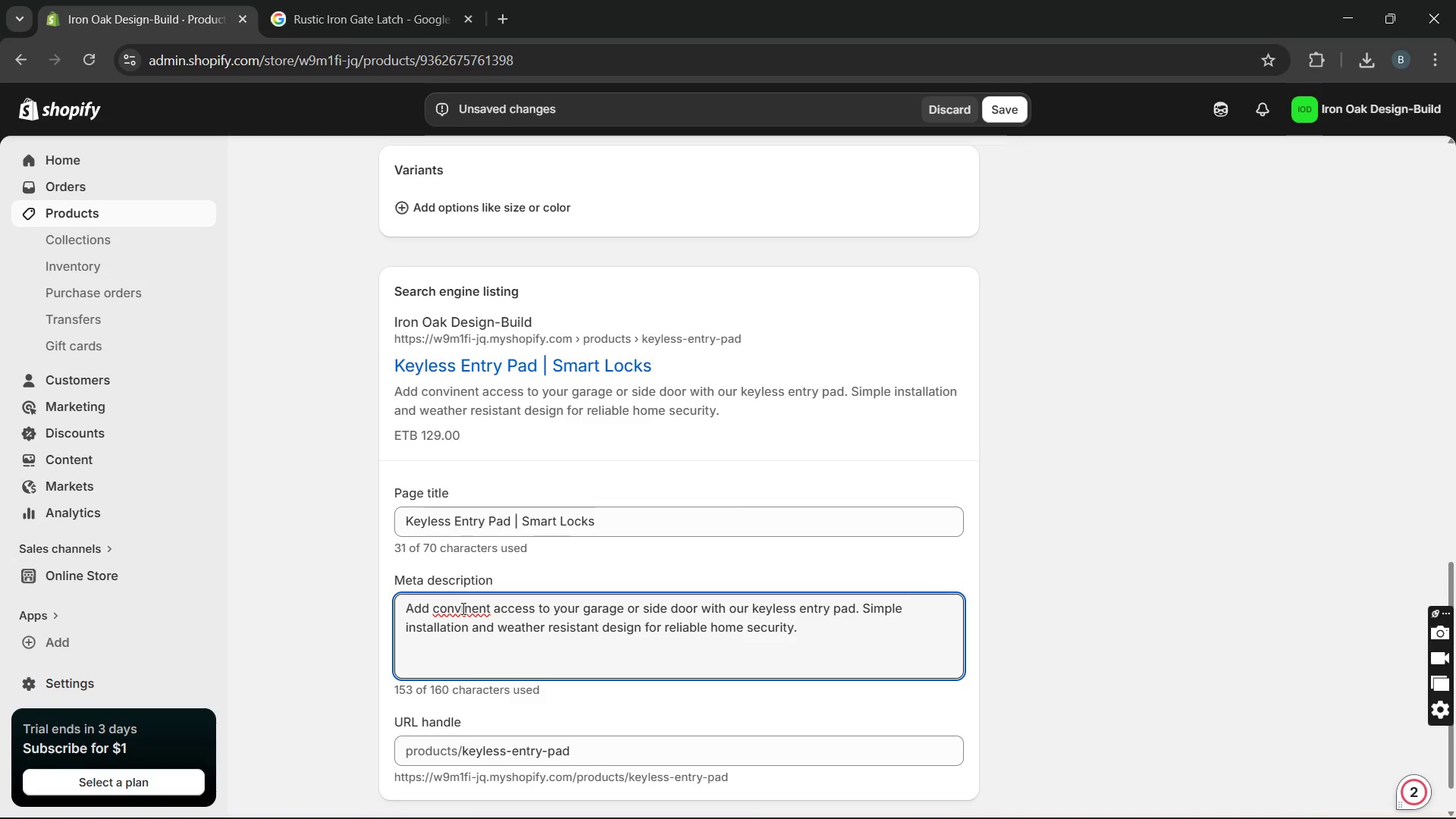 
key(Backspace)
 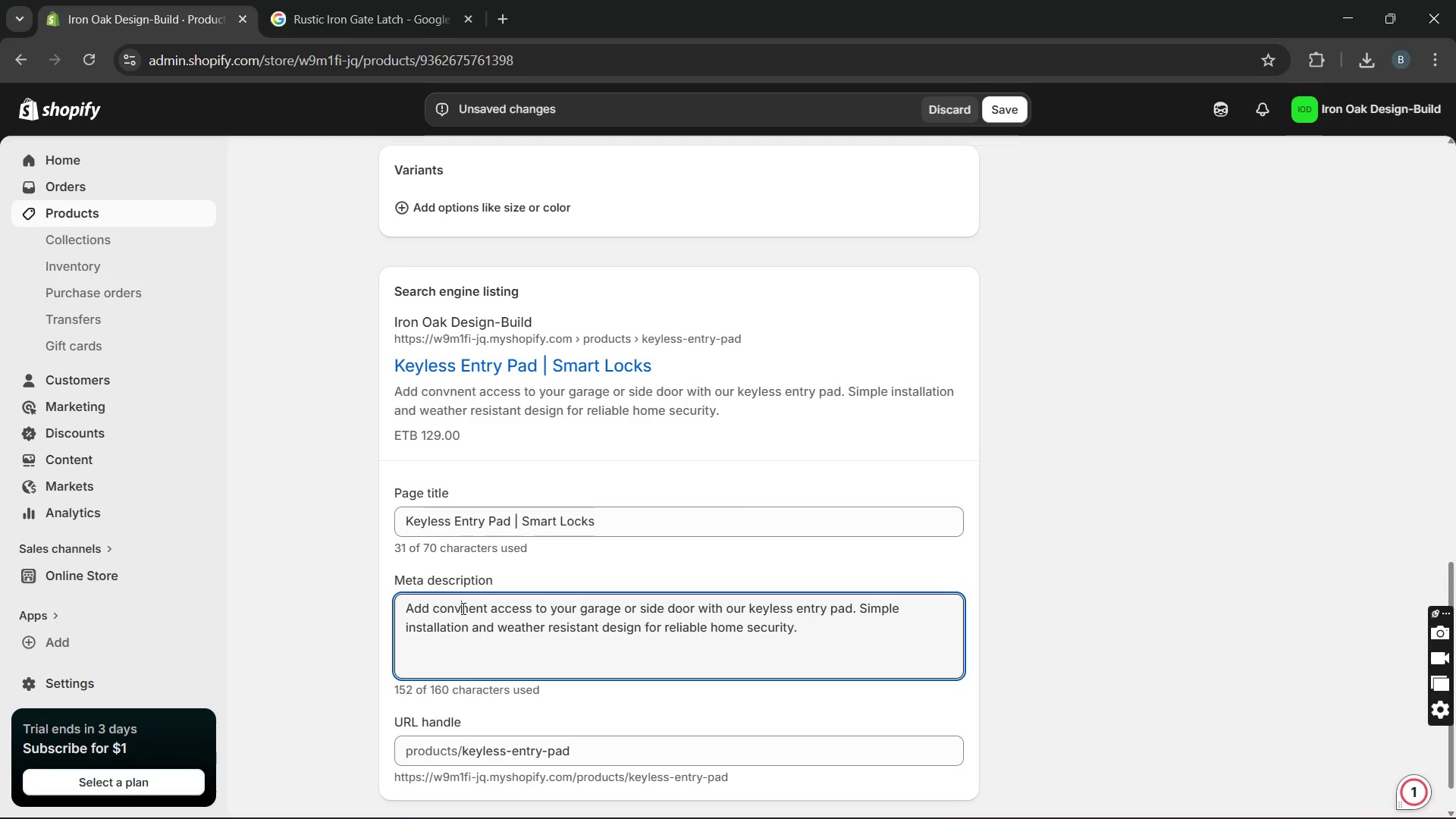 
key(E)
 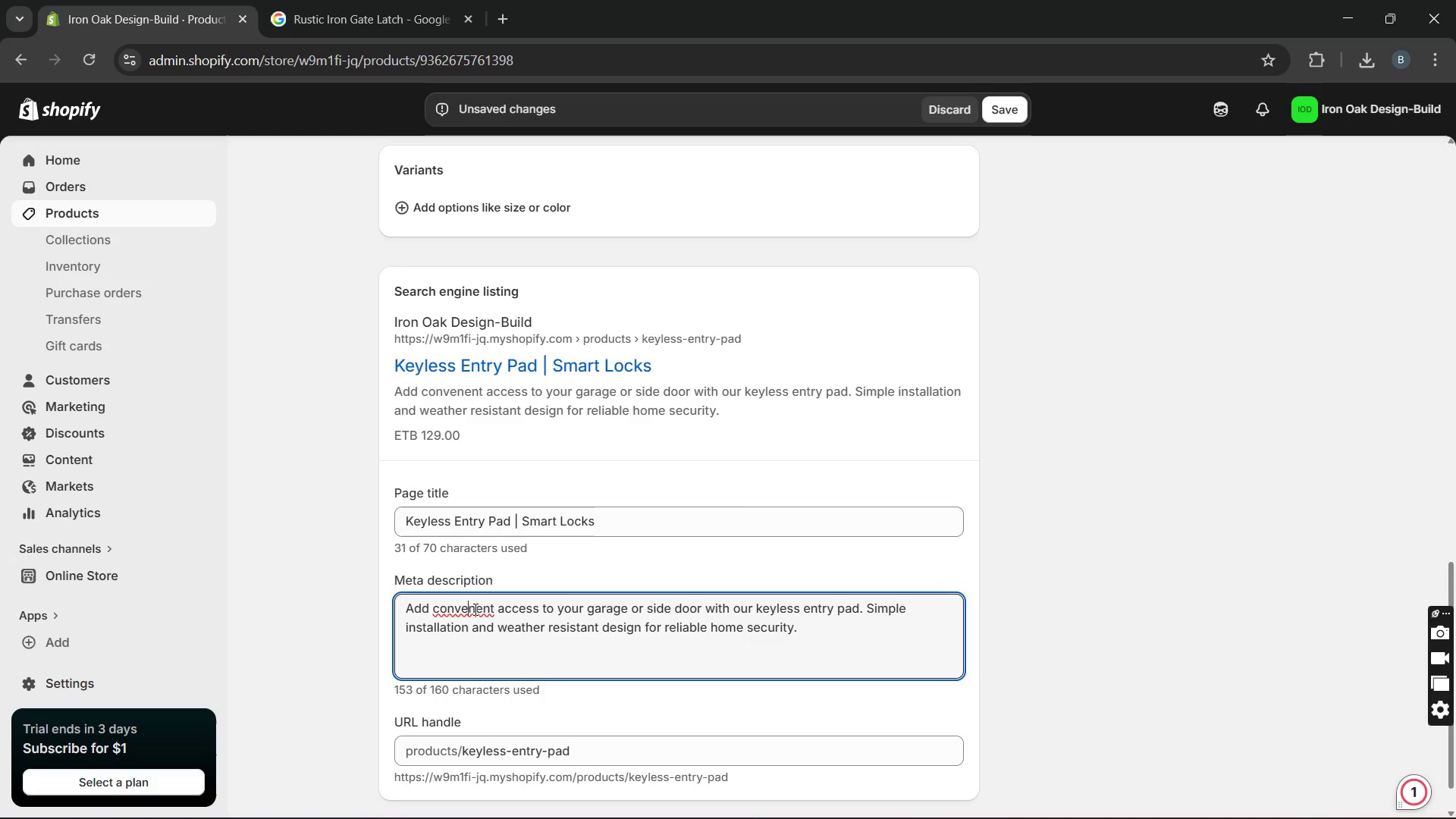 
left_click([474, 609])
 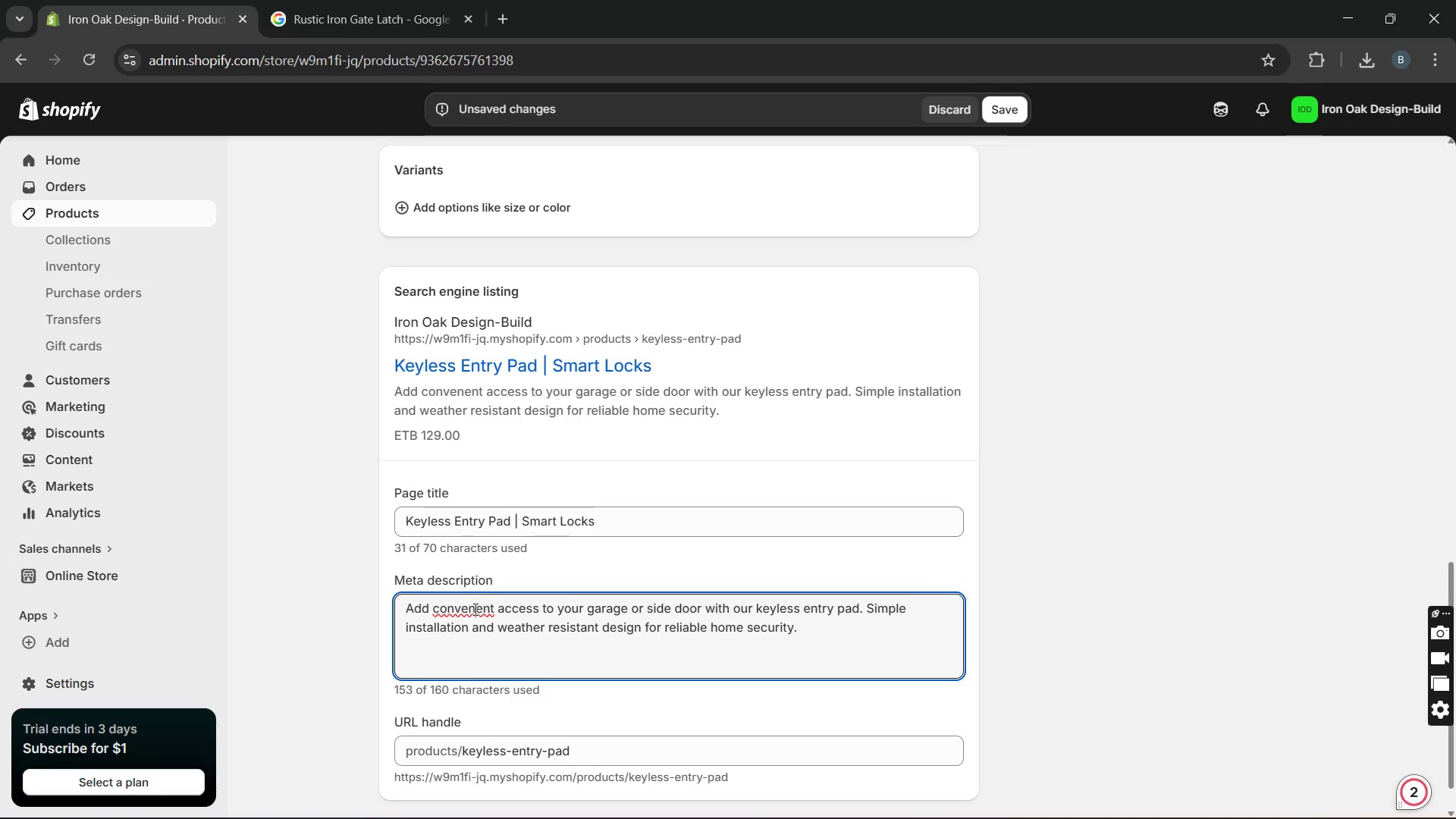 
key(I)
 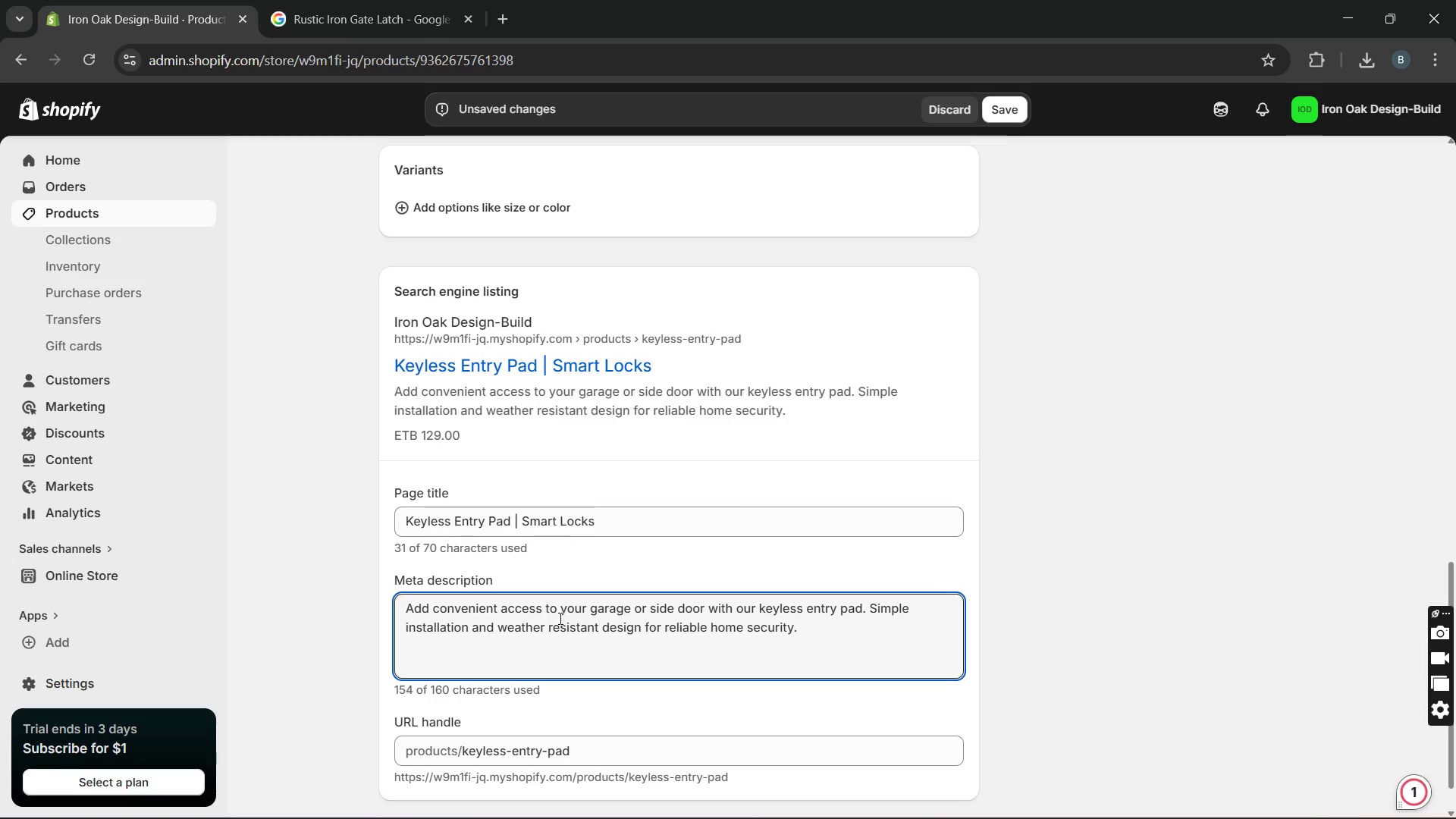 
left_click([559, 618])
 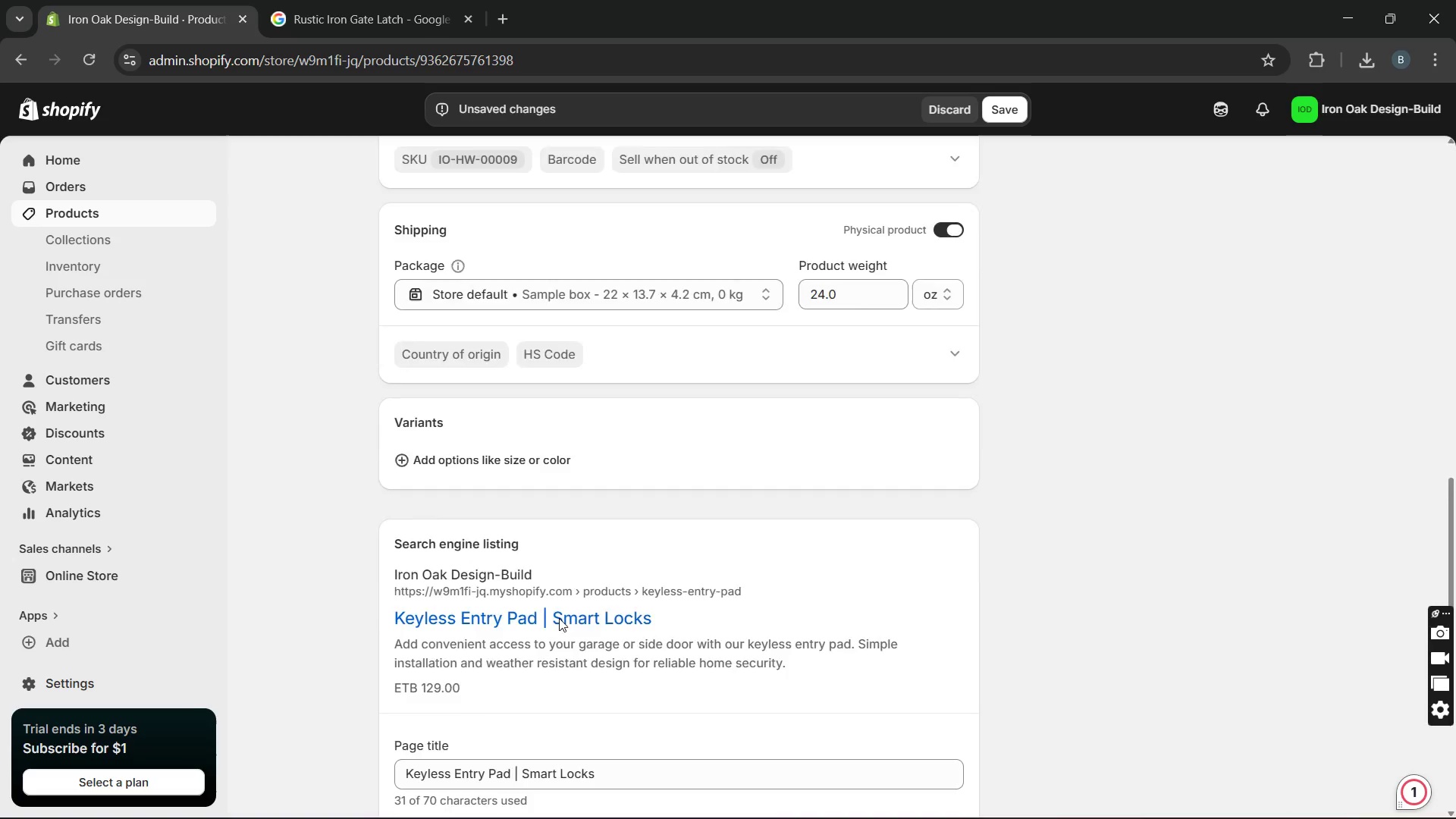 
wait(13.44)
 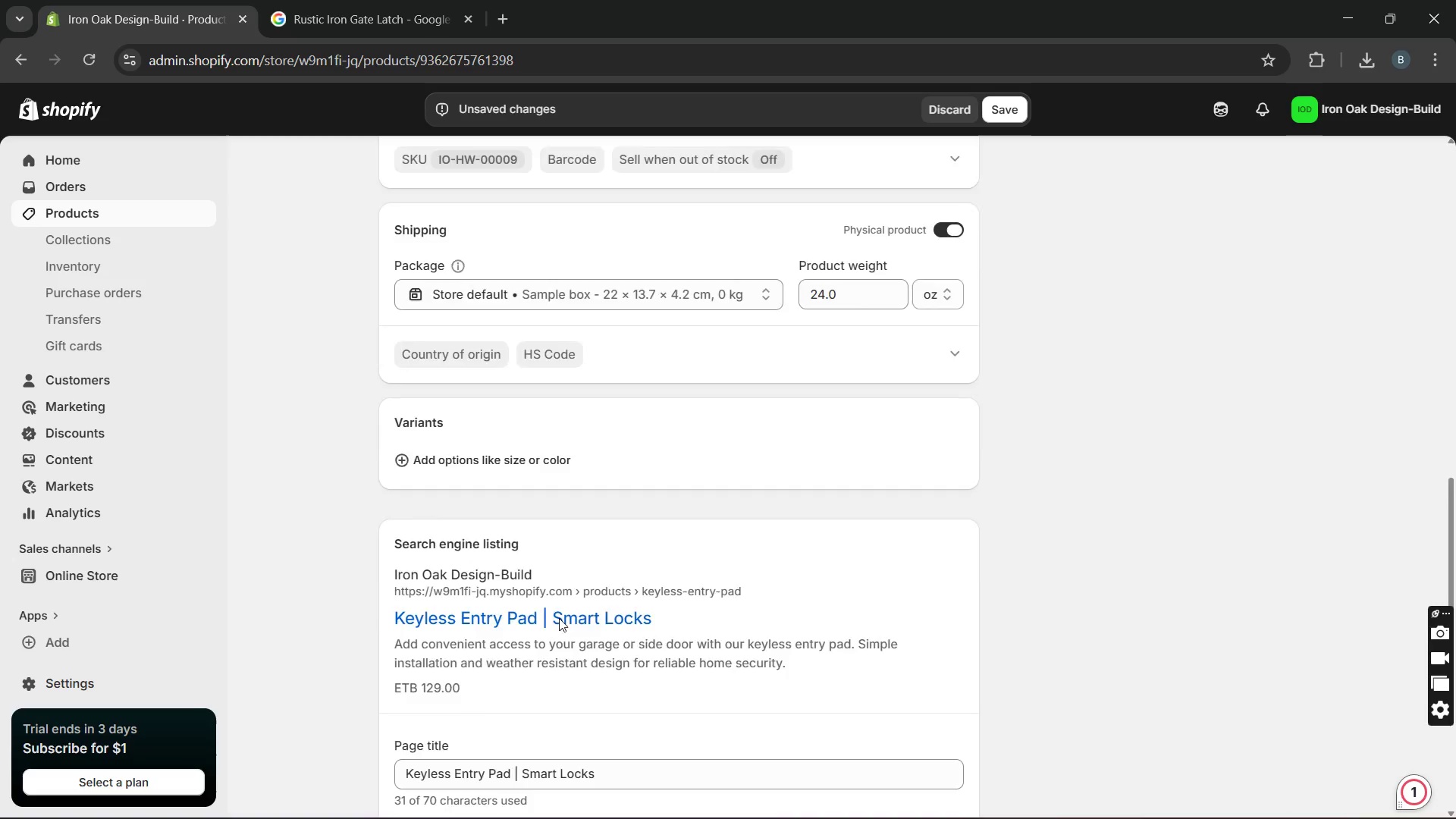 
left_click([120, 0])
 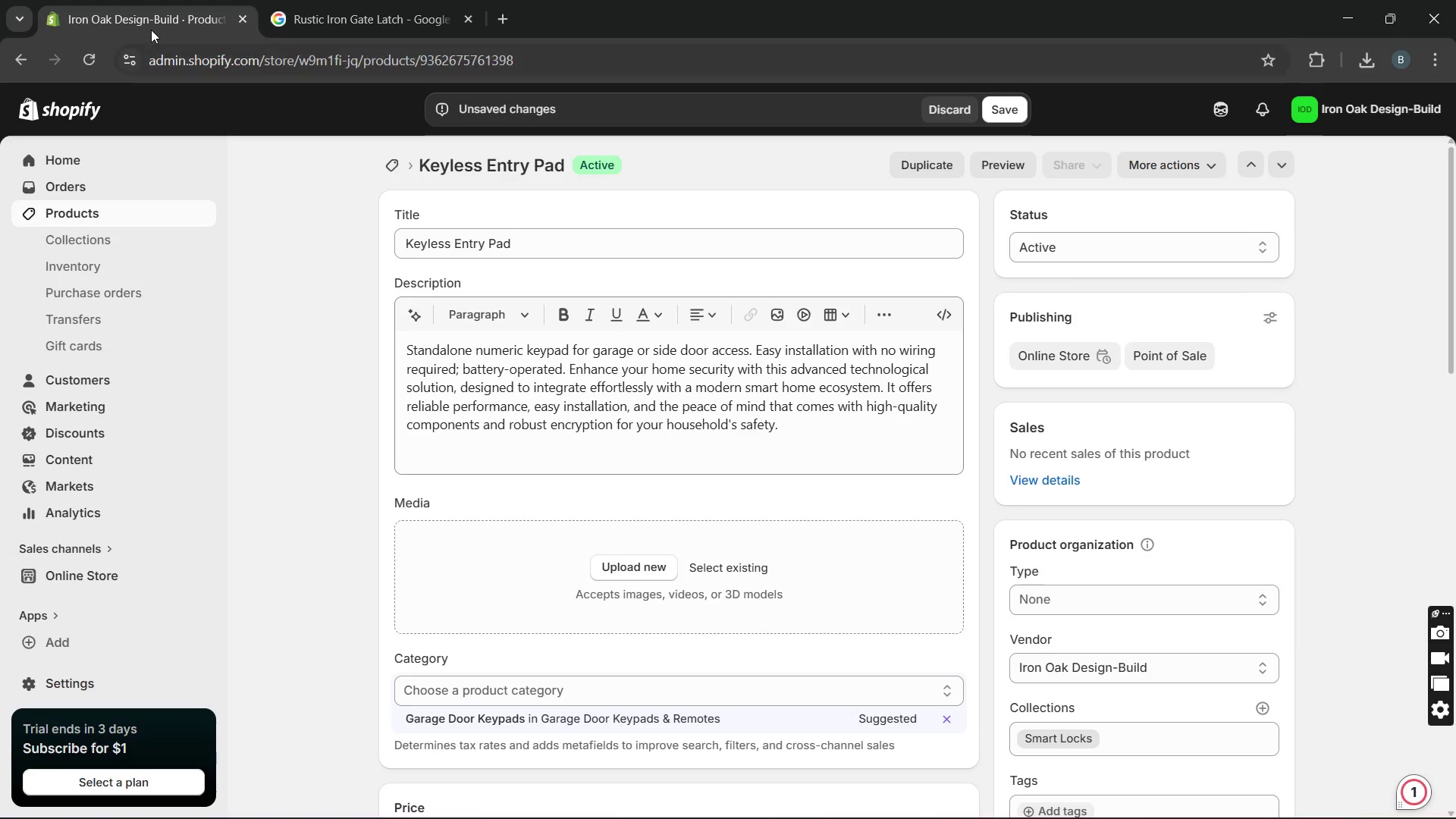 
left_click([151, 27])
 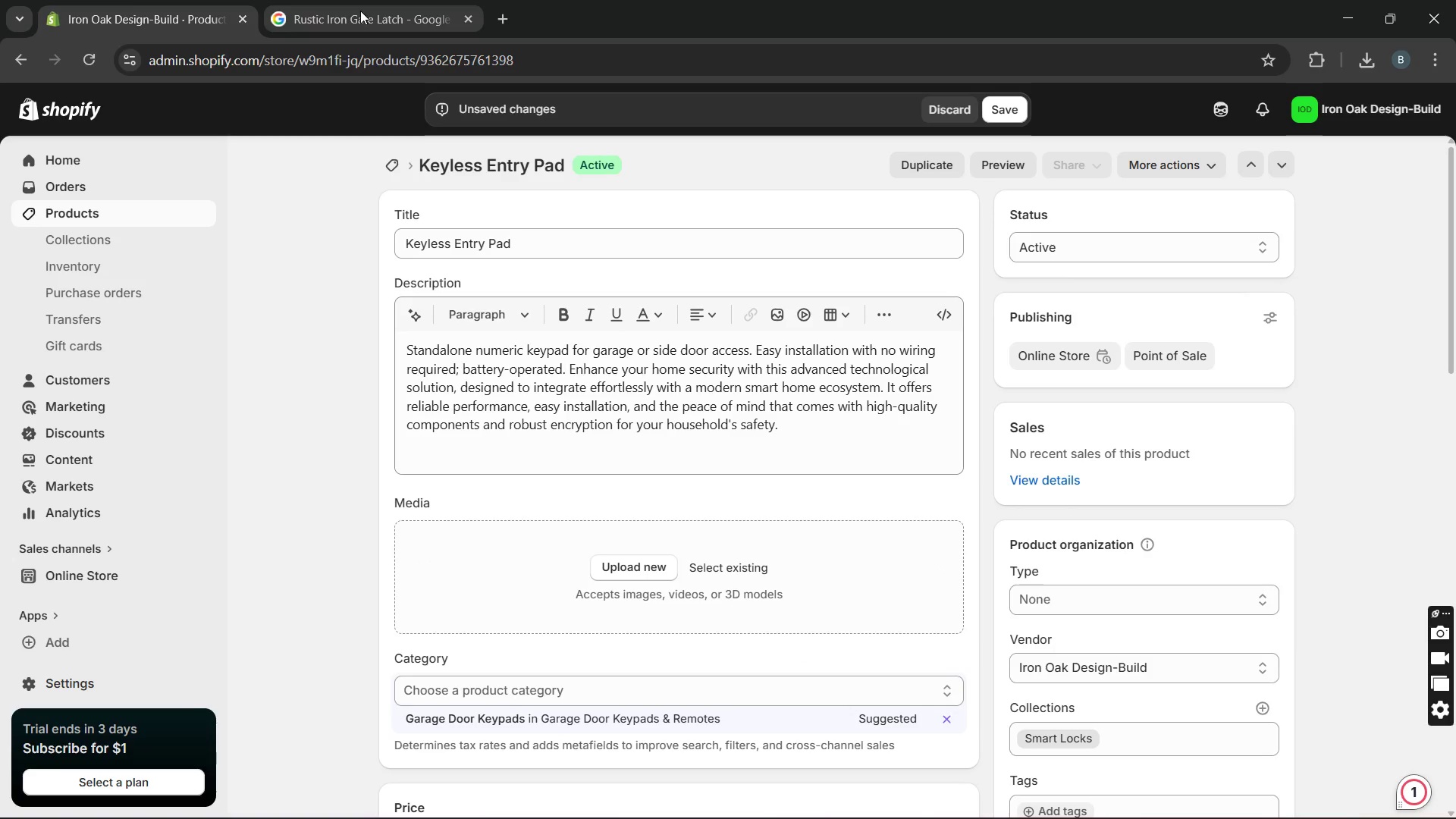 
left_click([360, 11])
 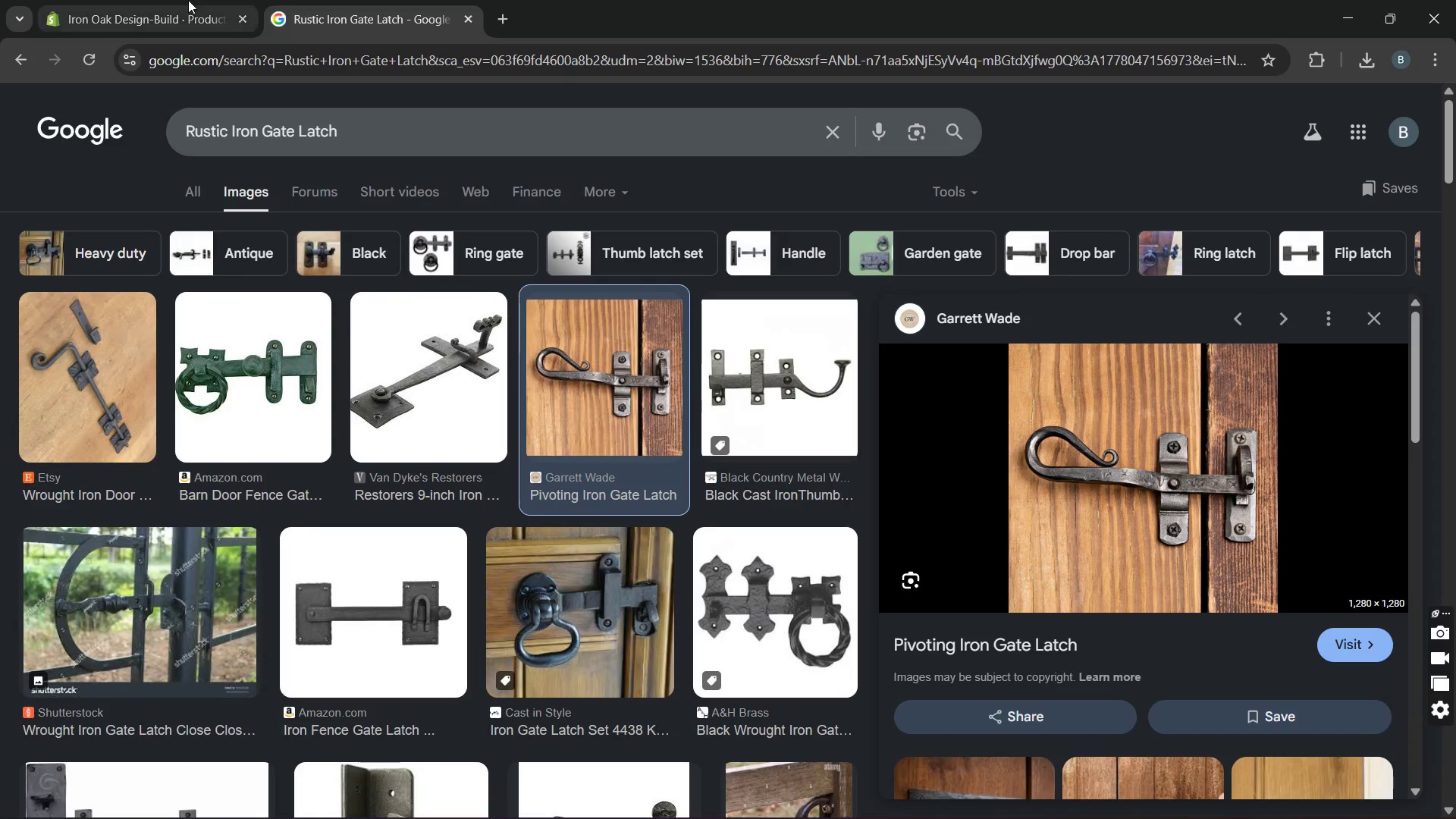 
left_click([186, 2])
 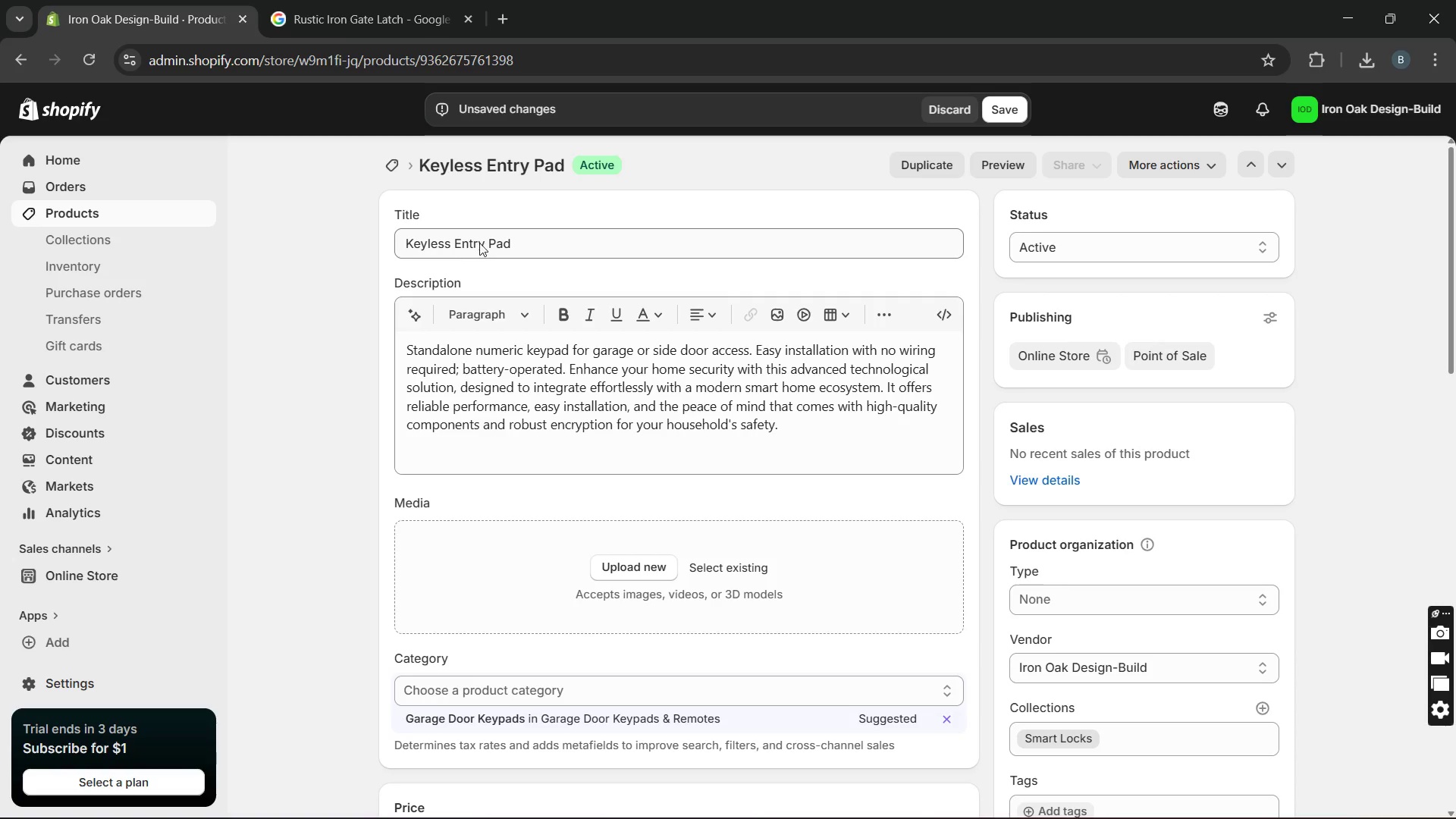 
double_click([479, 241])
 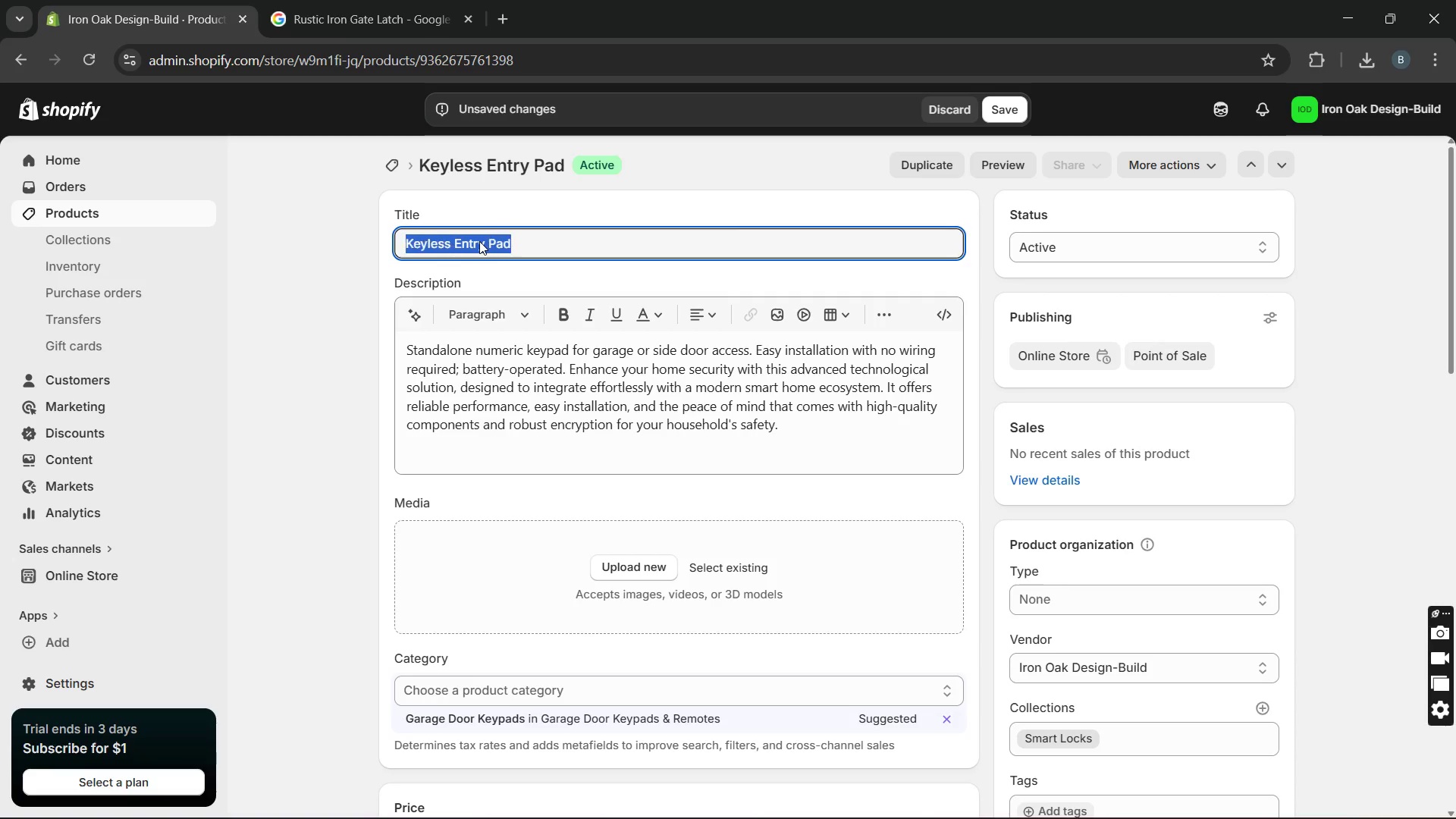 
triple_click([479, 241])
 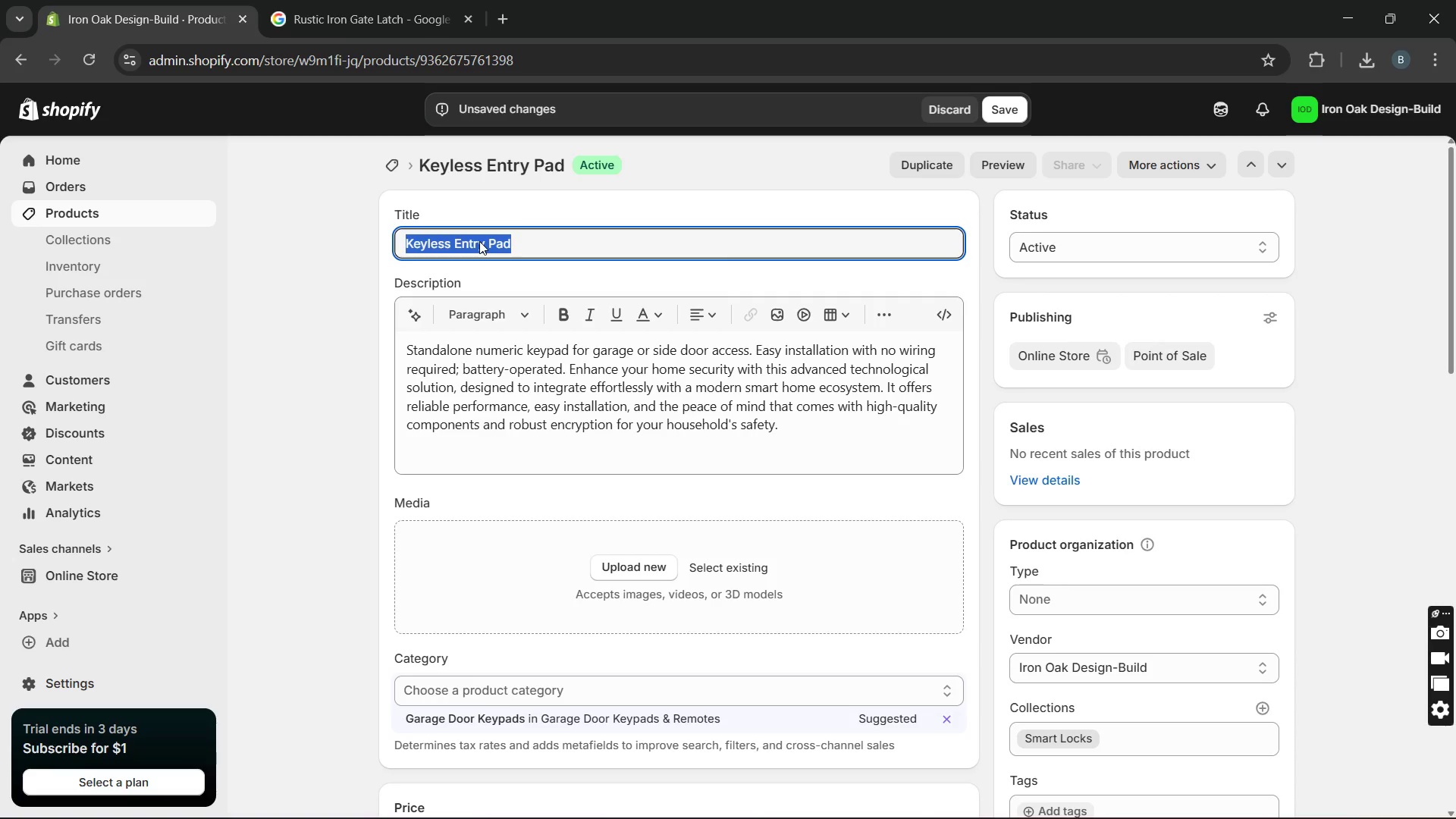 
key(Control+C)
 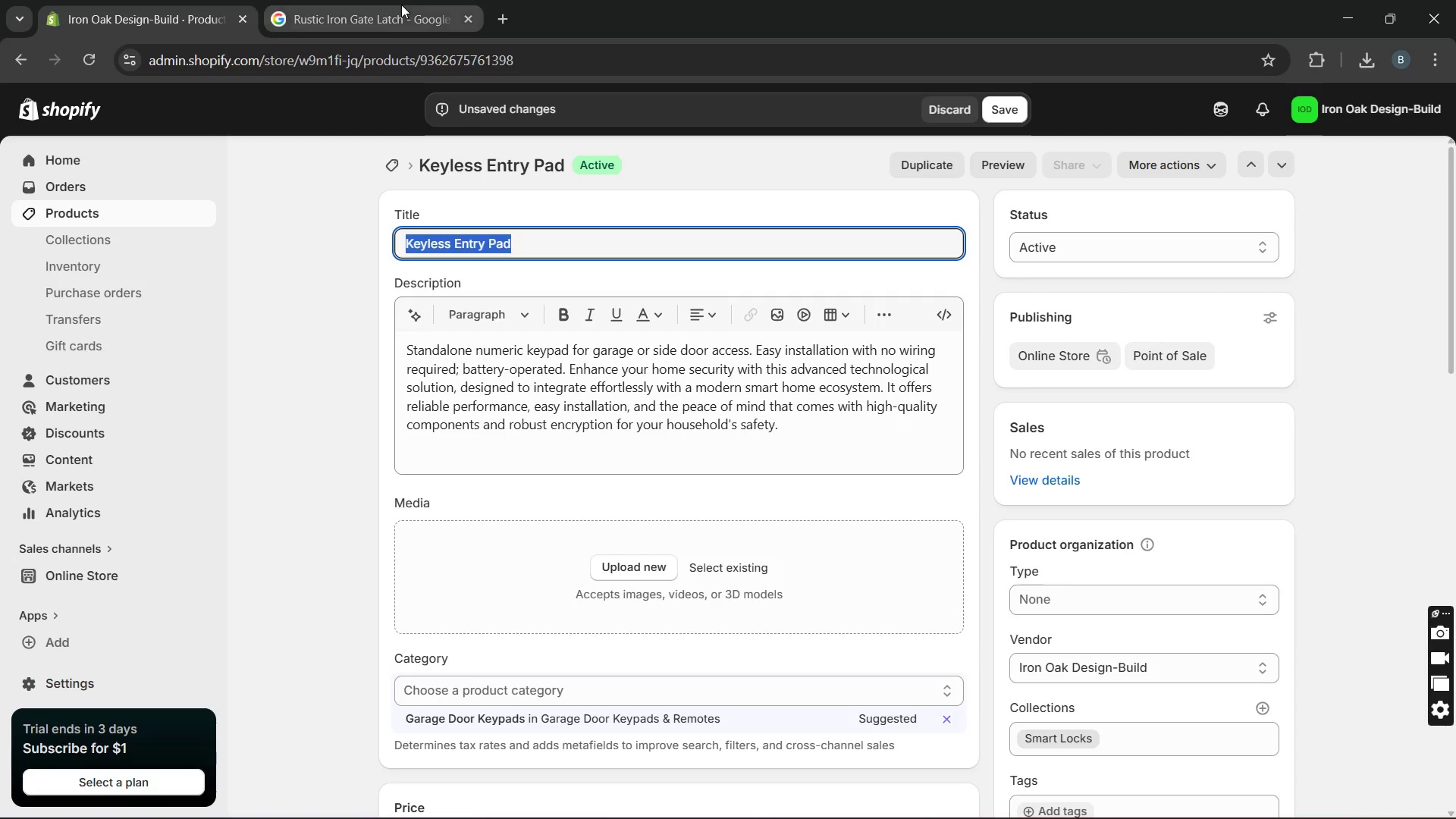 
left_click([401, 5])
 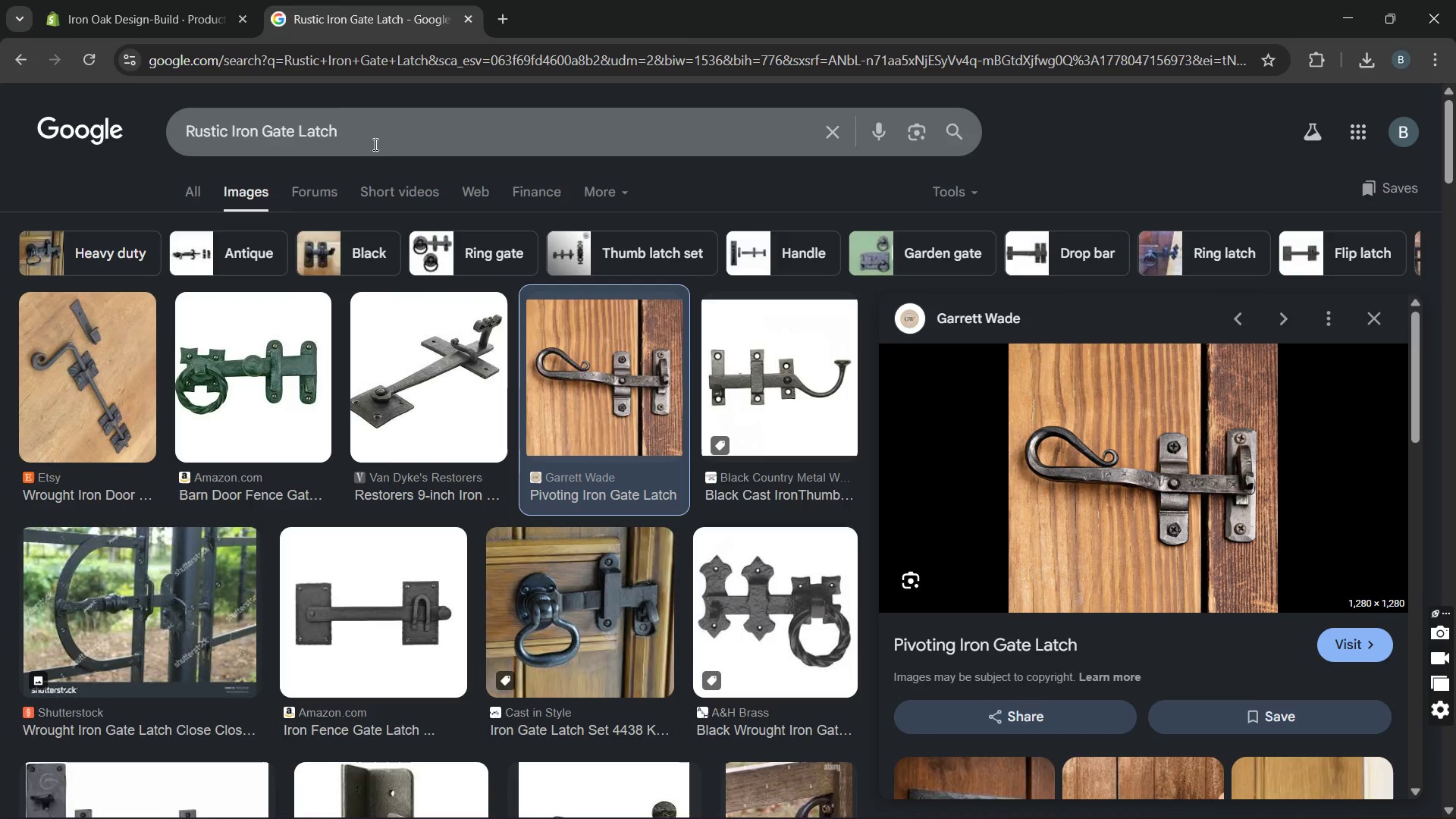 
left_click_drag(start_coordinate=[375, 140], to_coordinate=[21, 187])
 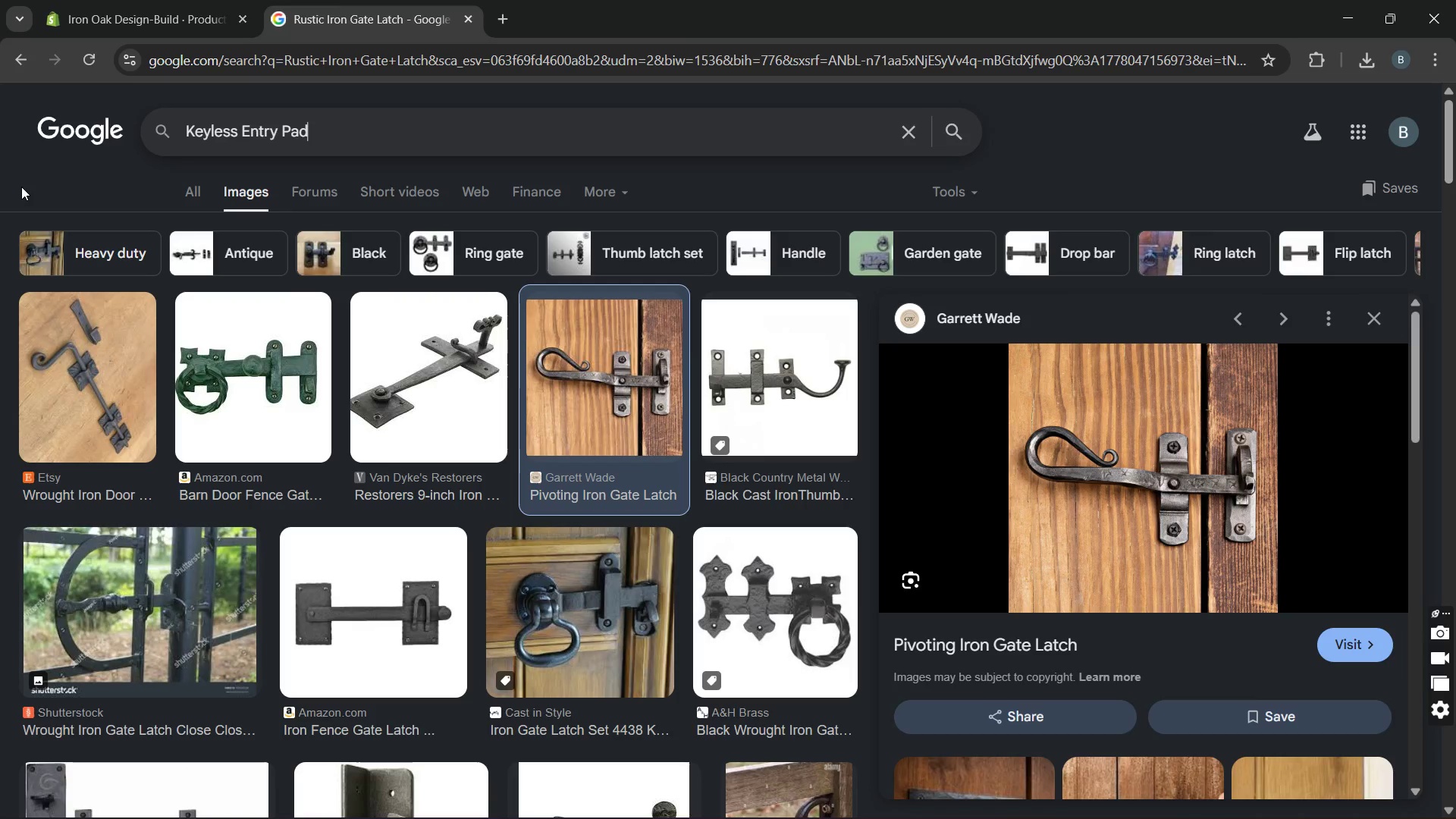 
key(Control+V)
 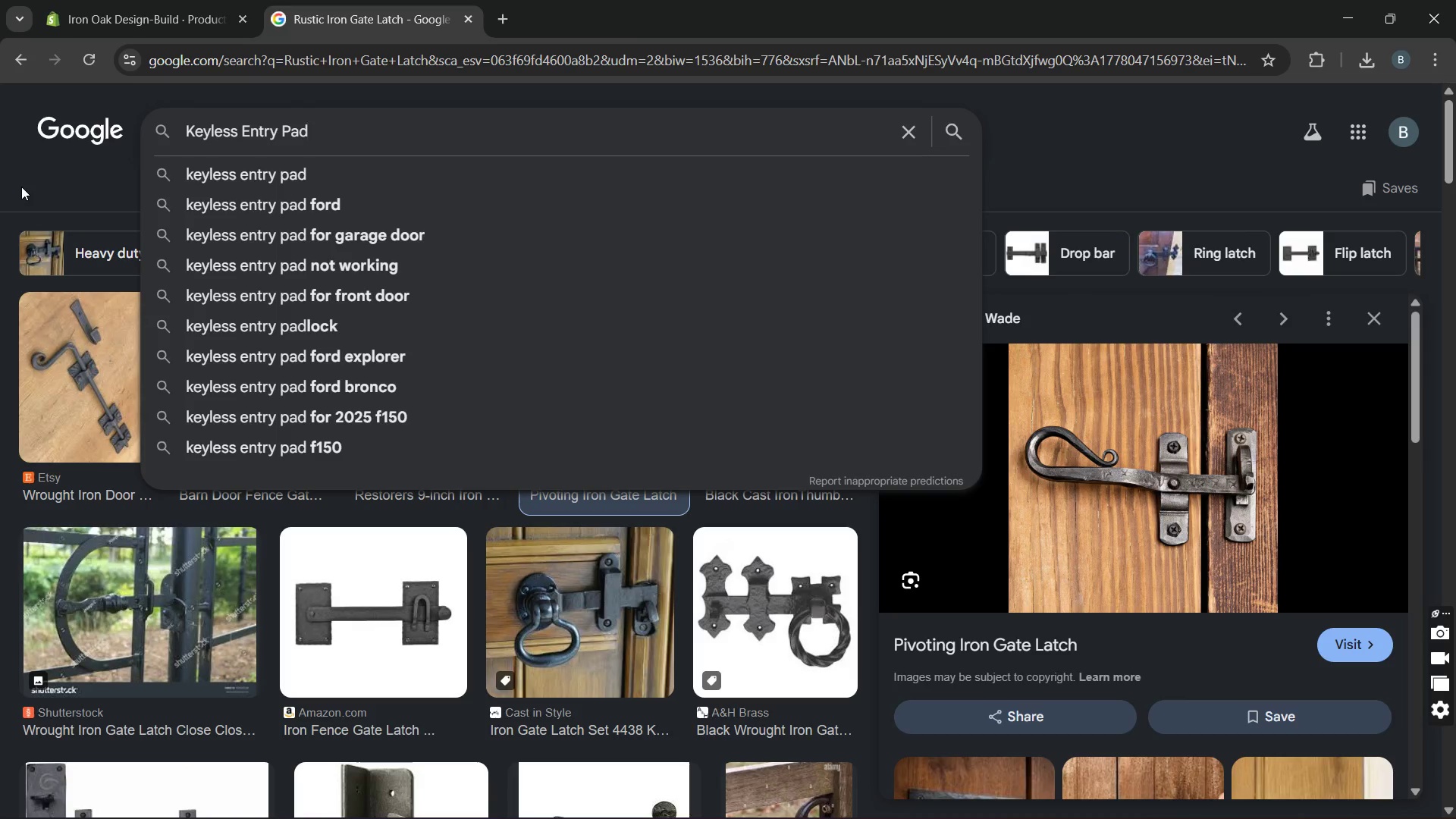 
key(Enter)
 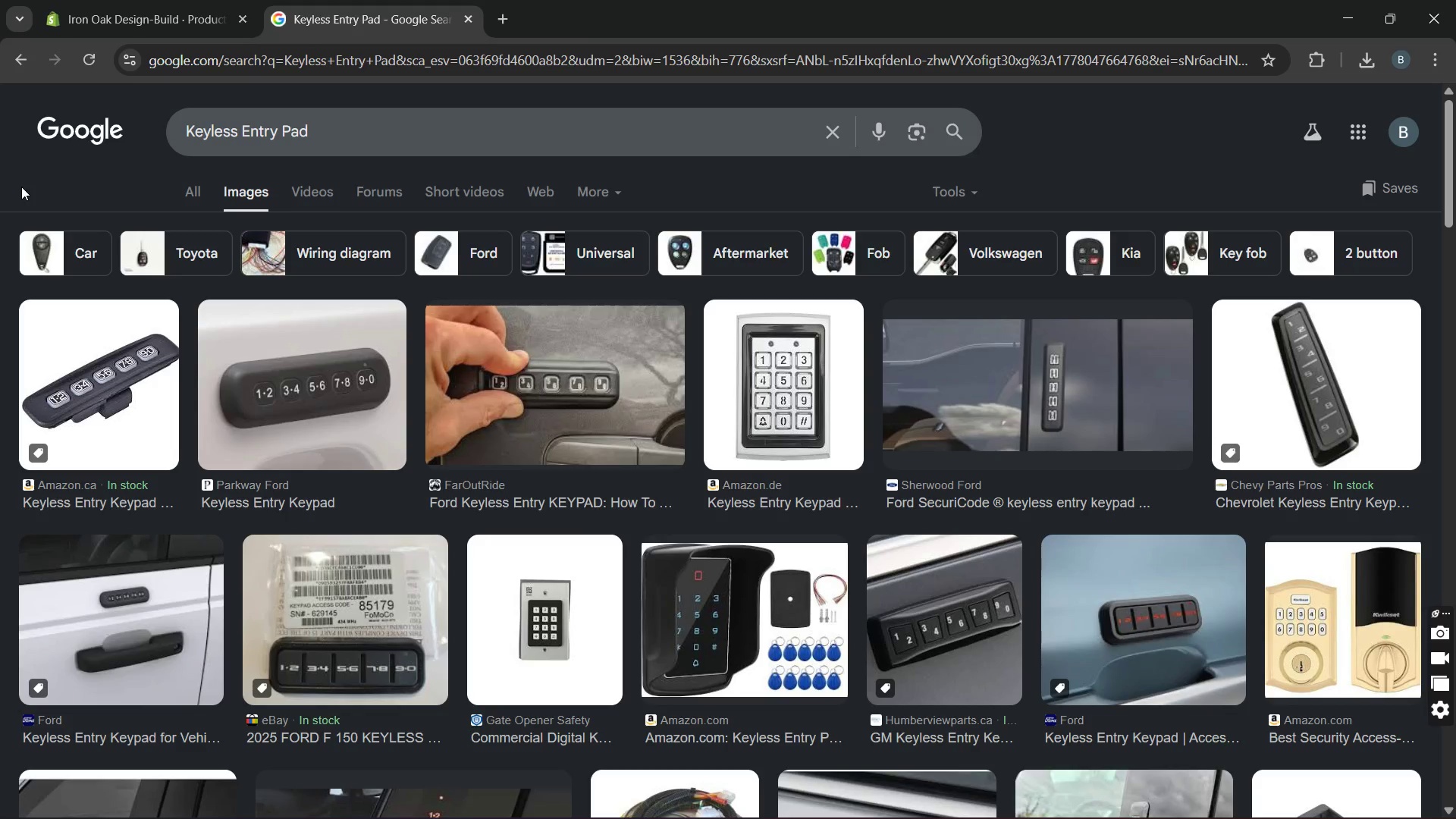 
wait(11.84)
 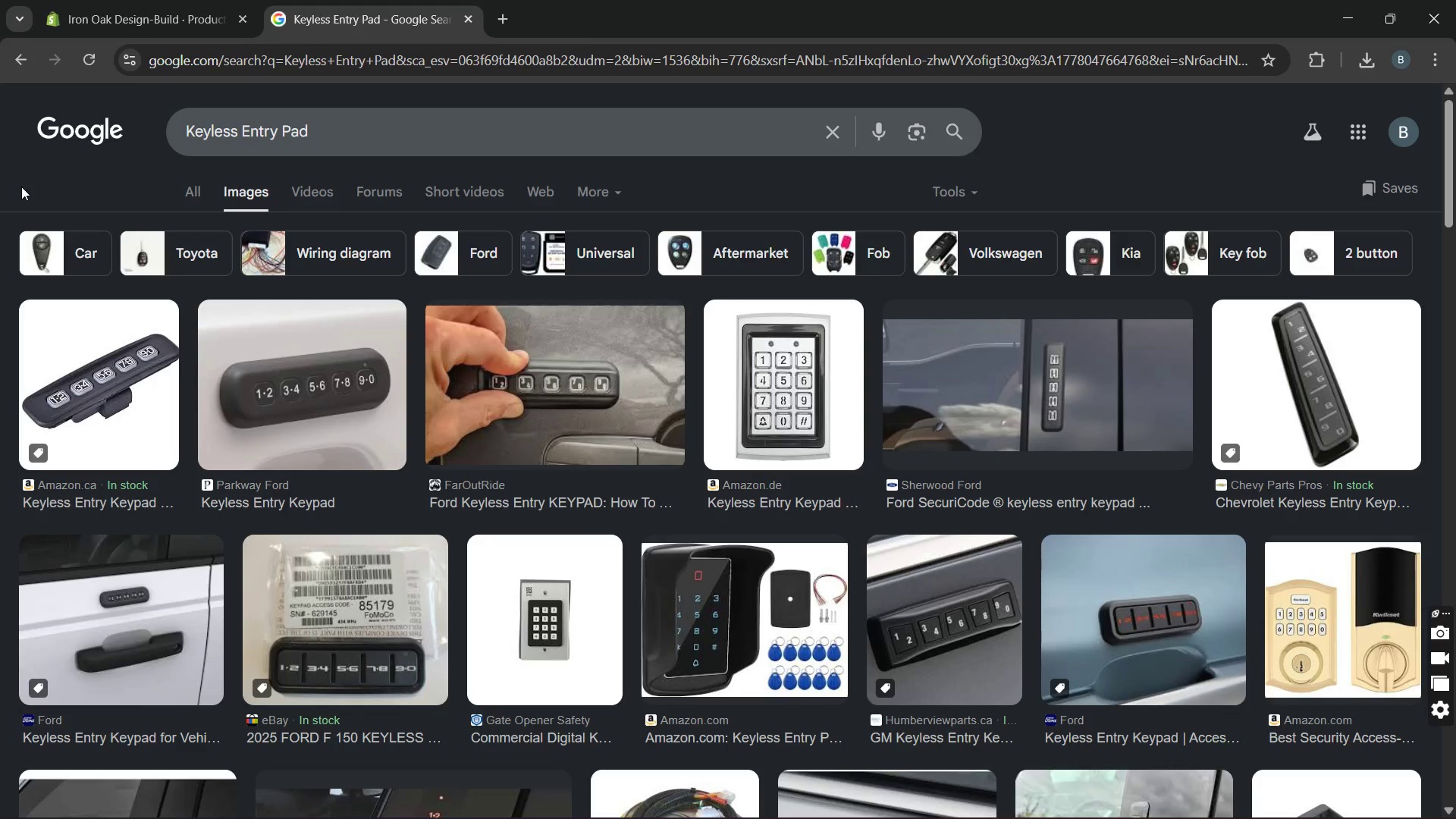 
left_click([370, 433])
 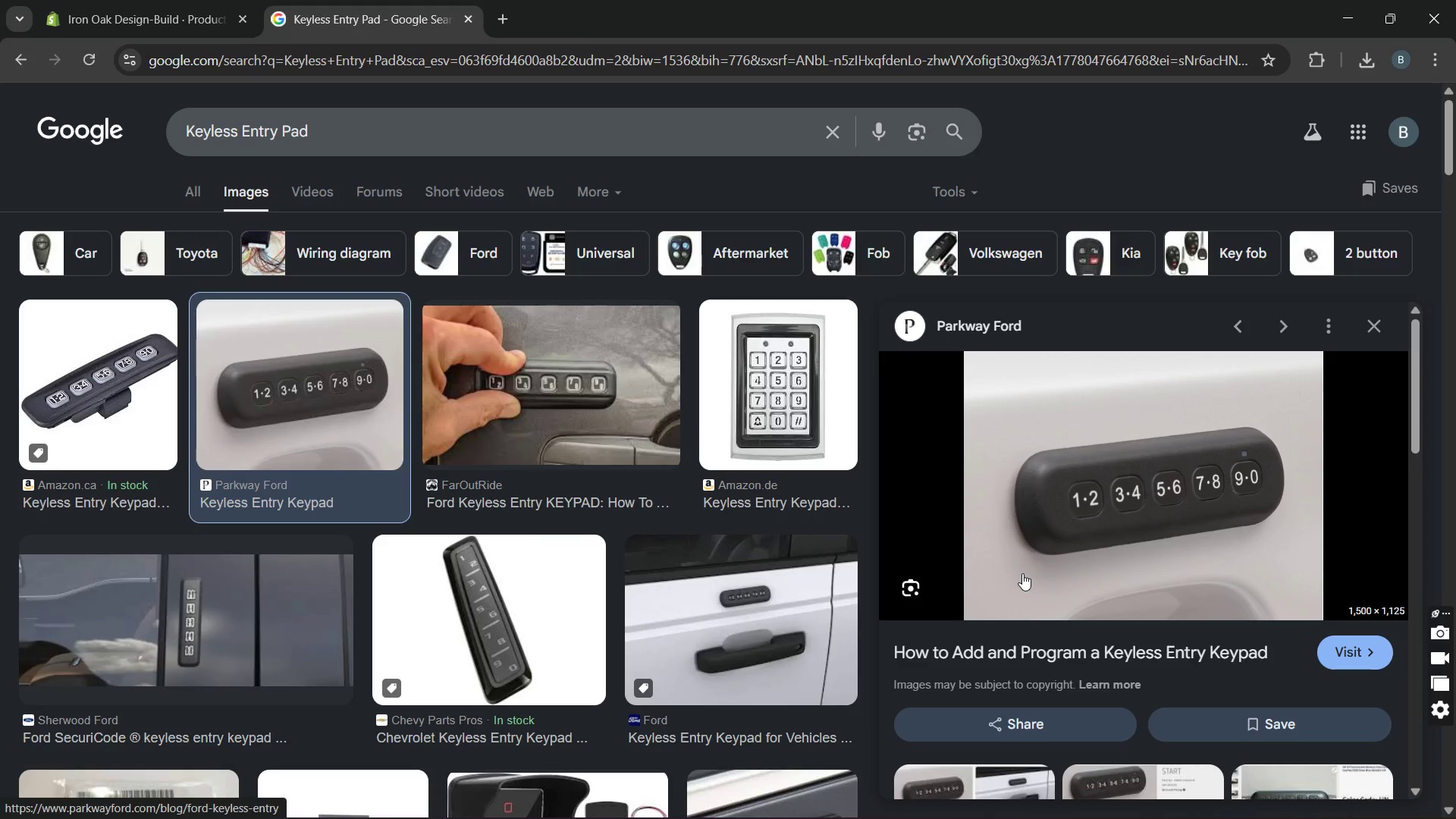 
wait(6.61)
 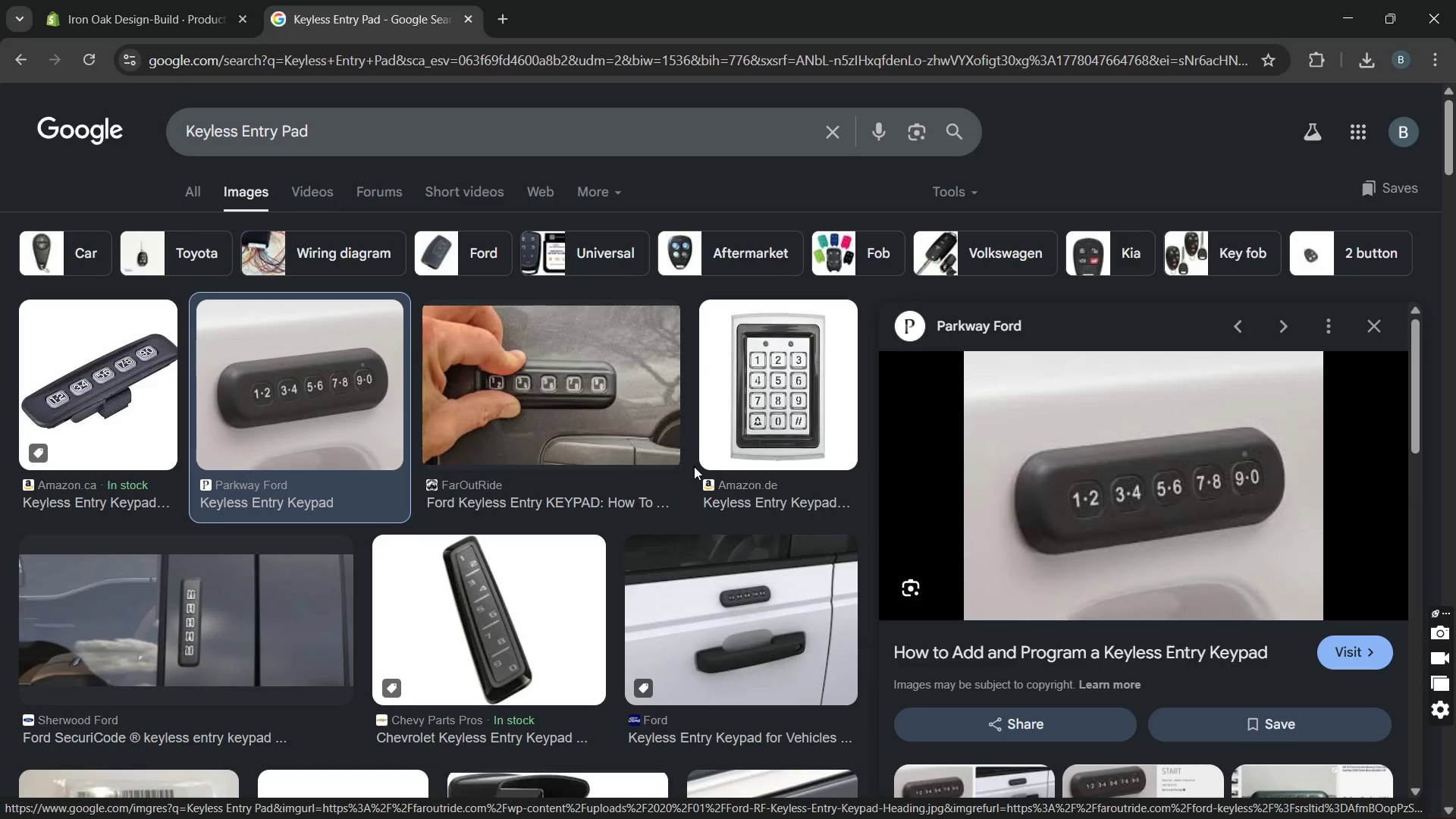 
left_click([1047, 528])
 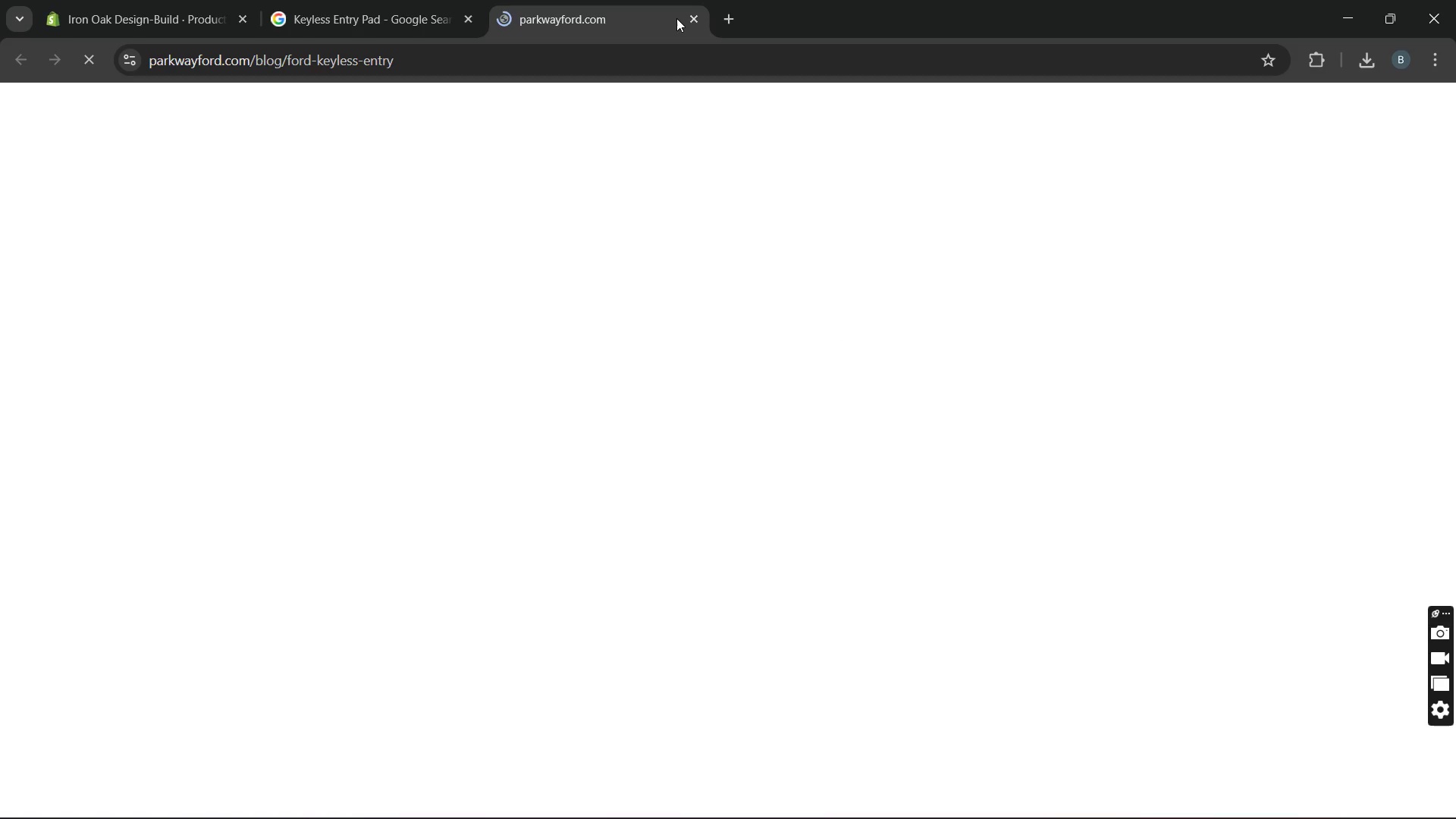 
left_click([689, 18])
 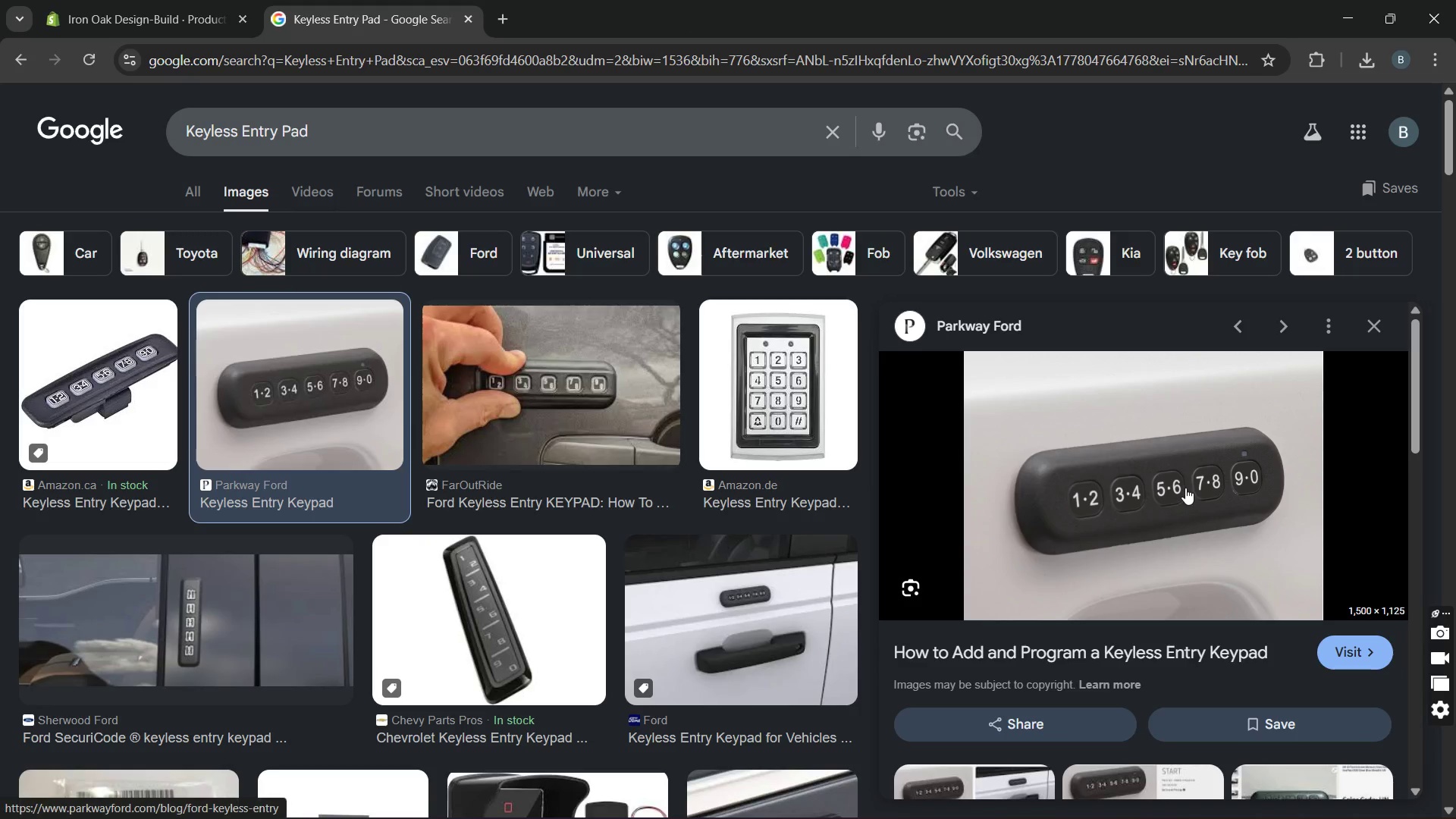 
right_click([1185, 488])
 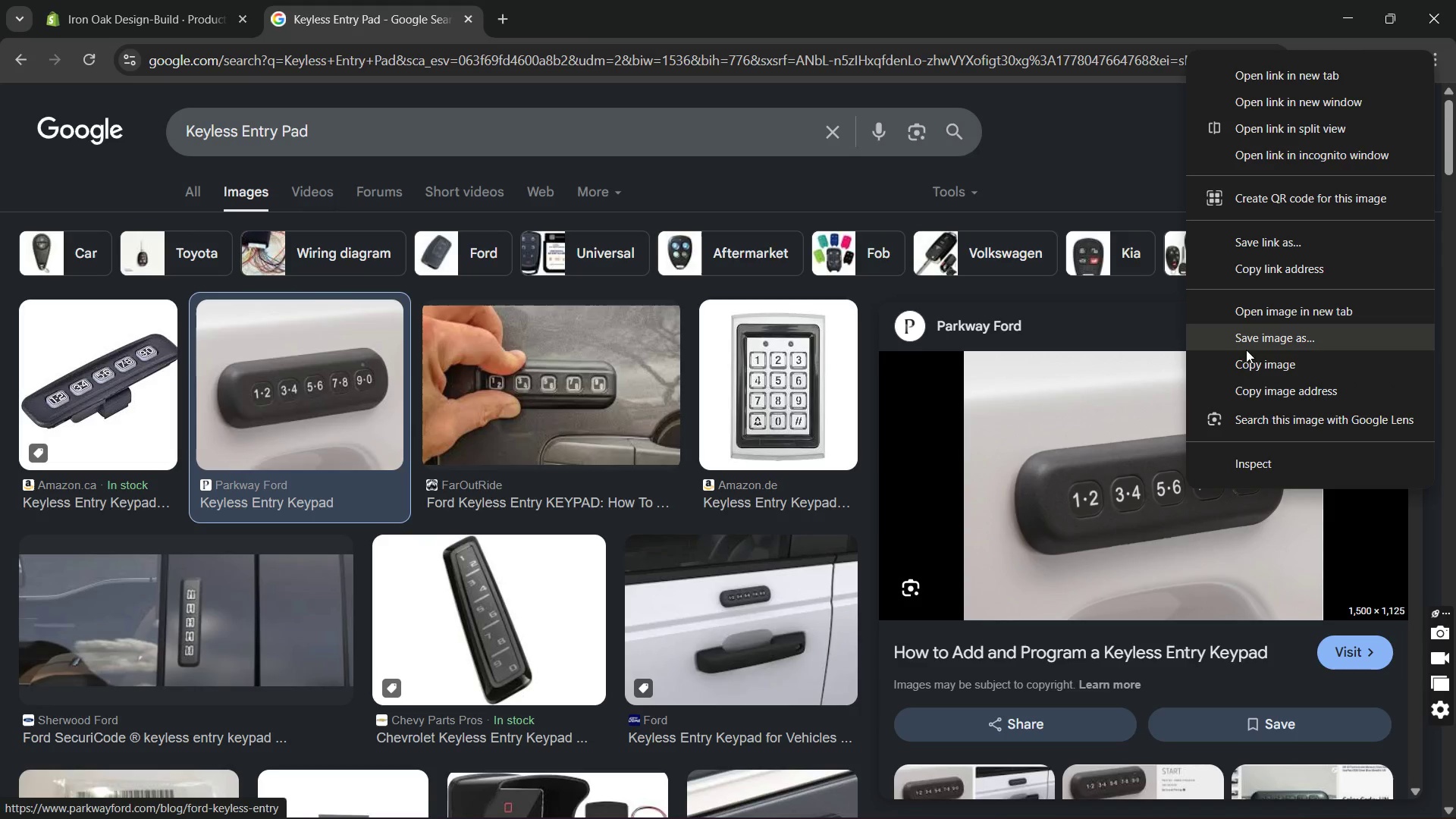 
left_click([1250, 342])
 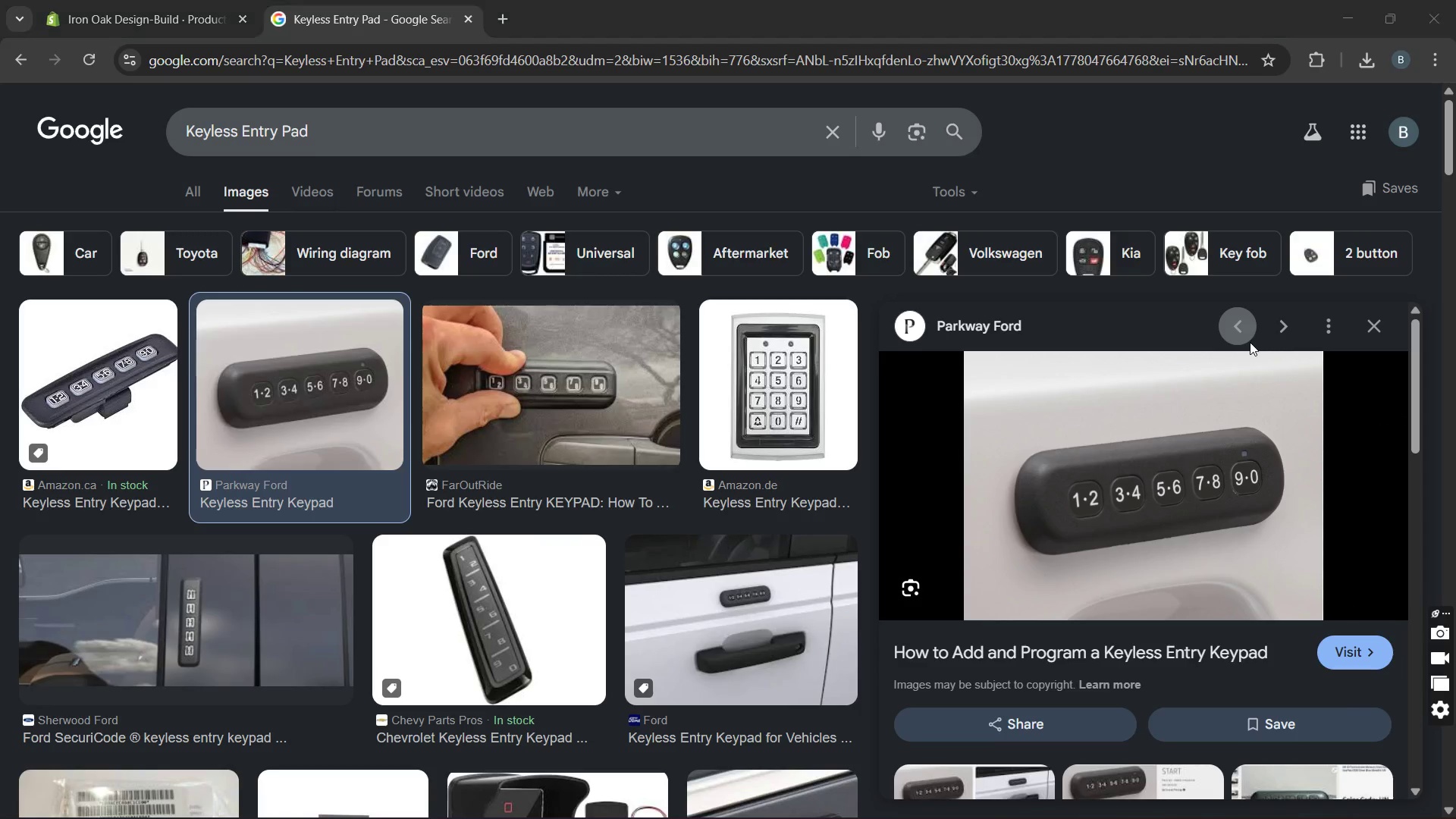 
key(Control+V)
 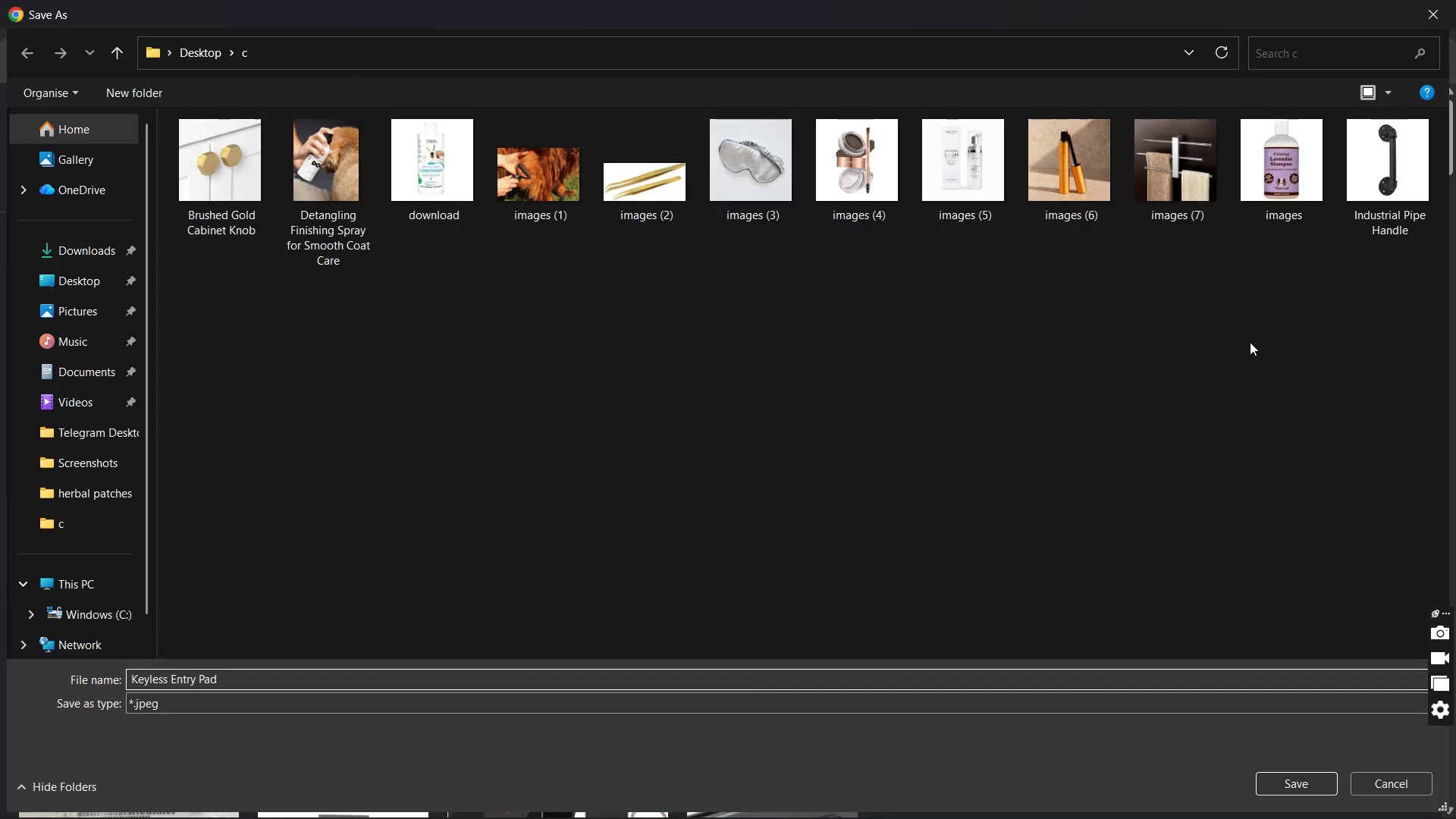 
key(Enter)
 